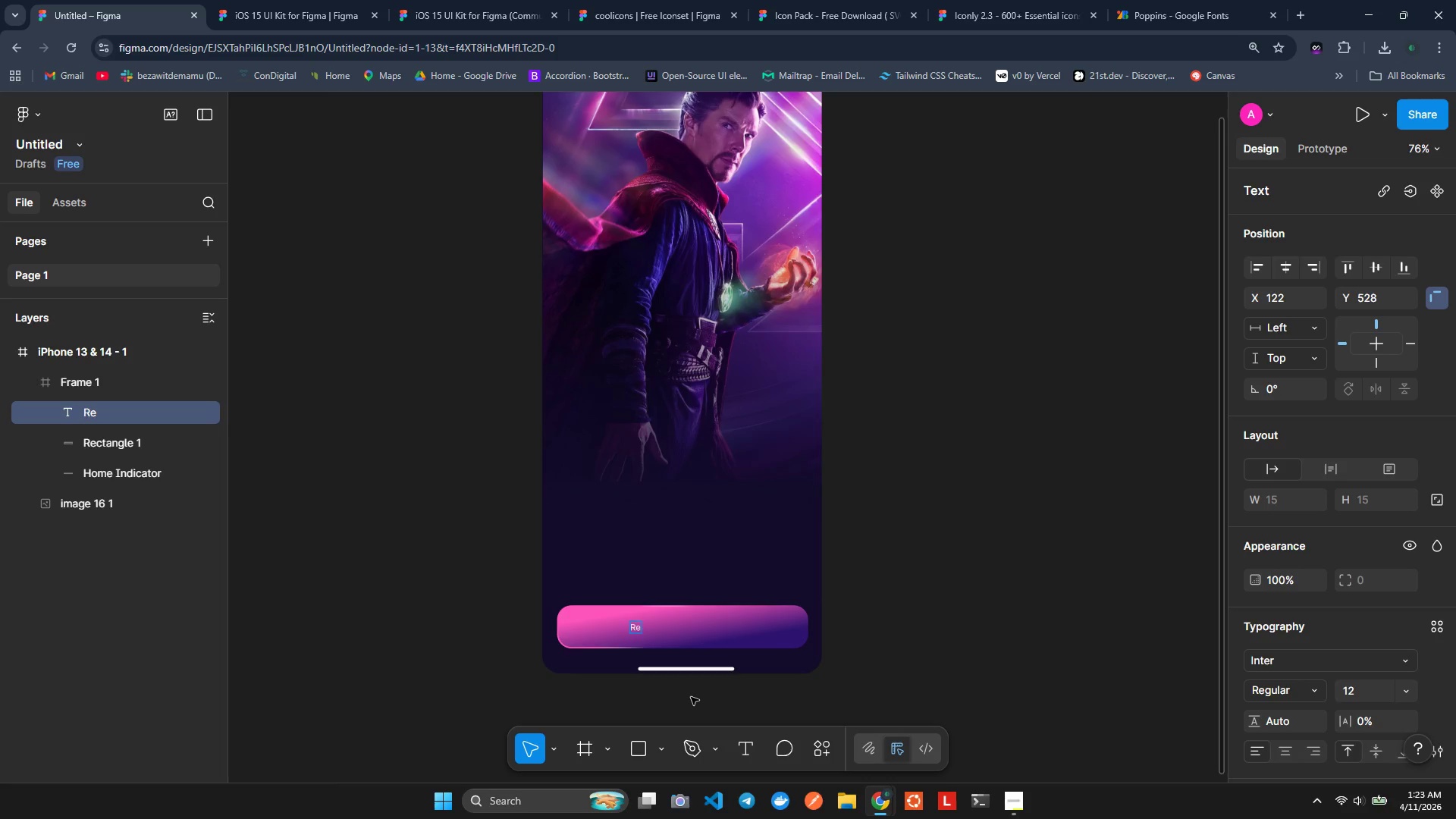 
wait(5.97)
 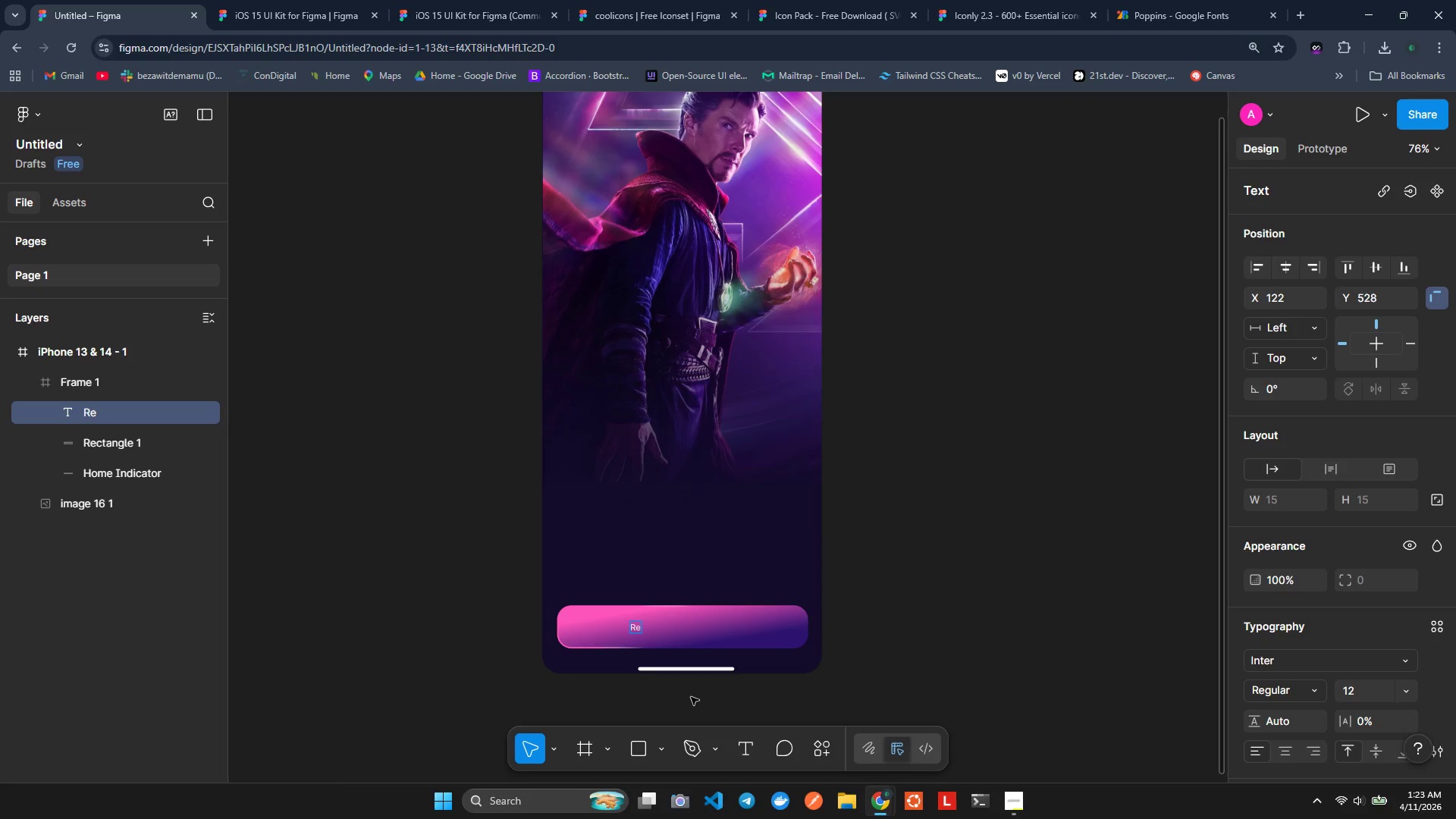 
type(servation)
 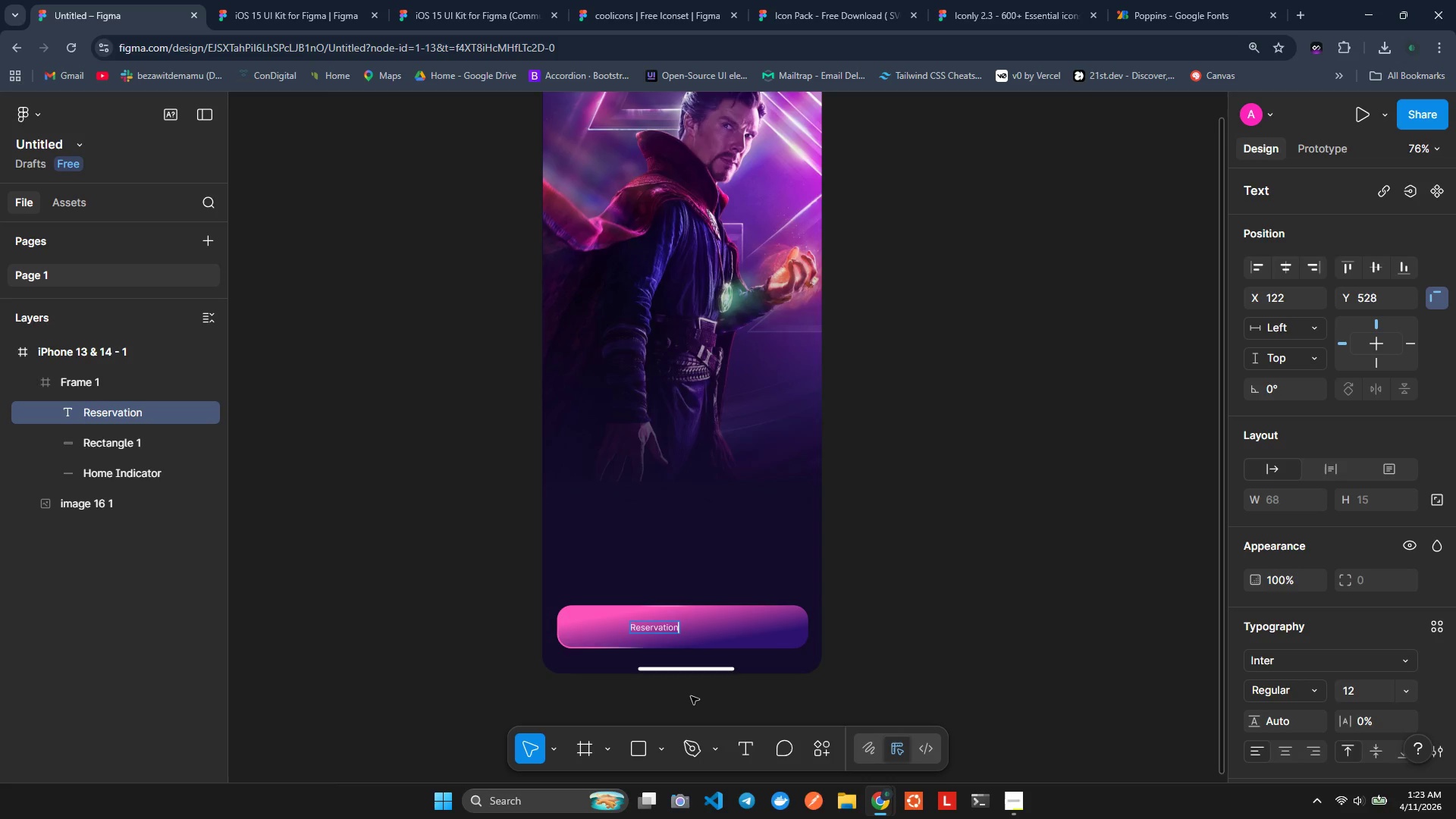 
hold_key(key=ControlLeft, duration=0.69)
scroll: coordinate [692, 691], scroll_direction: up, amount: 5.0
 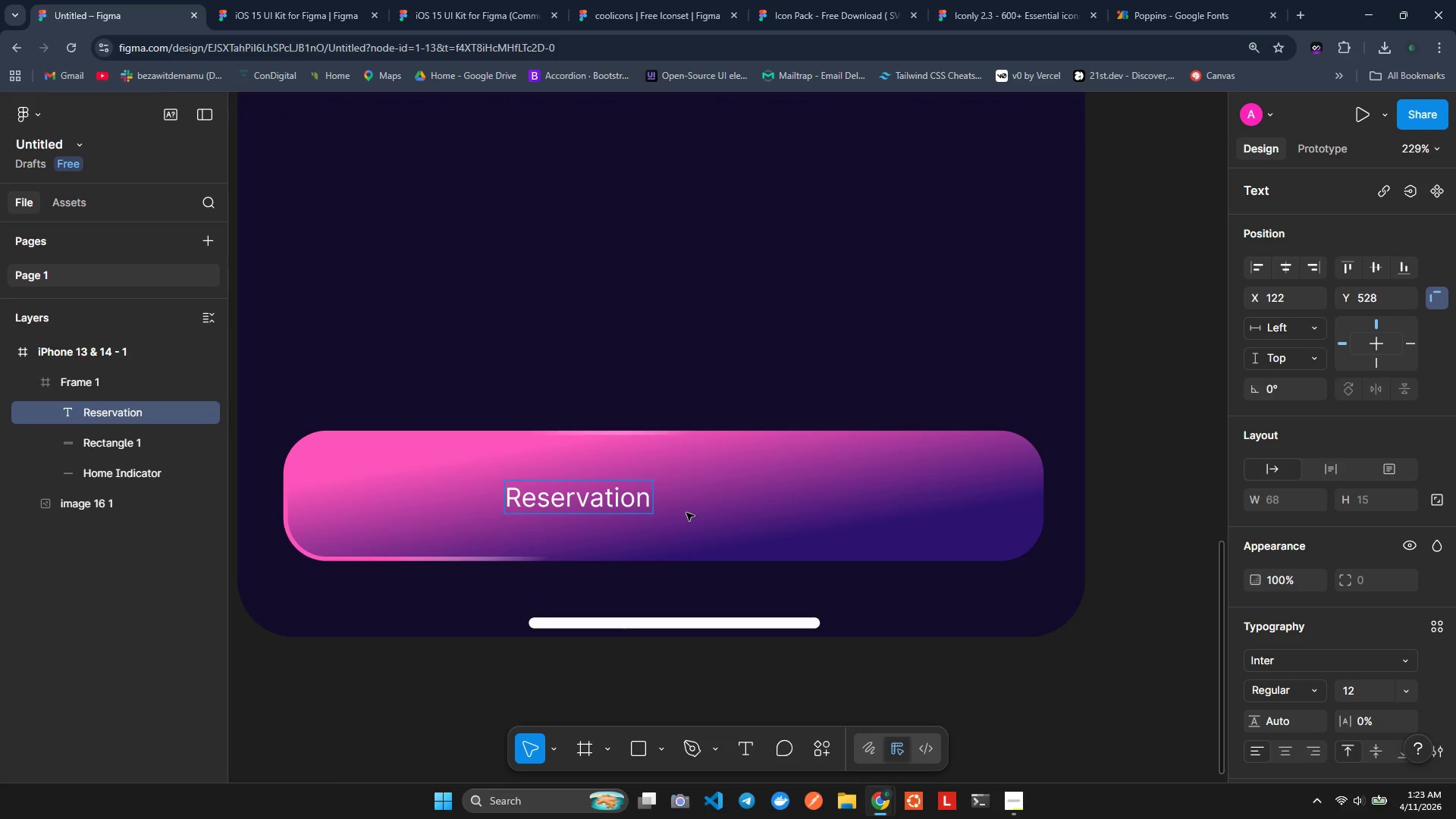 
left_click([700, 522])
 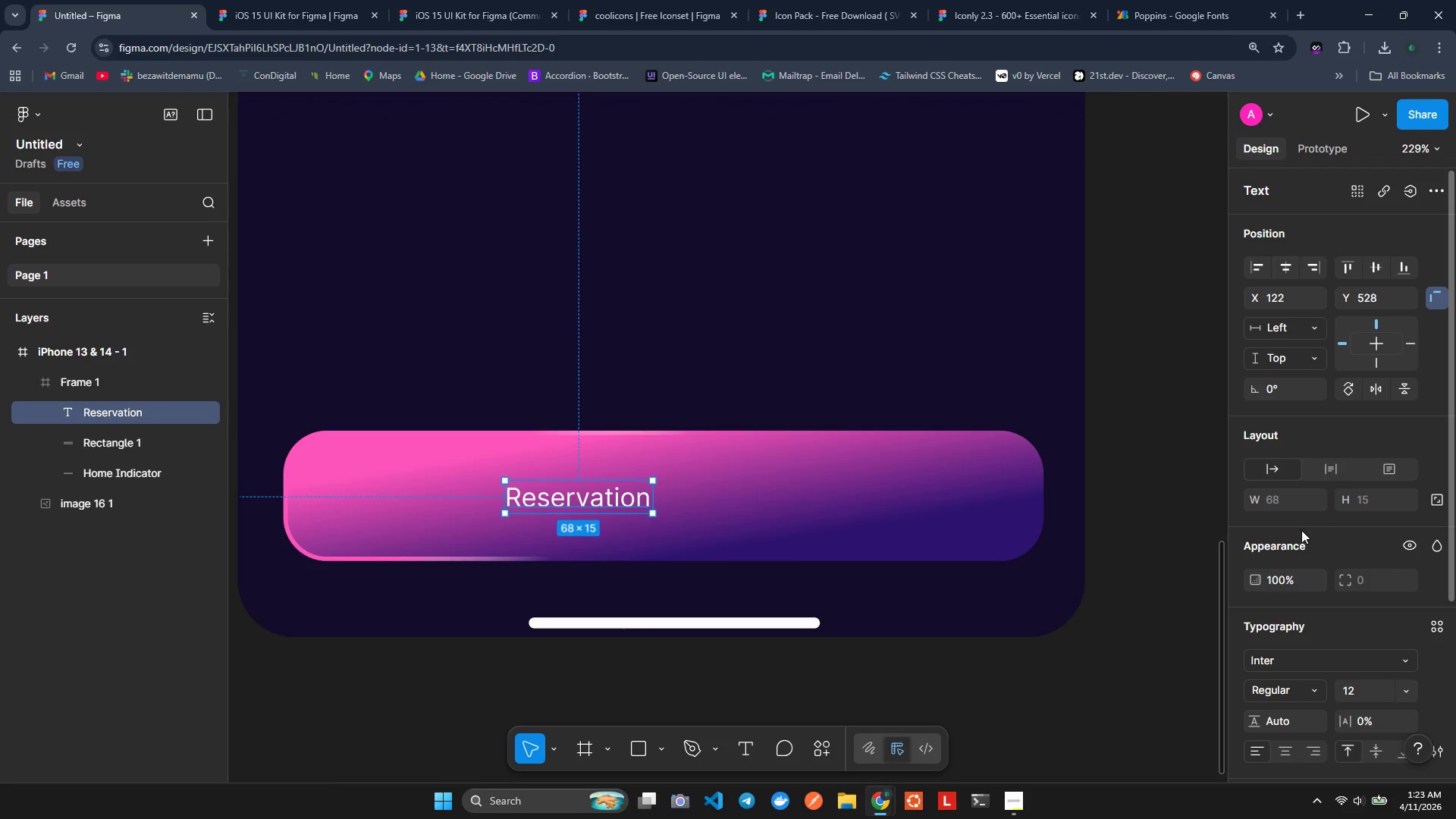 
scroll: coordinate [1297, 591], scroll_direction: down, amount: 1.0
 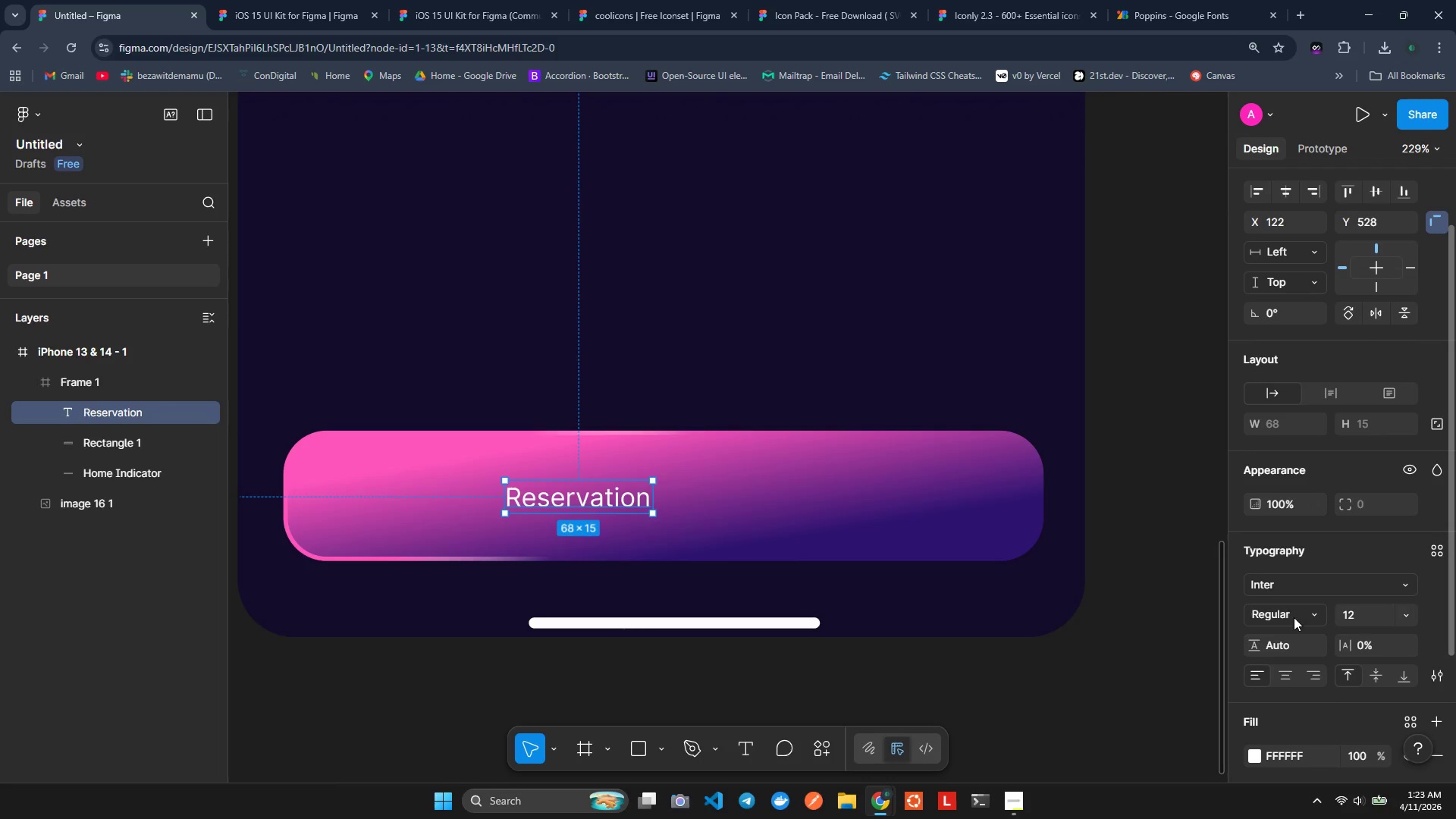 
left_click([1294, 620])
 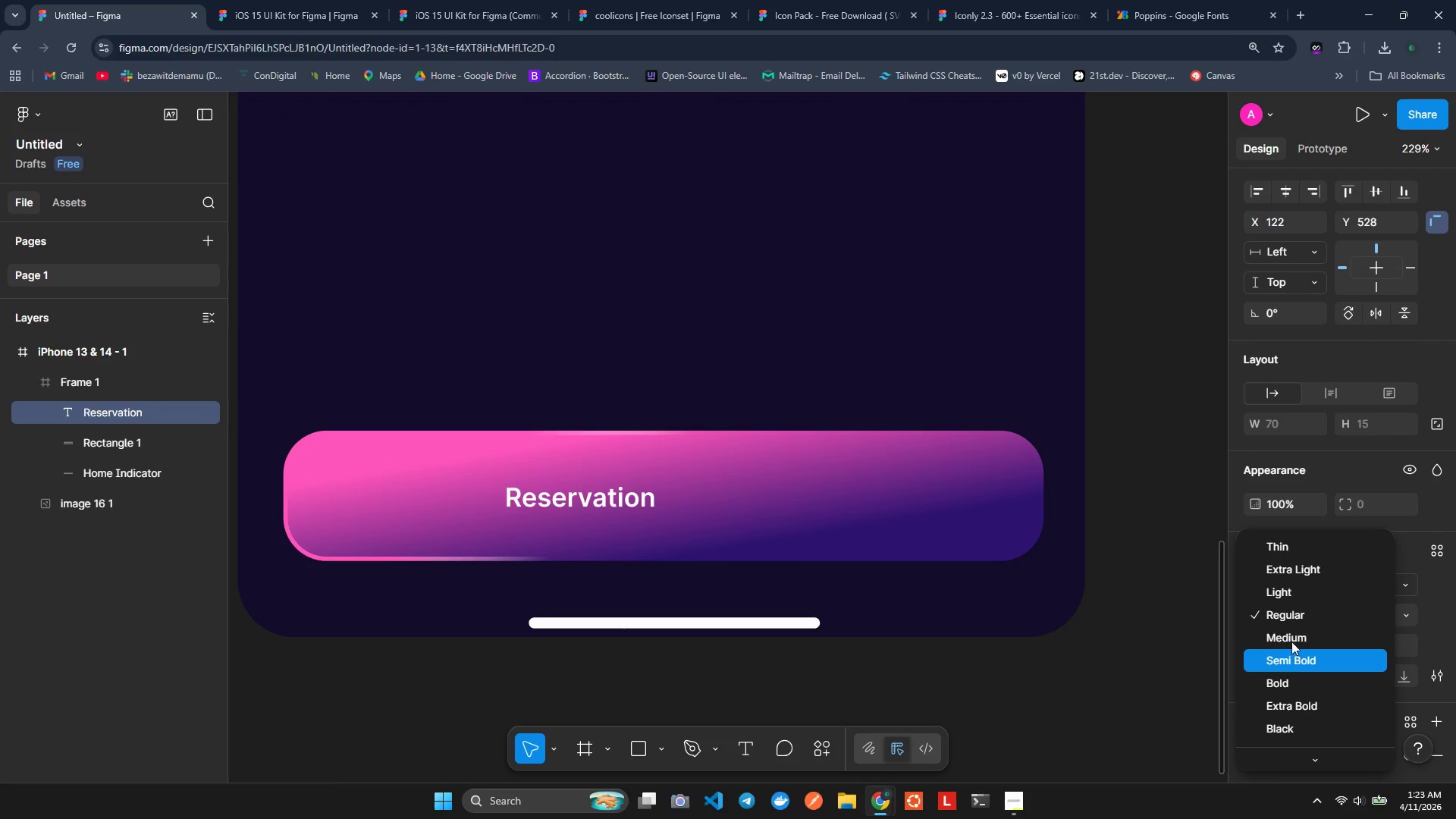 
left_click([1291, 636])
 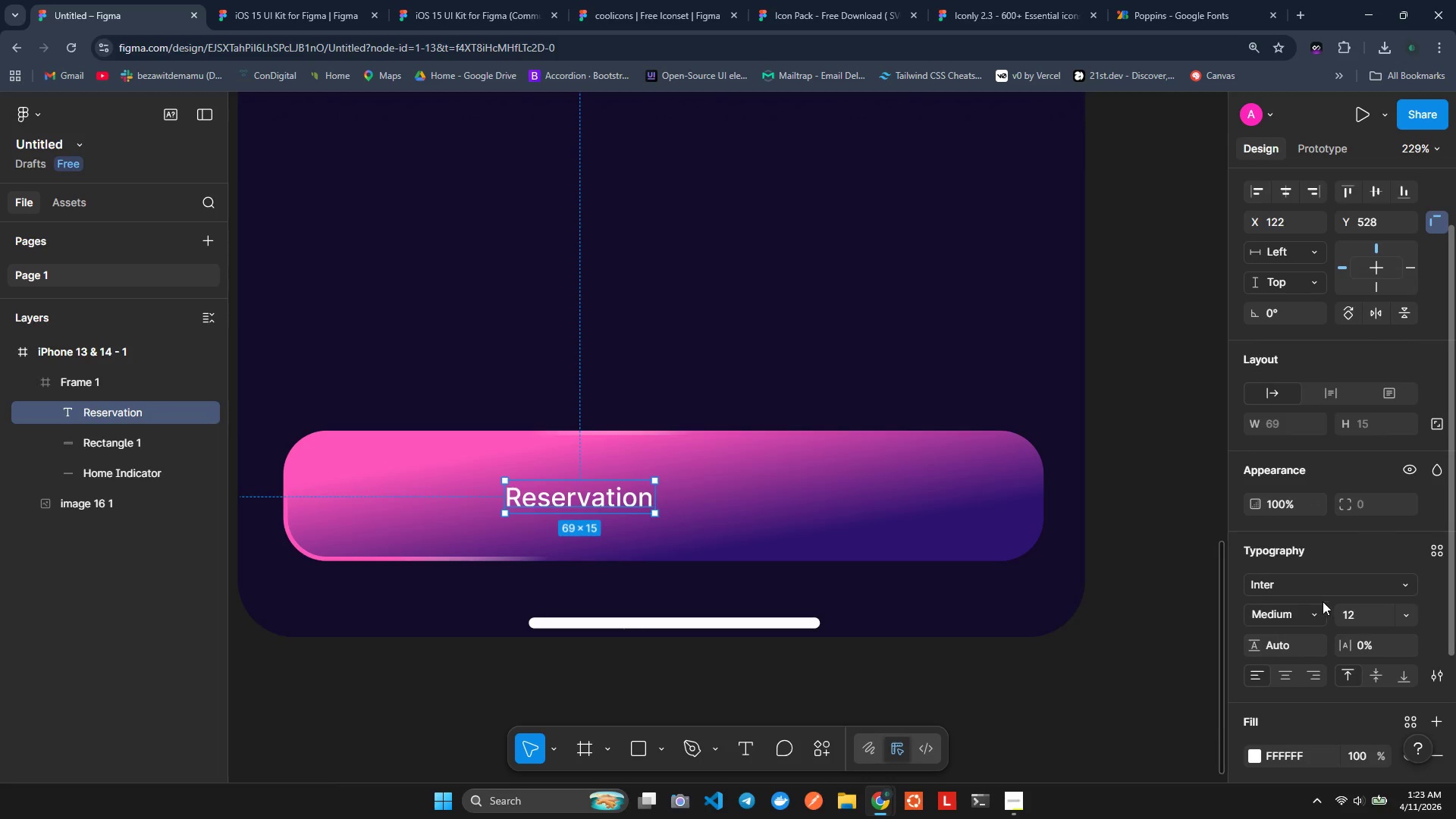 
left_click([1365, 614])
 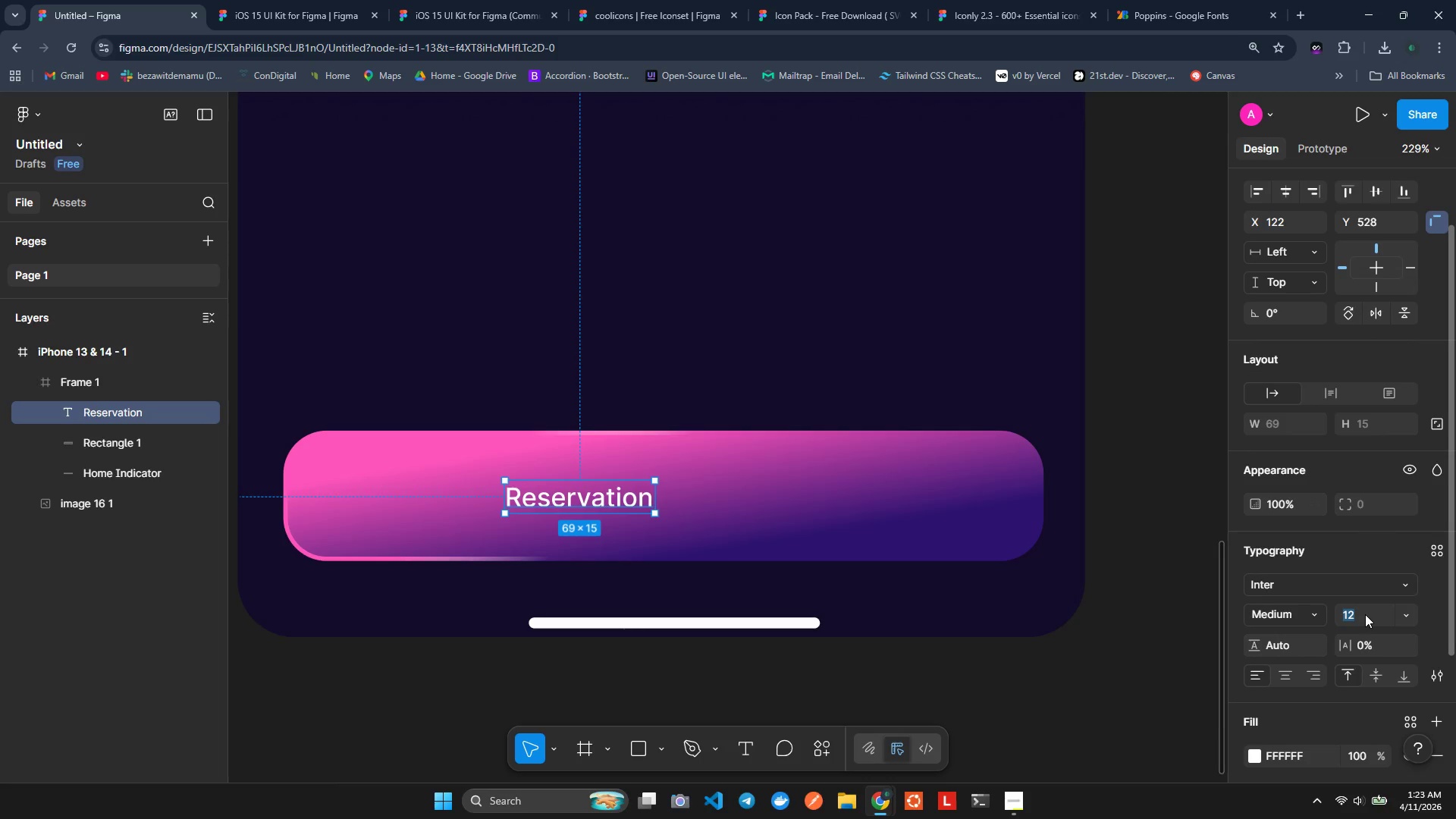 
type(17)
 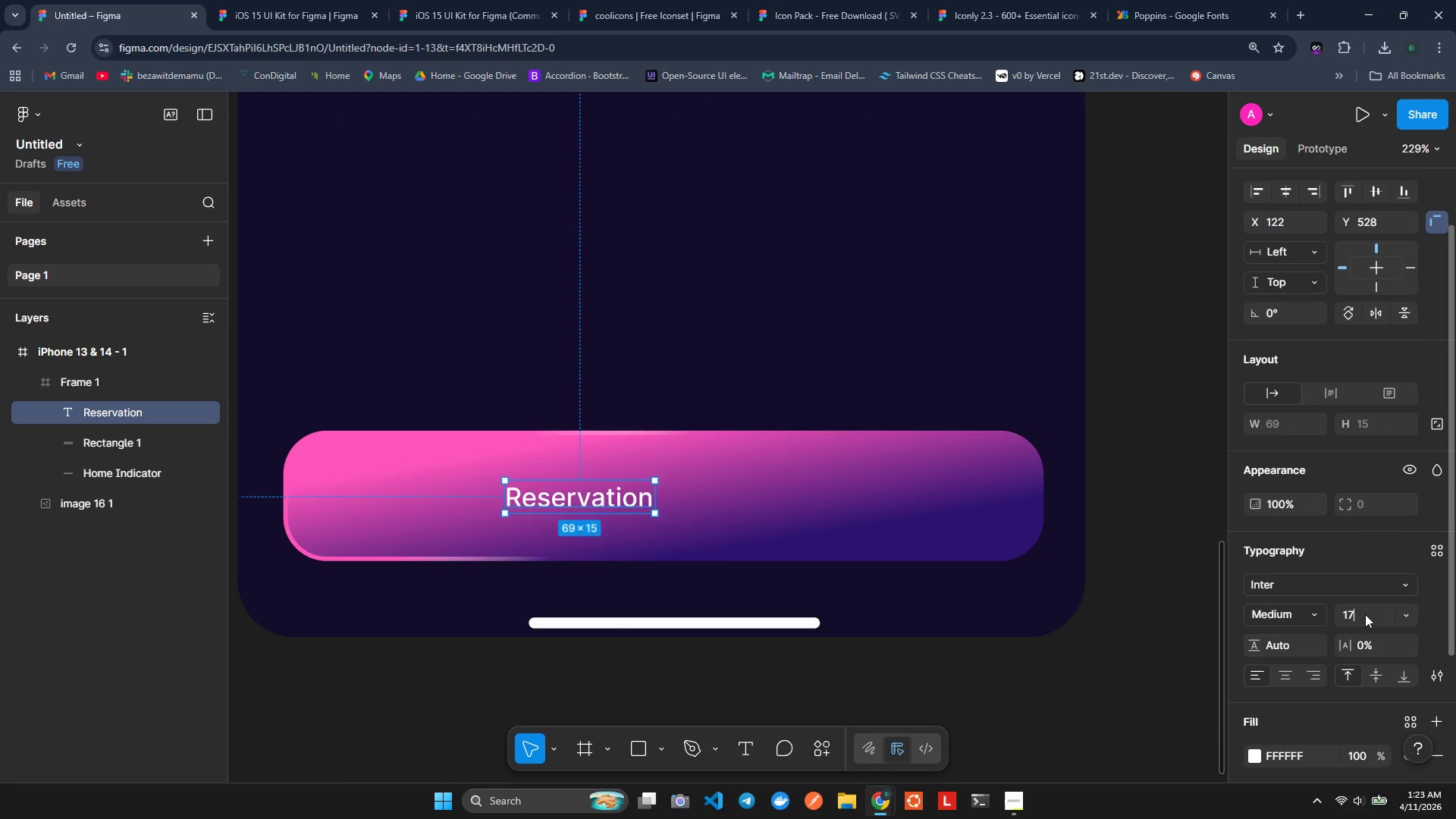 
key(Enter)
 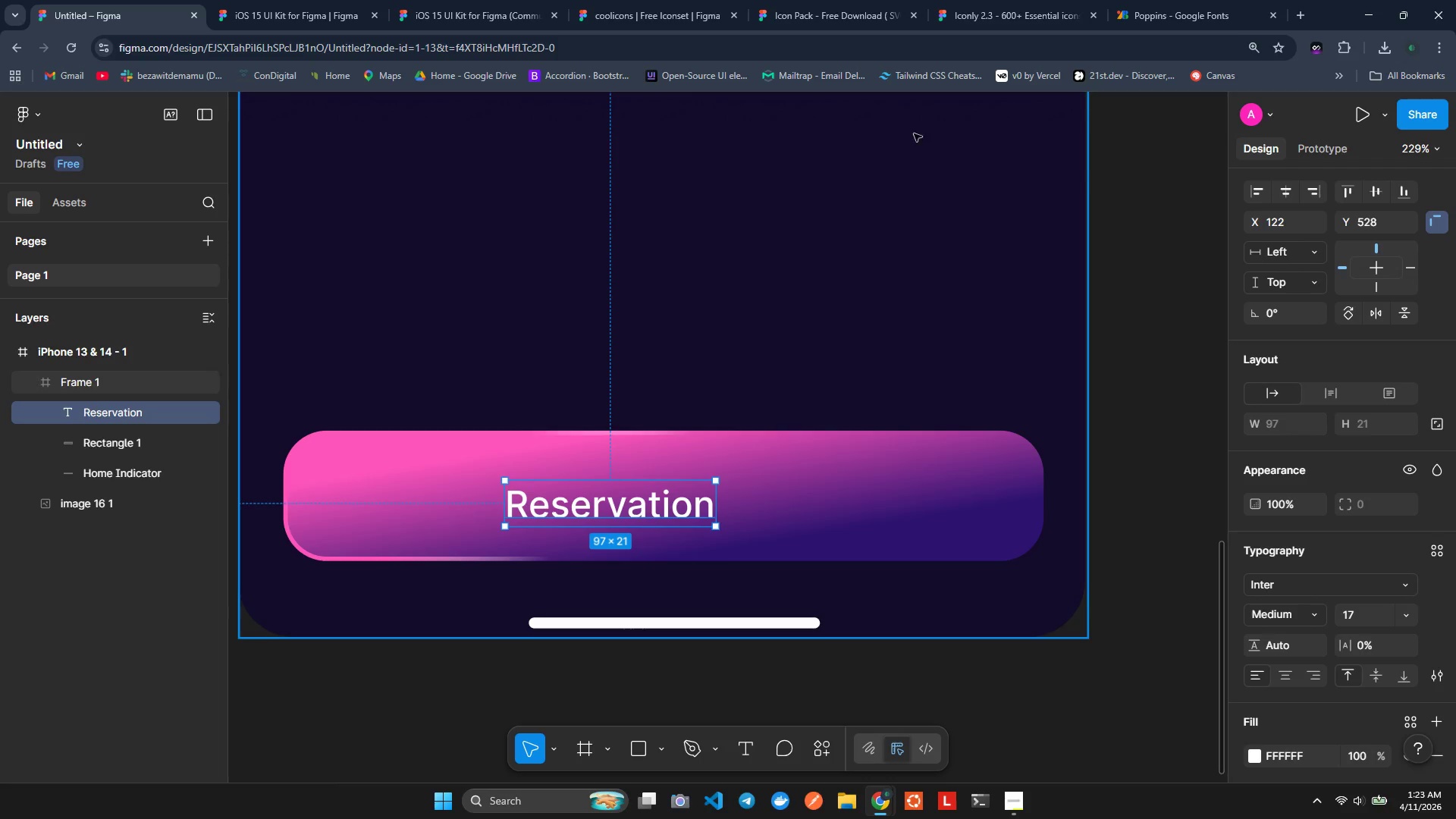 
mouse_move([1278, 190])
 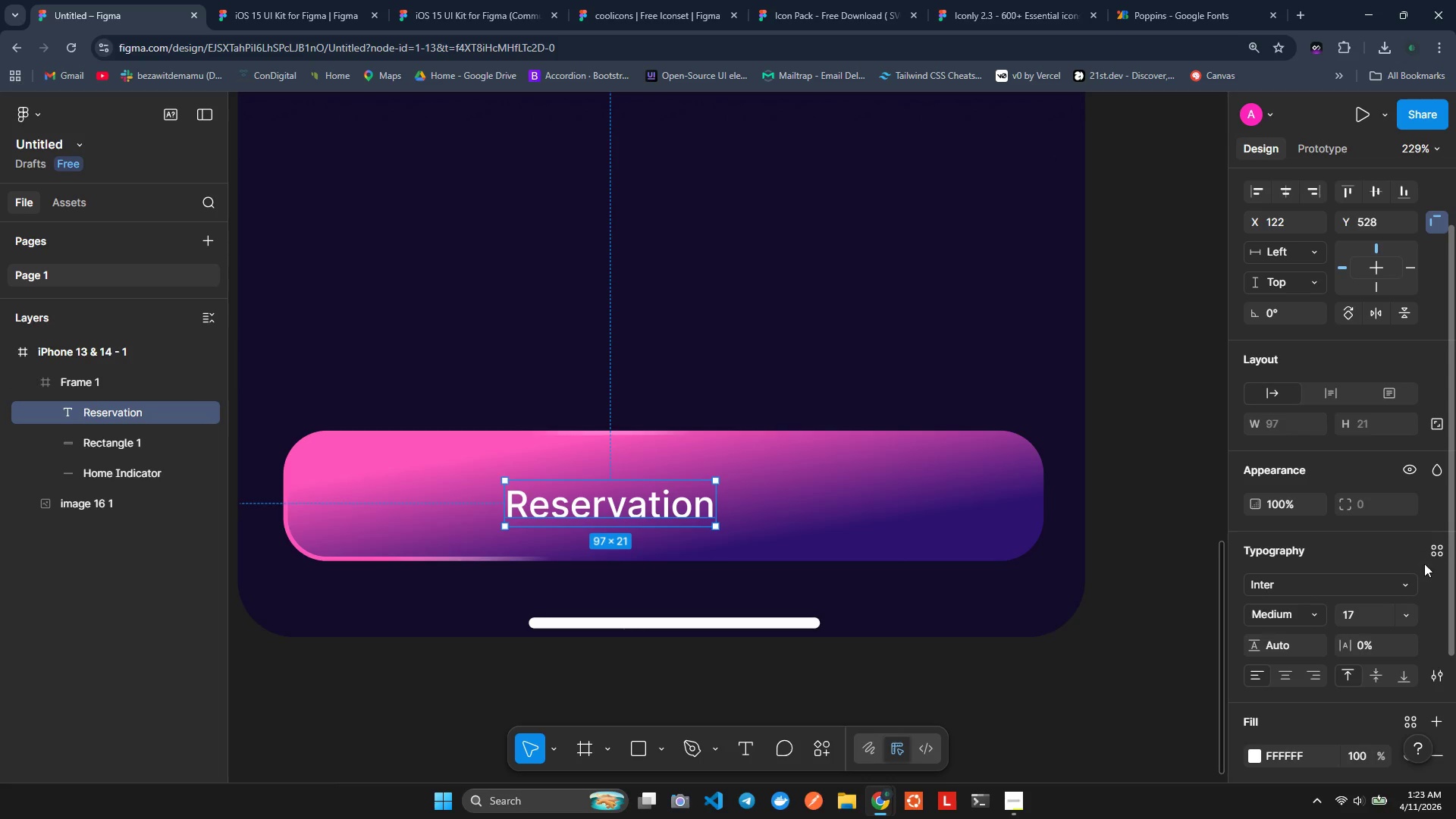 
scroll: coordinate [1427, 579], scroll_direction: down, amount: 2.0
 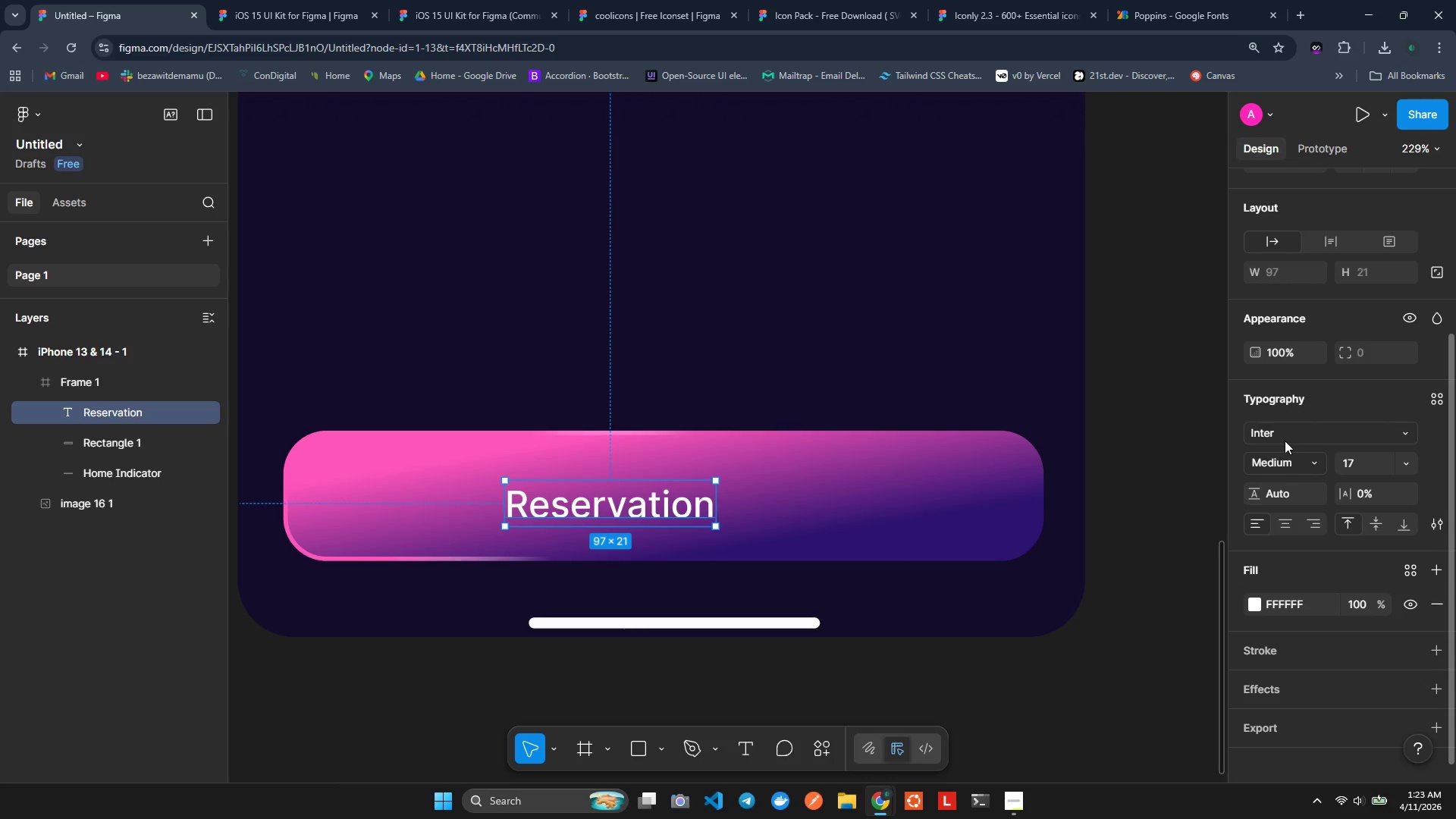 
wait(15.9)
 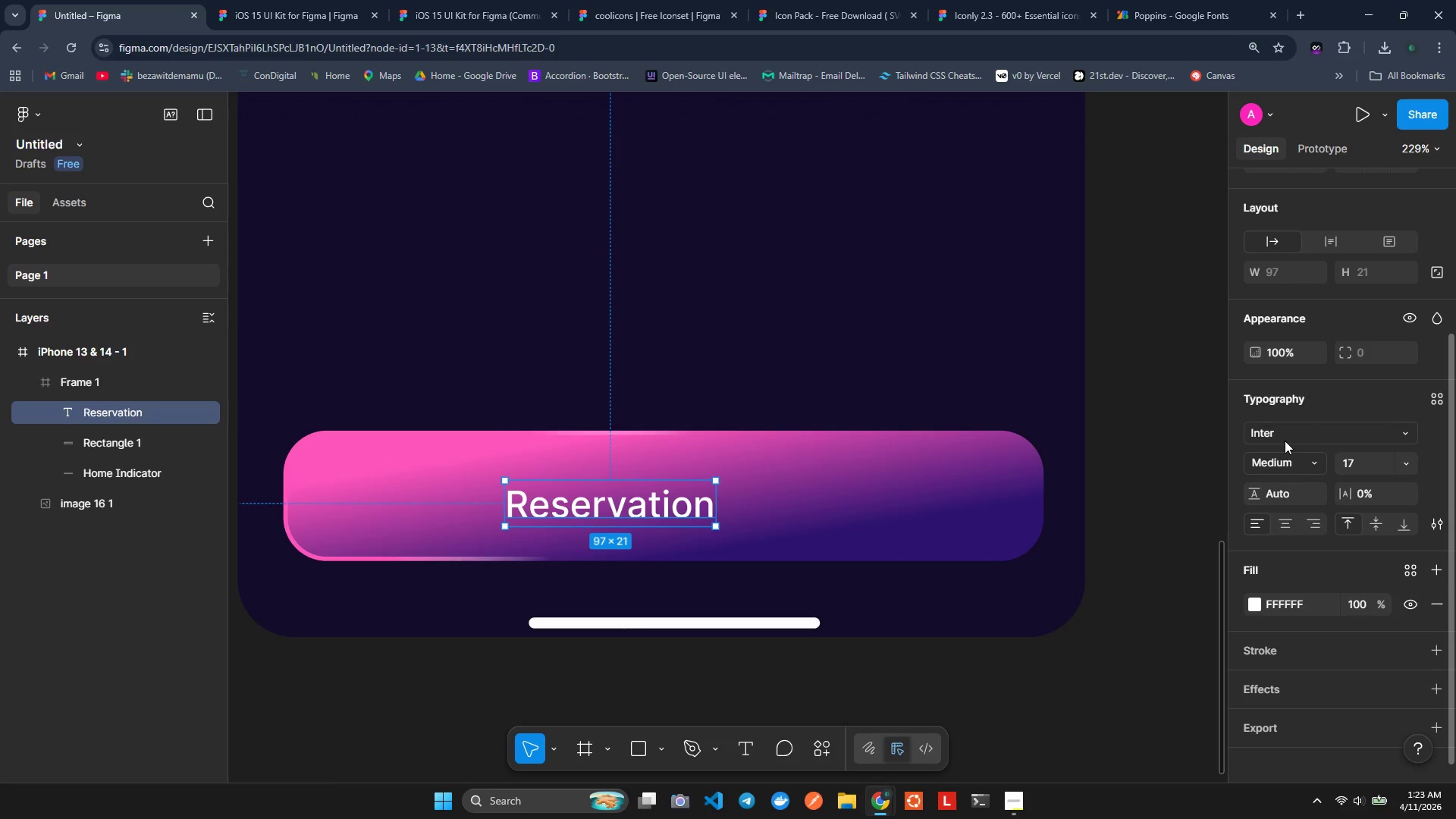 
scroll: coordinate [1329, 394], scroll_direction: up, amount: 2.0
 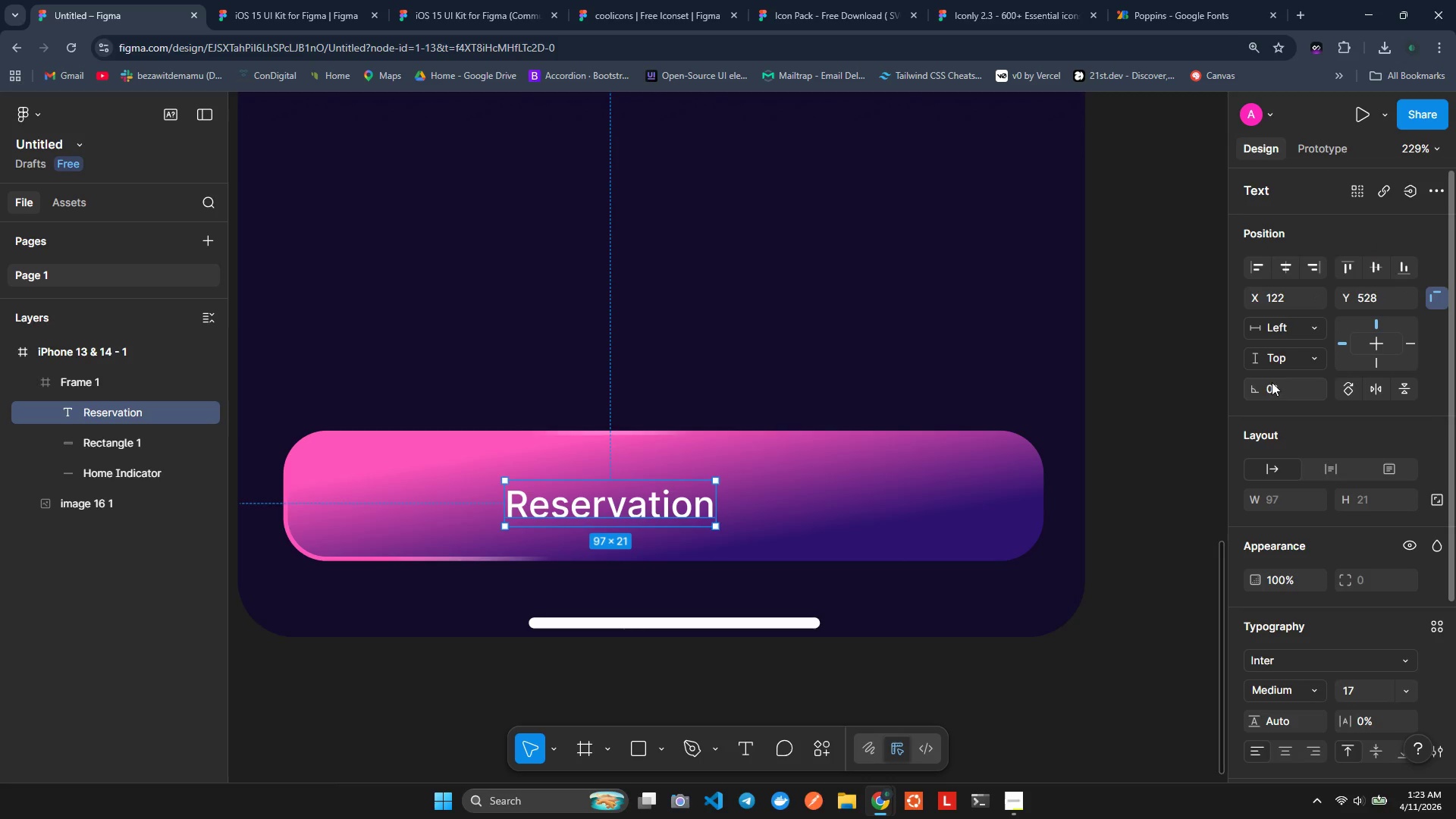 
mouse_move([1267, 323])
 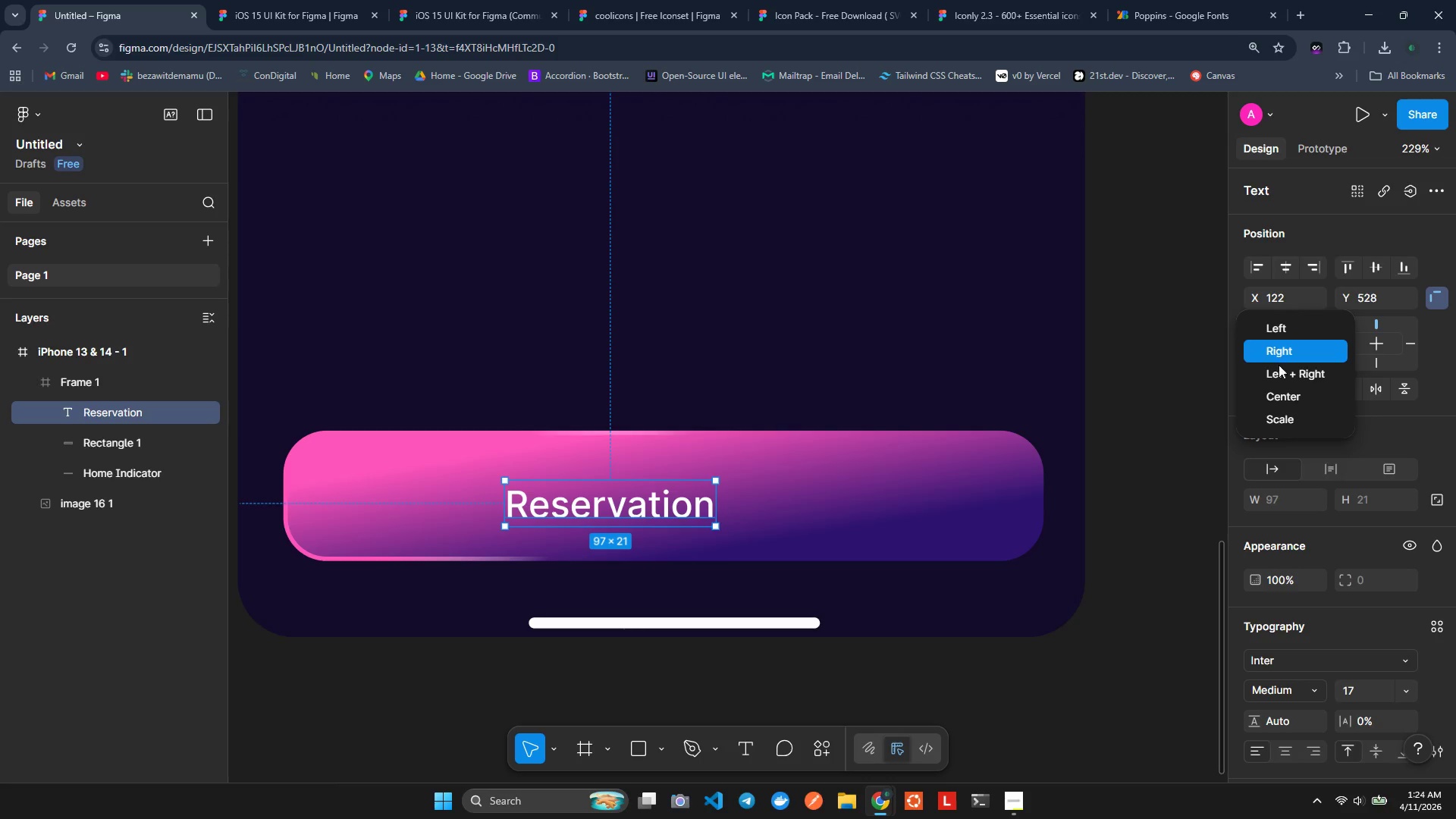 
left_click([1279, 396])
 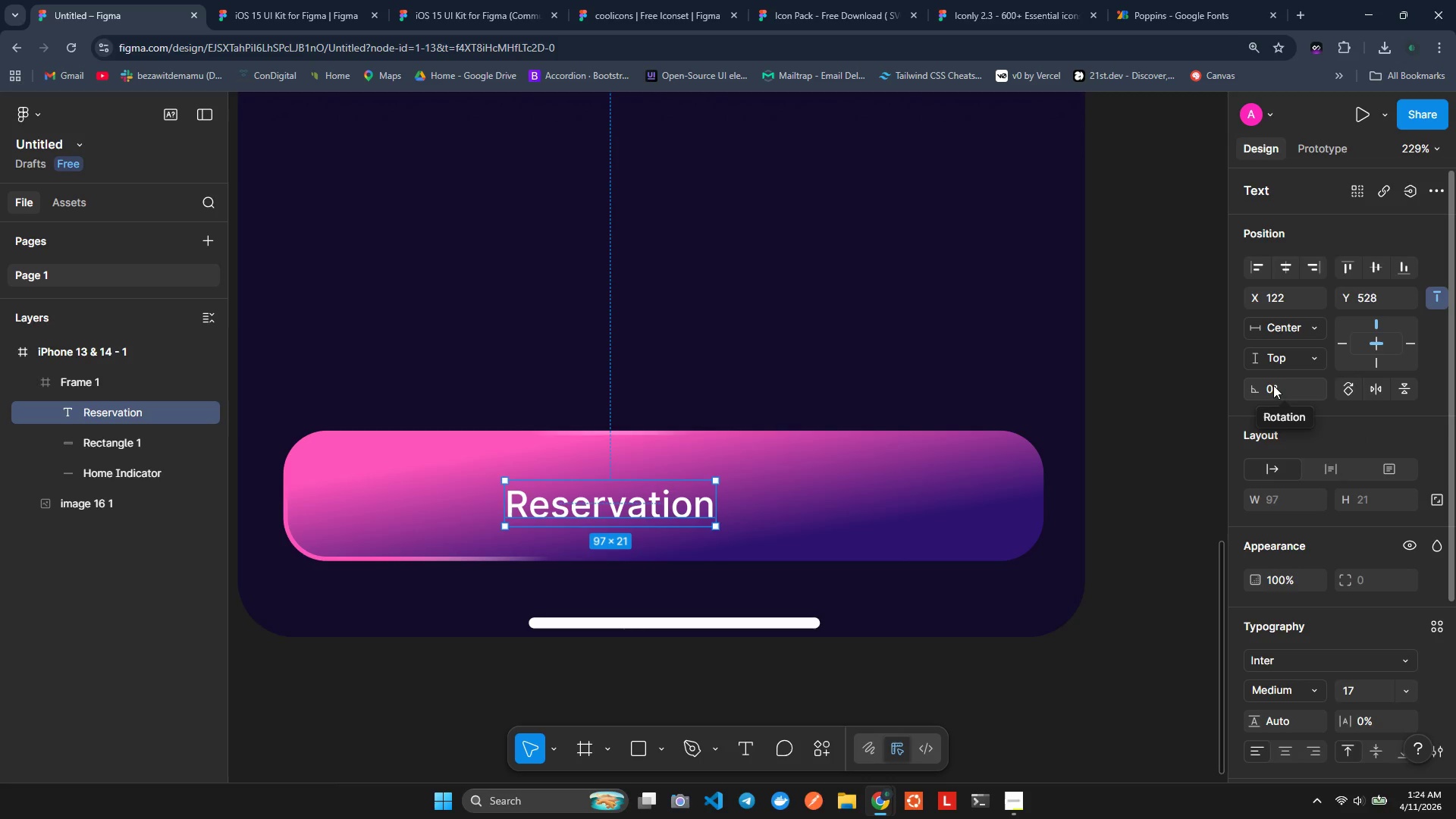 
left_click([1291, 319])
 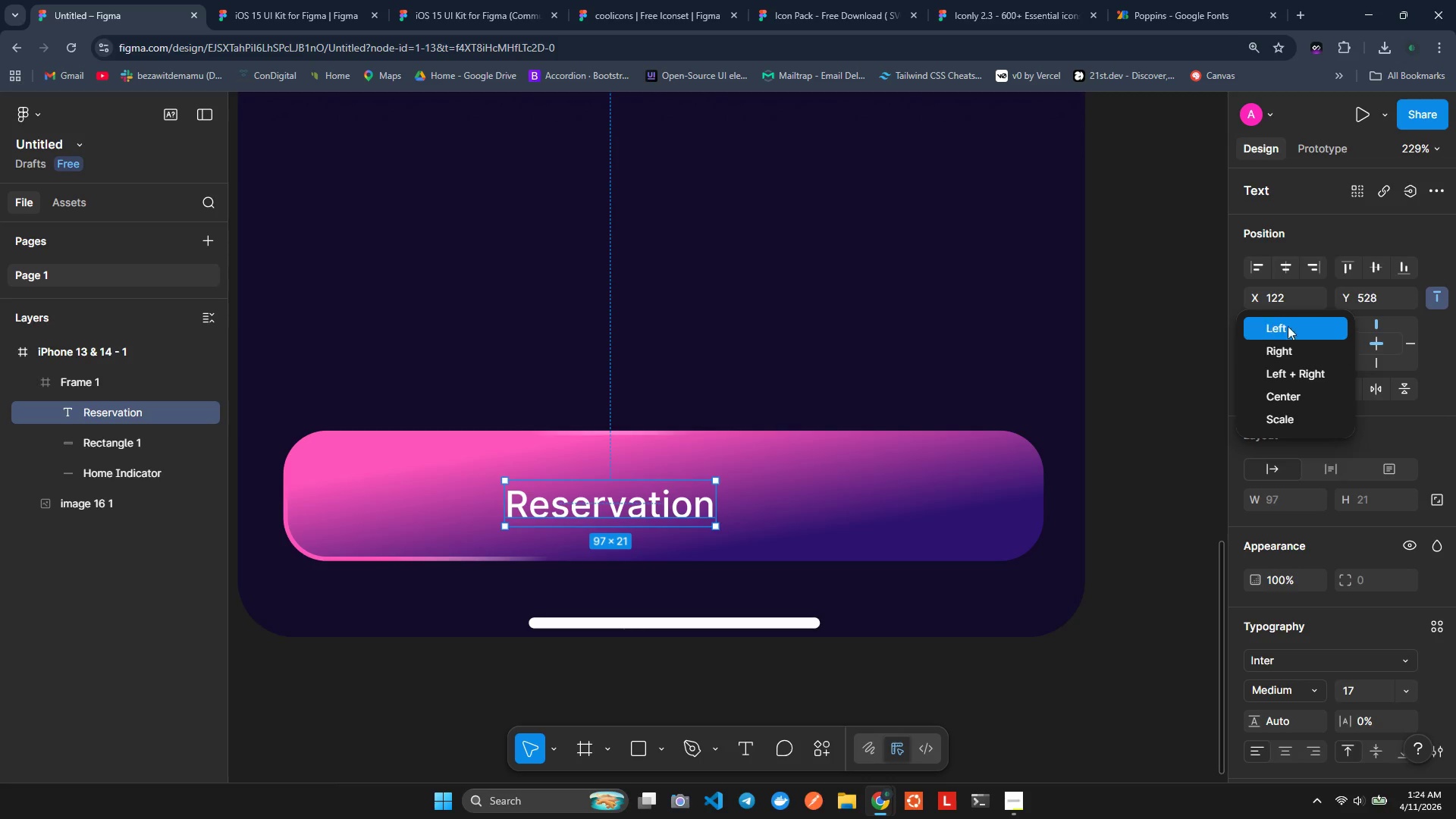 
left_click([1289, 311])
 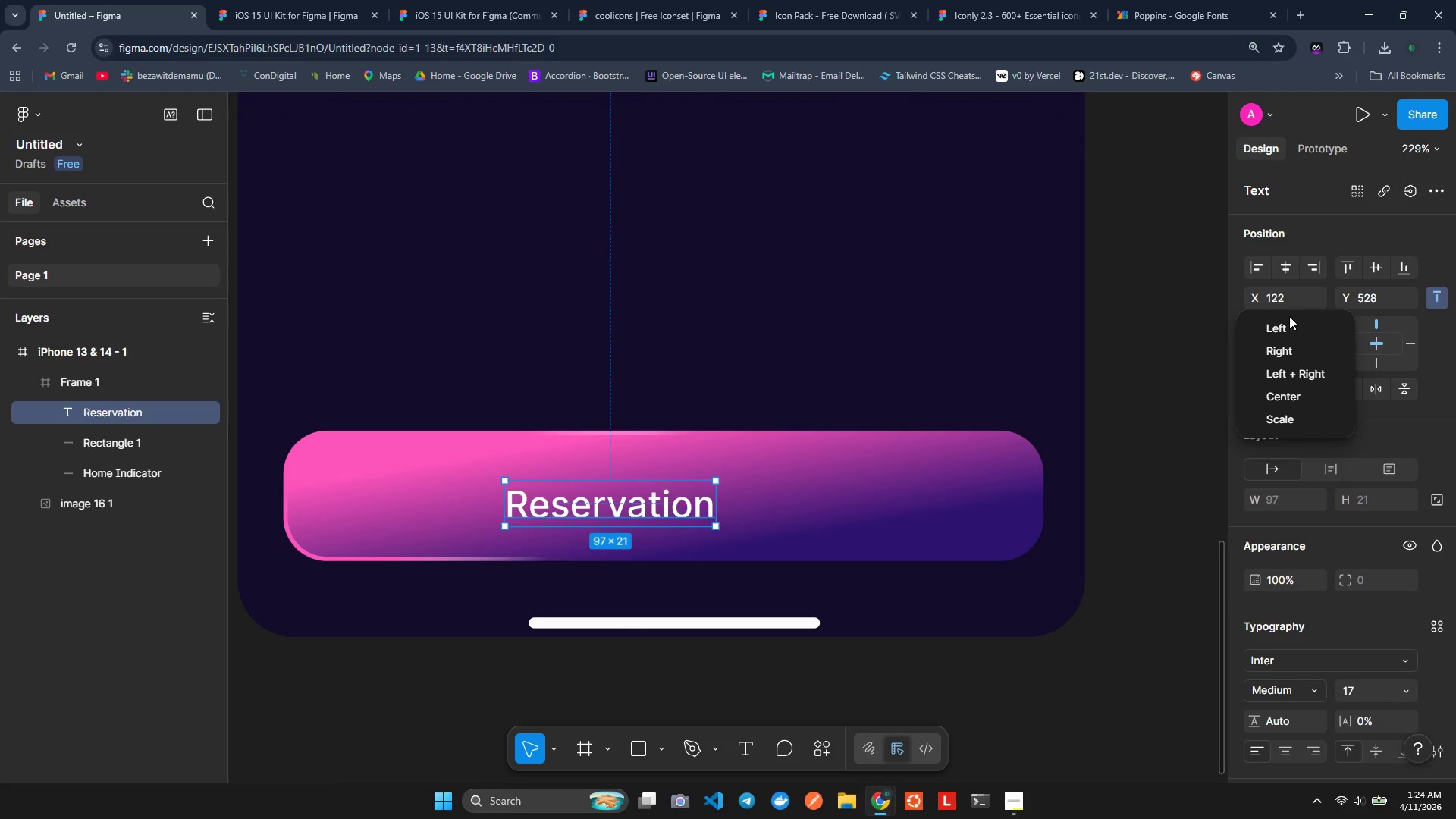 
left_click([1289, 319])
 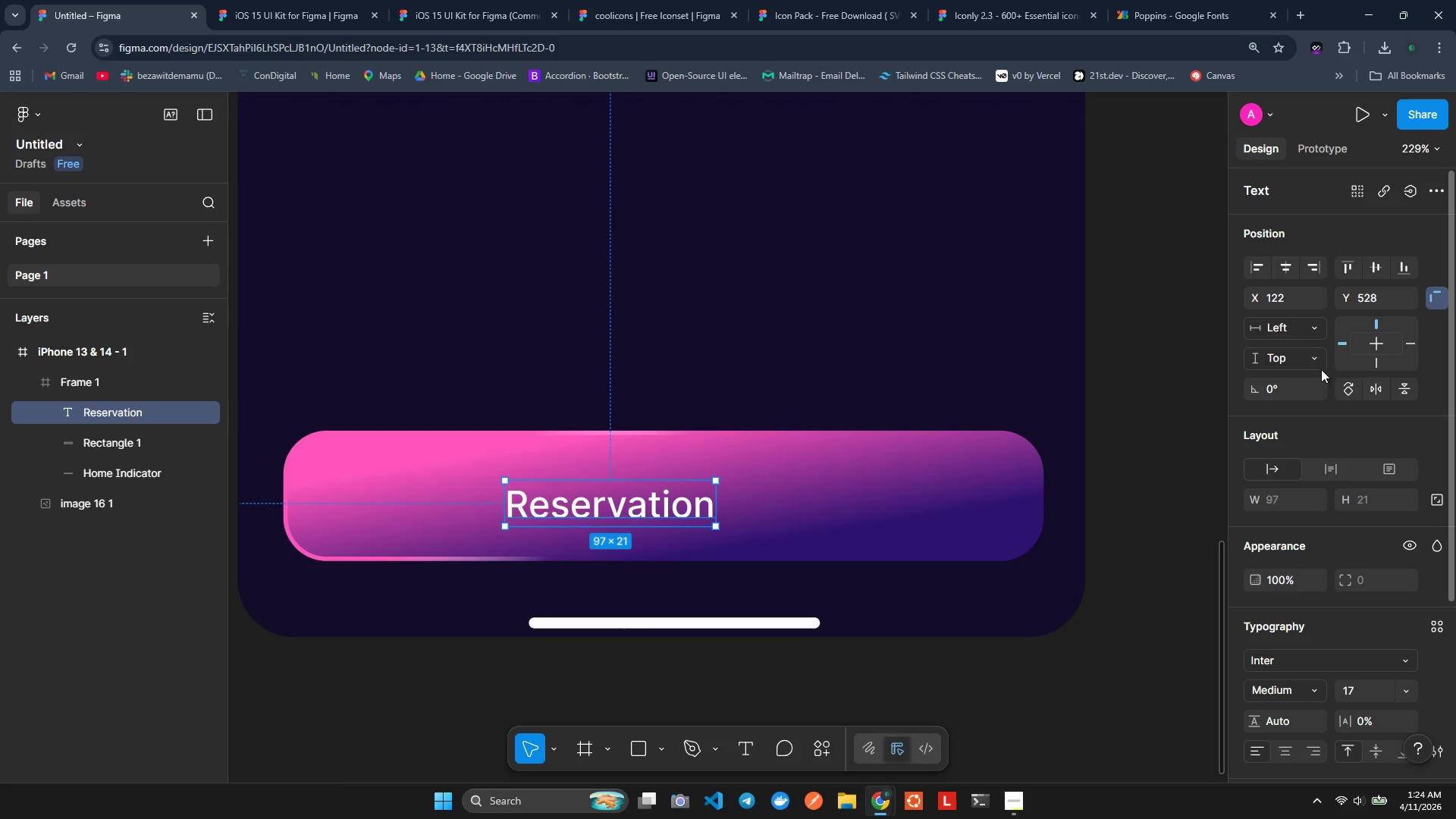 
scroll: coordinate [1313, 340], scroll_direction: up, amount: 2.0
 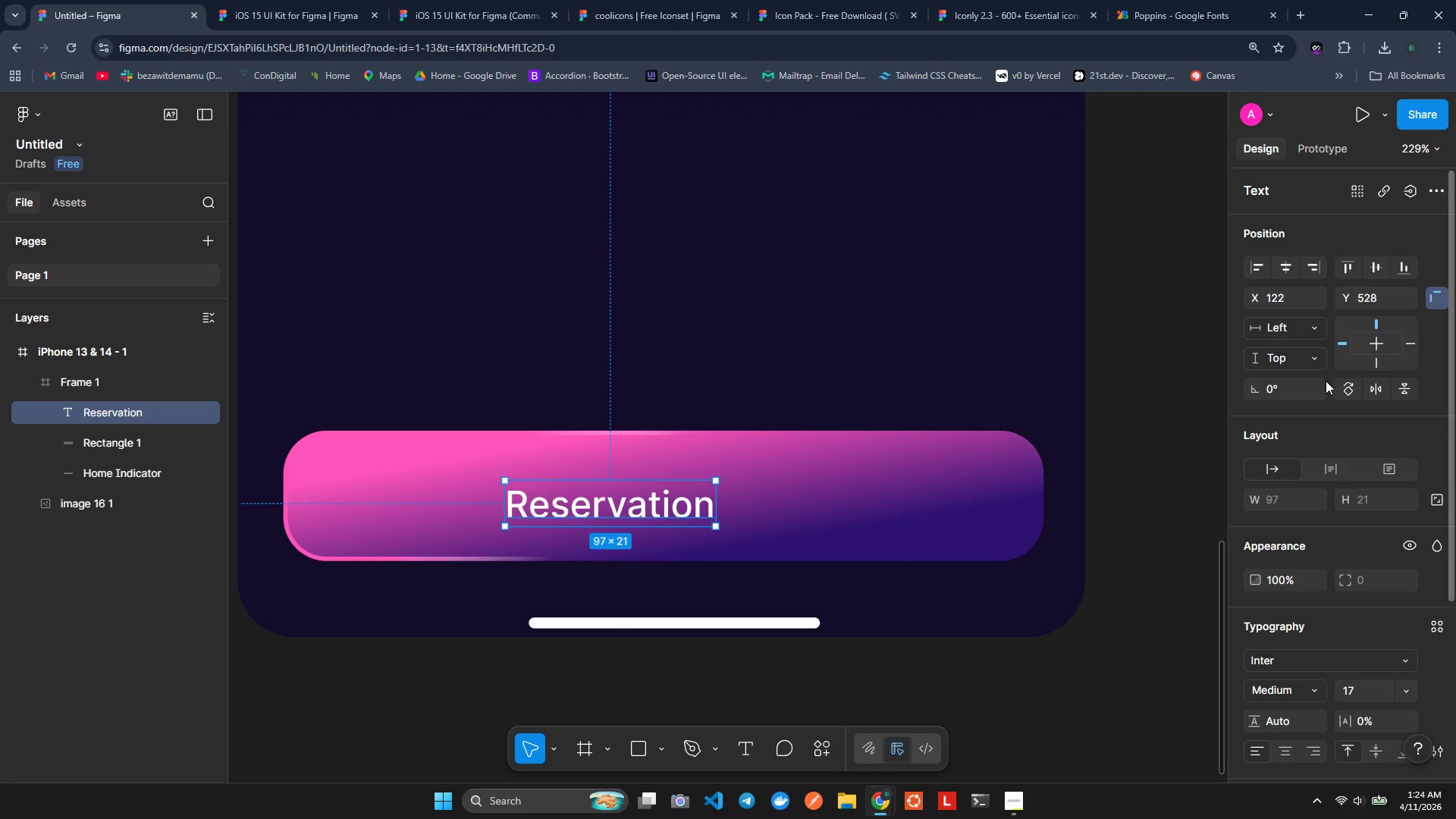 
scroll: coordinate [1340, 400], scroll_direction: down, amount: 3.0
 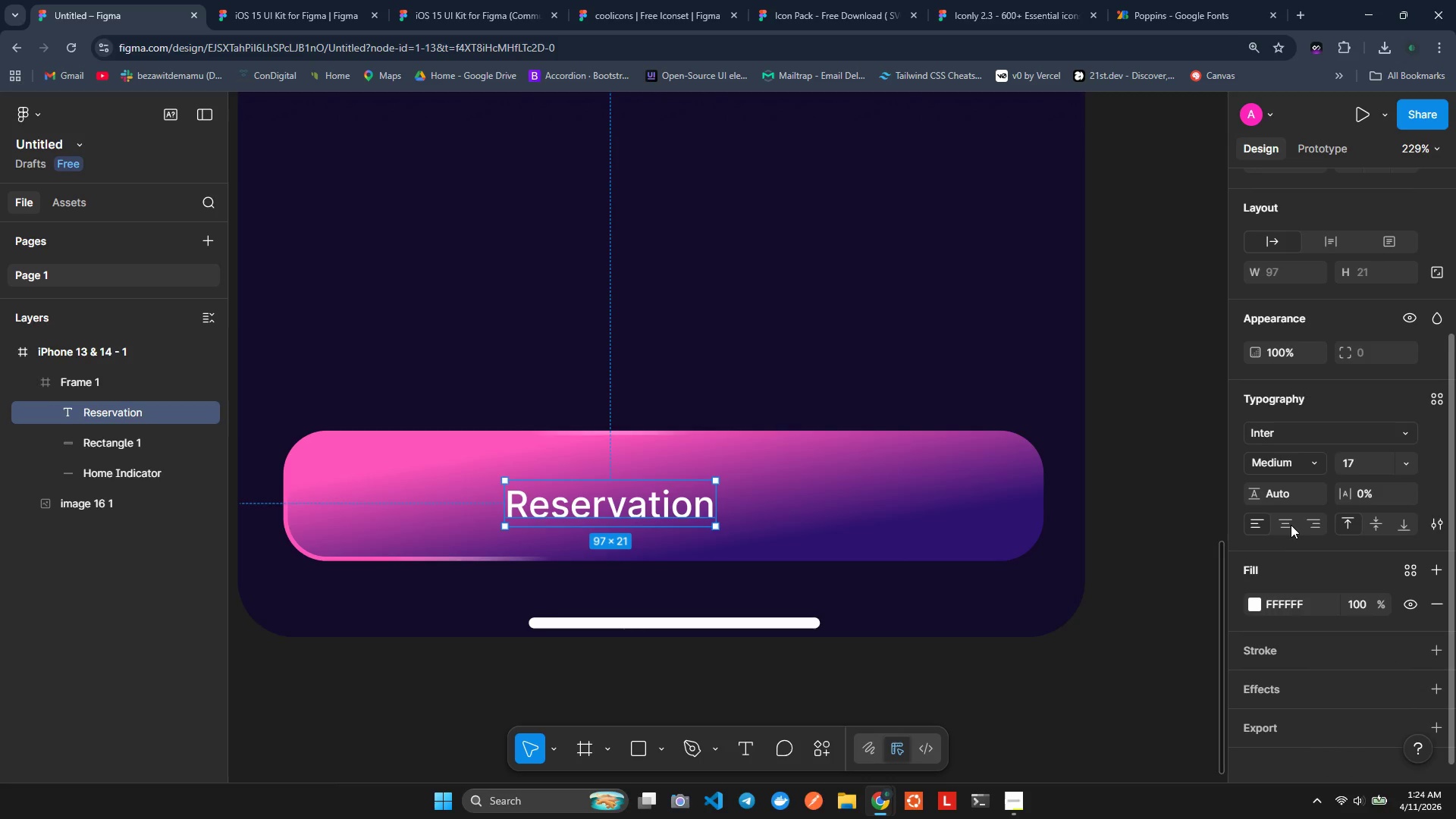 
left_click([1291, 524])
 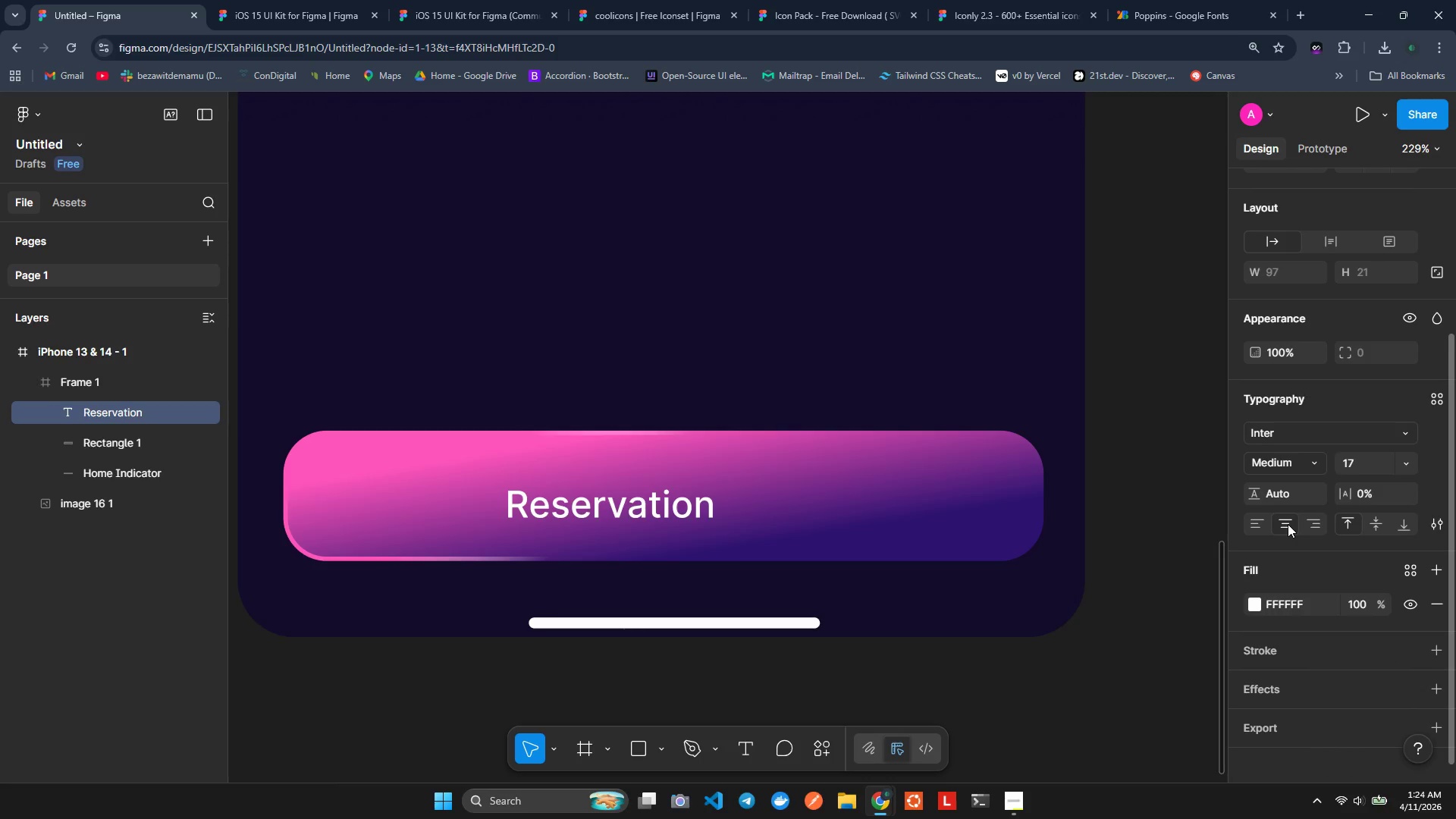 
left_click([1285, 525])
 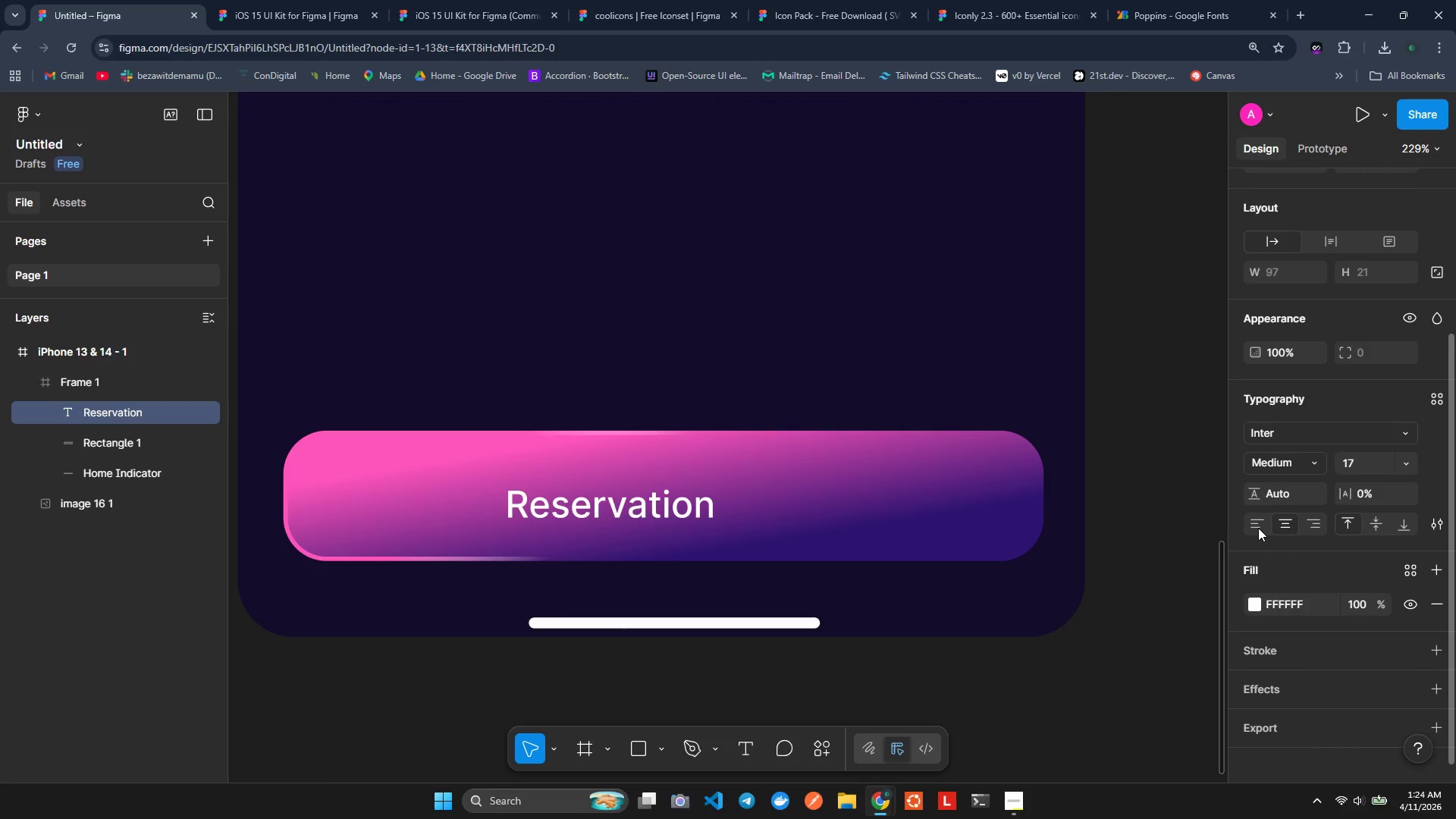 
double_click([1258, 528])
 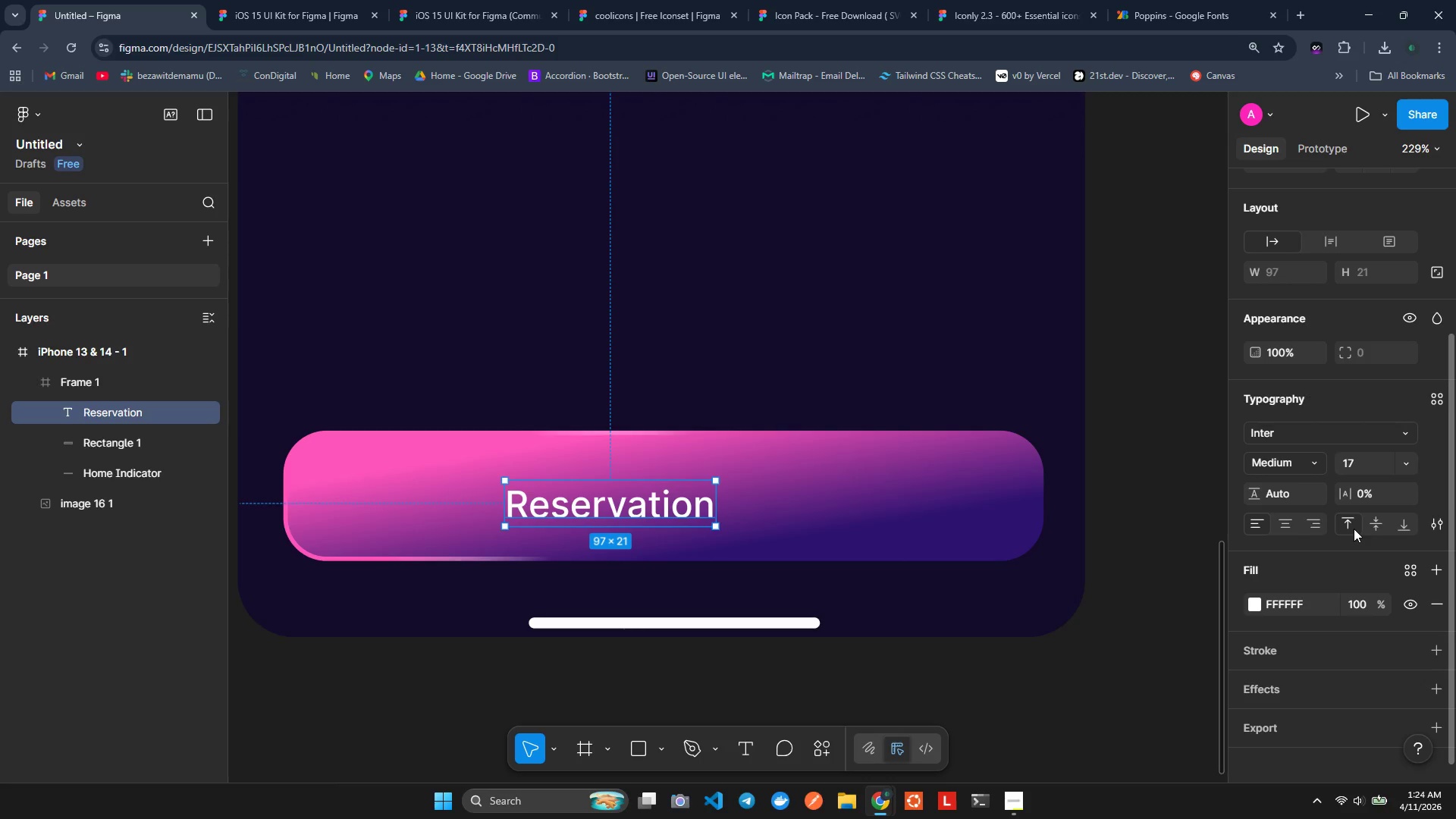 
wait(7.88)
 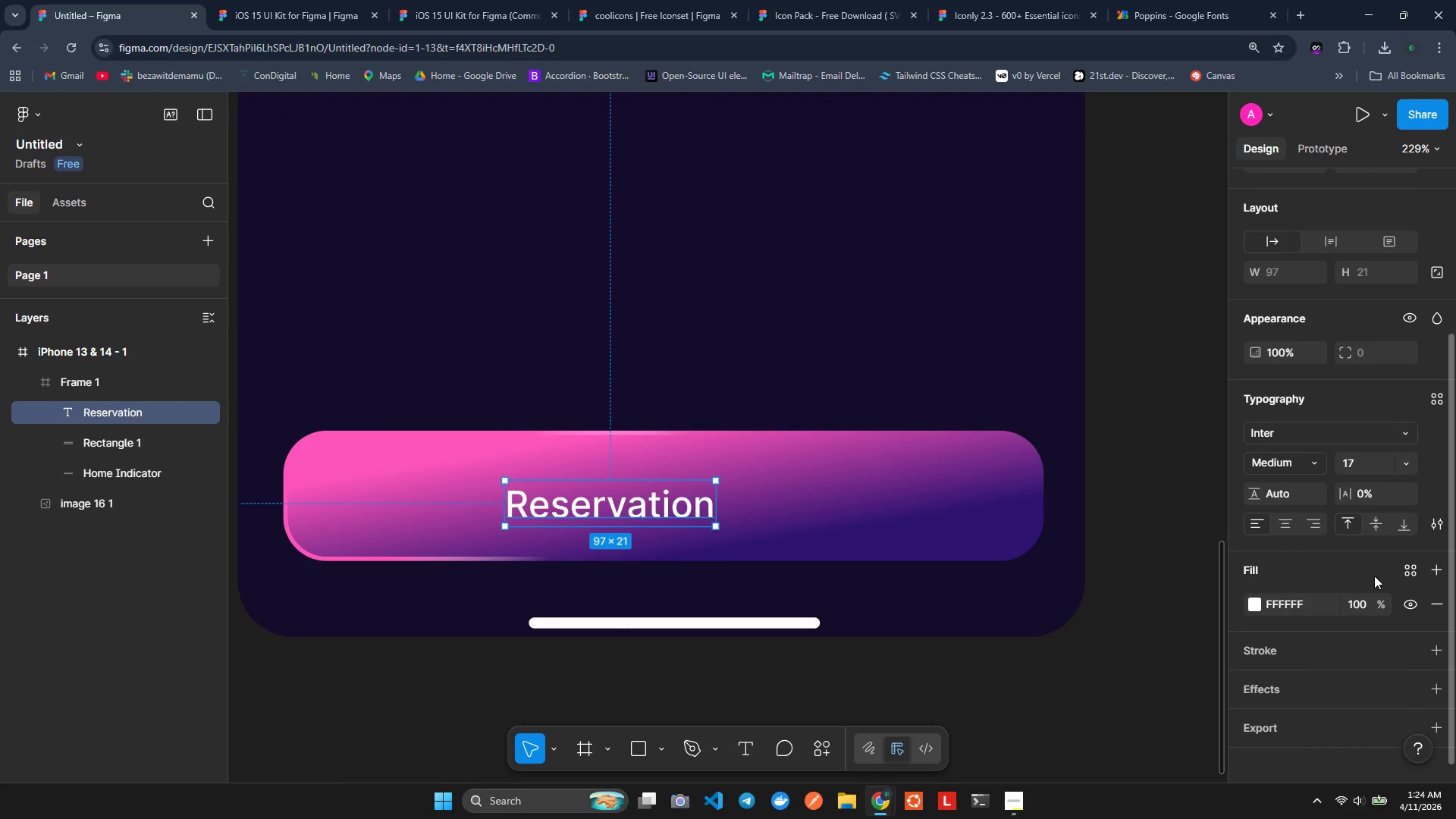 
scroll: coordinate [1257, 336], scroll_direction: up, amount: 4.0
 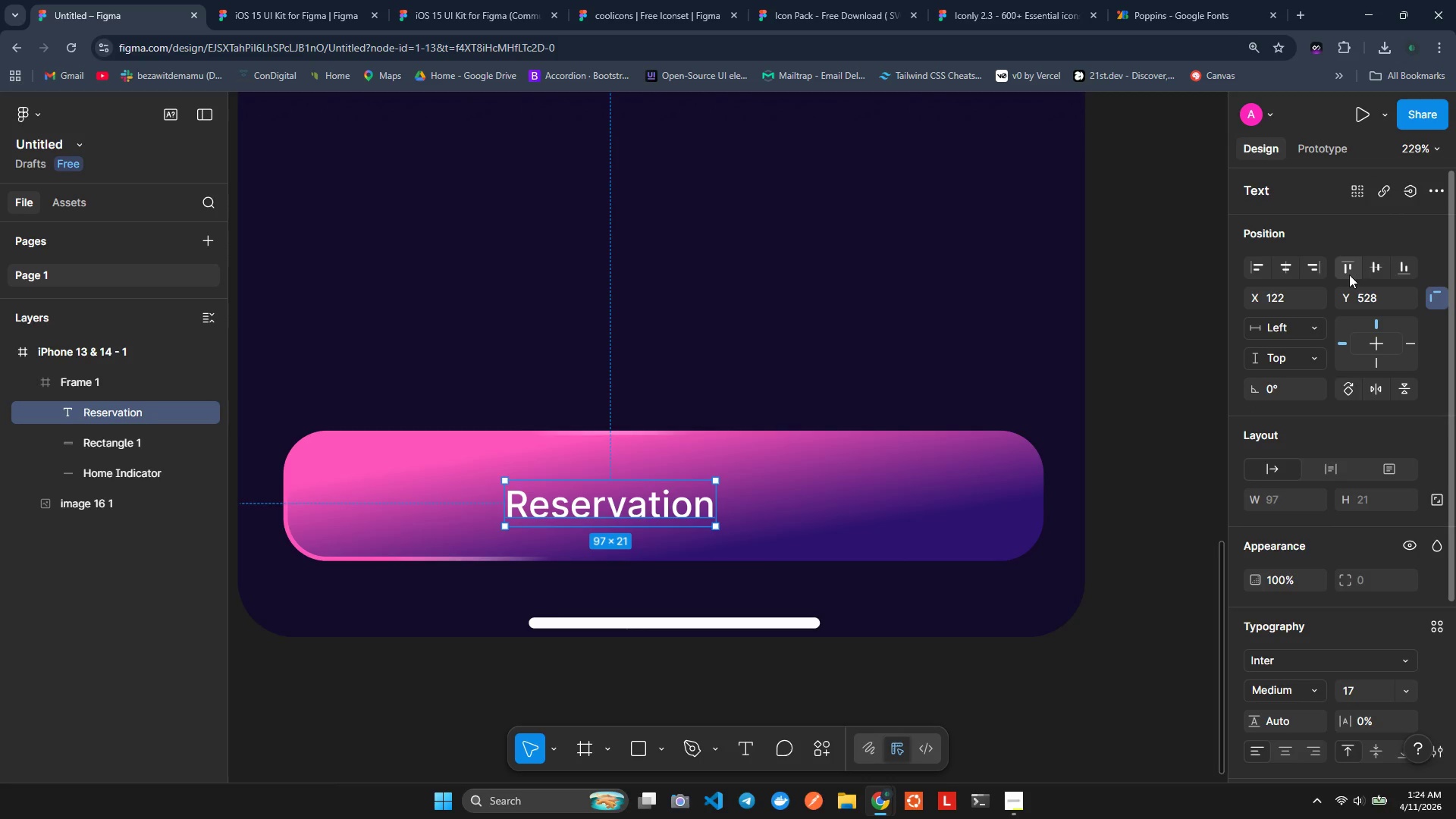 
left_click([1285, 274])
 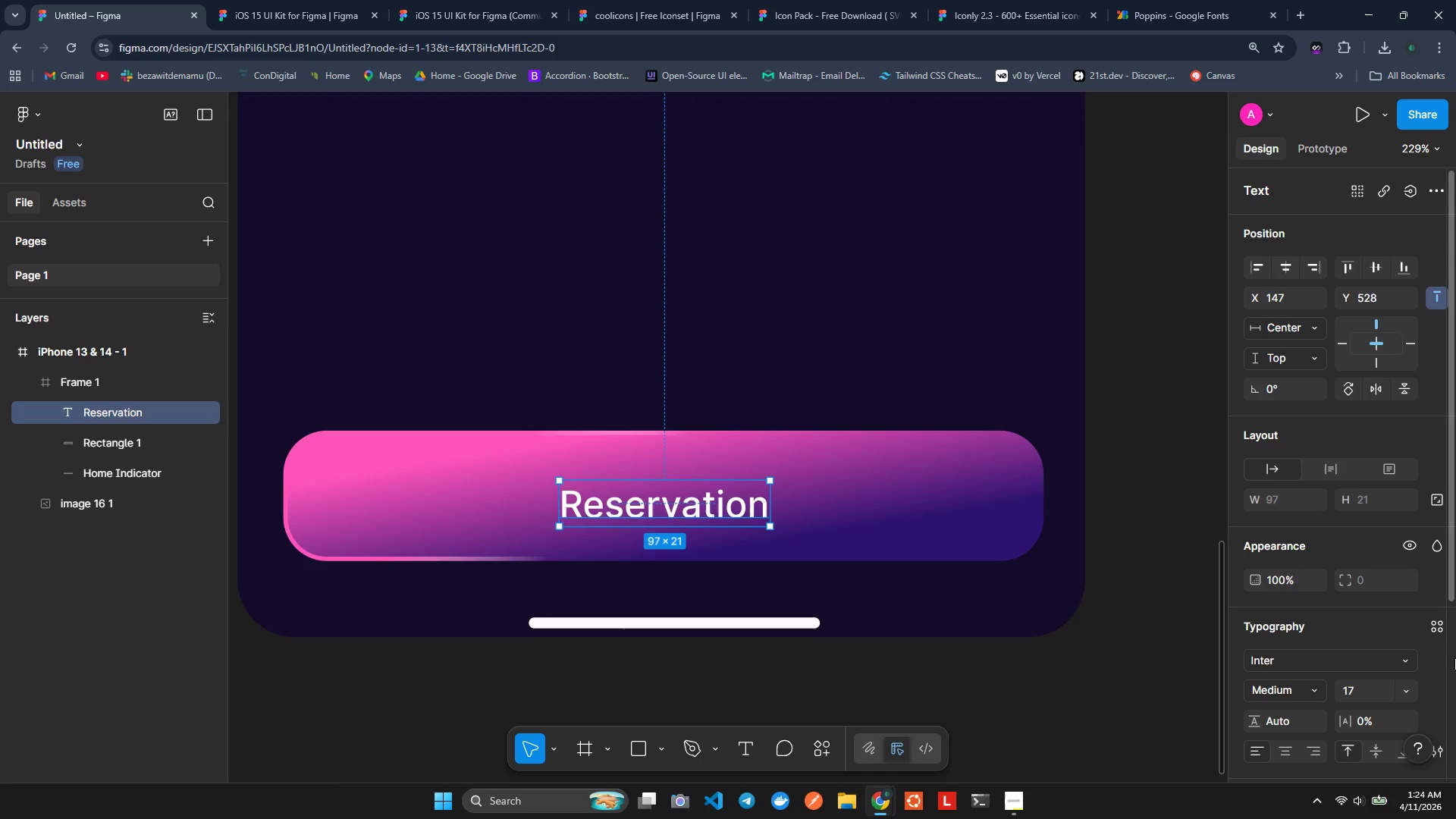 
wait(16.2)
 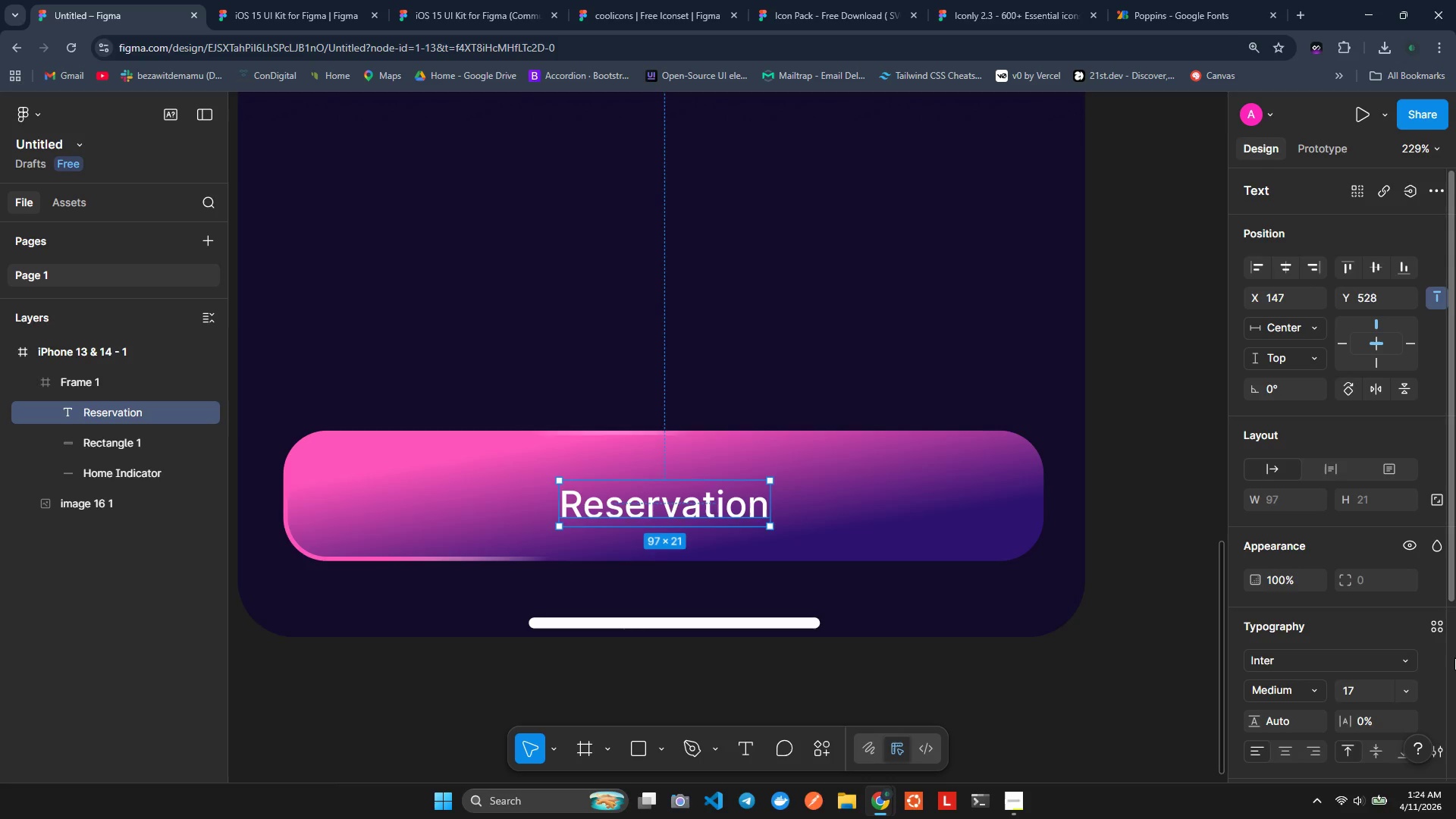 
left_click([917, 360])
 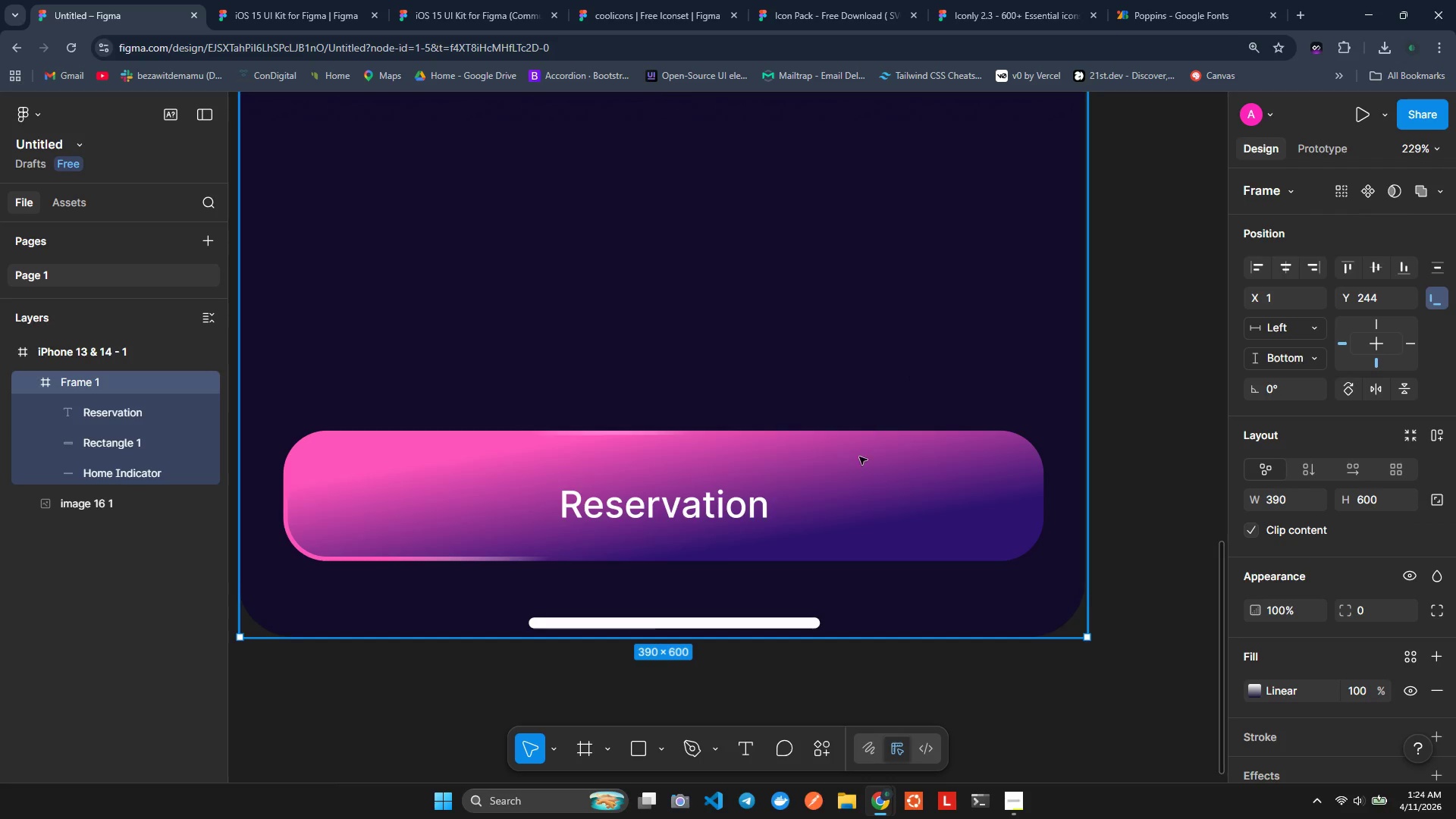 
left_click([858, 476])
 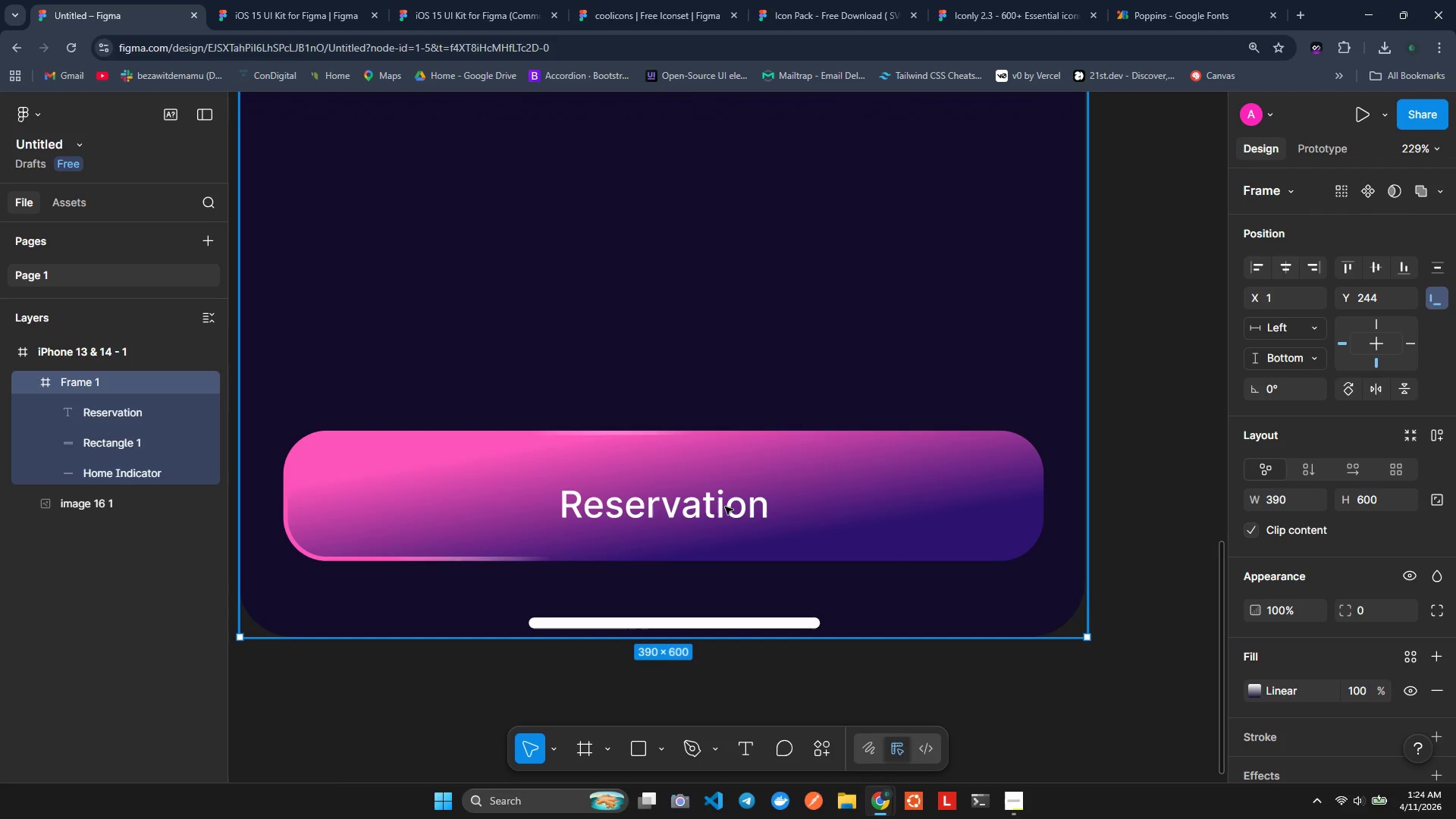 
left_click([695, 519])
 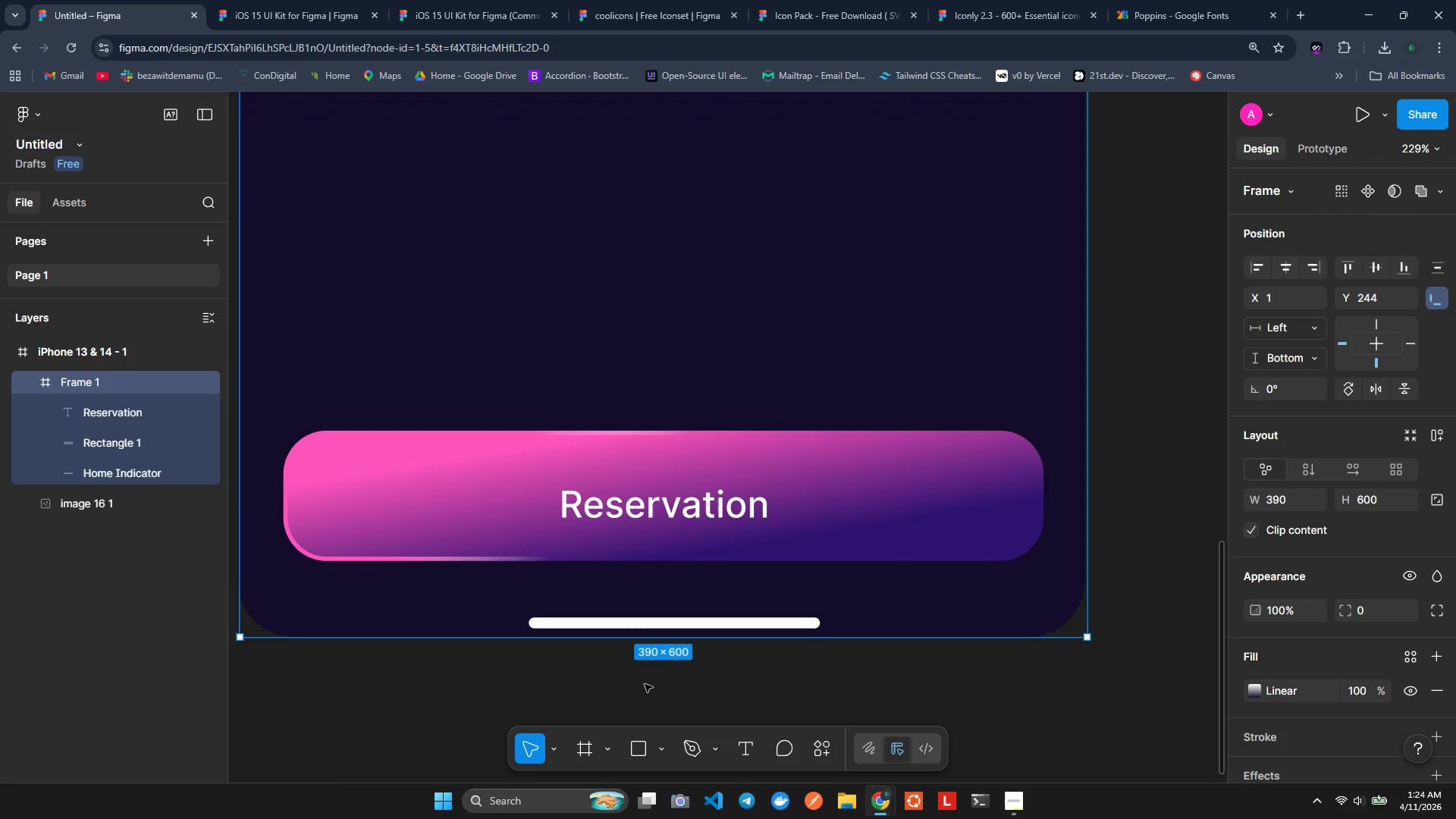 
left_click([645, 695])
 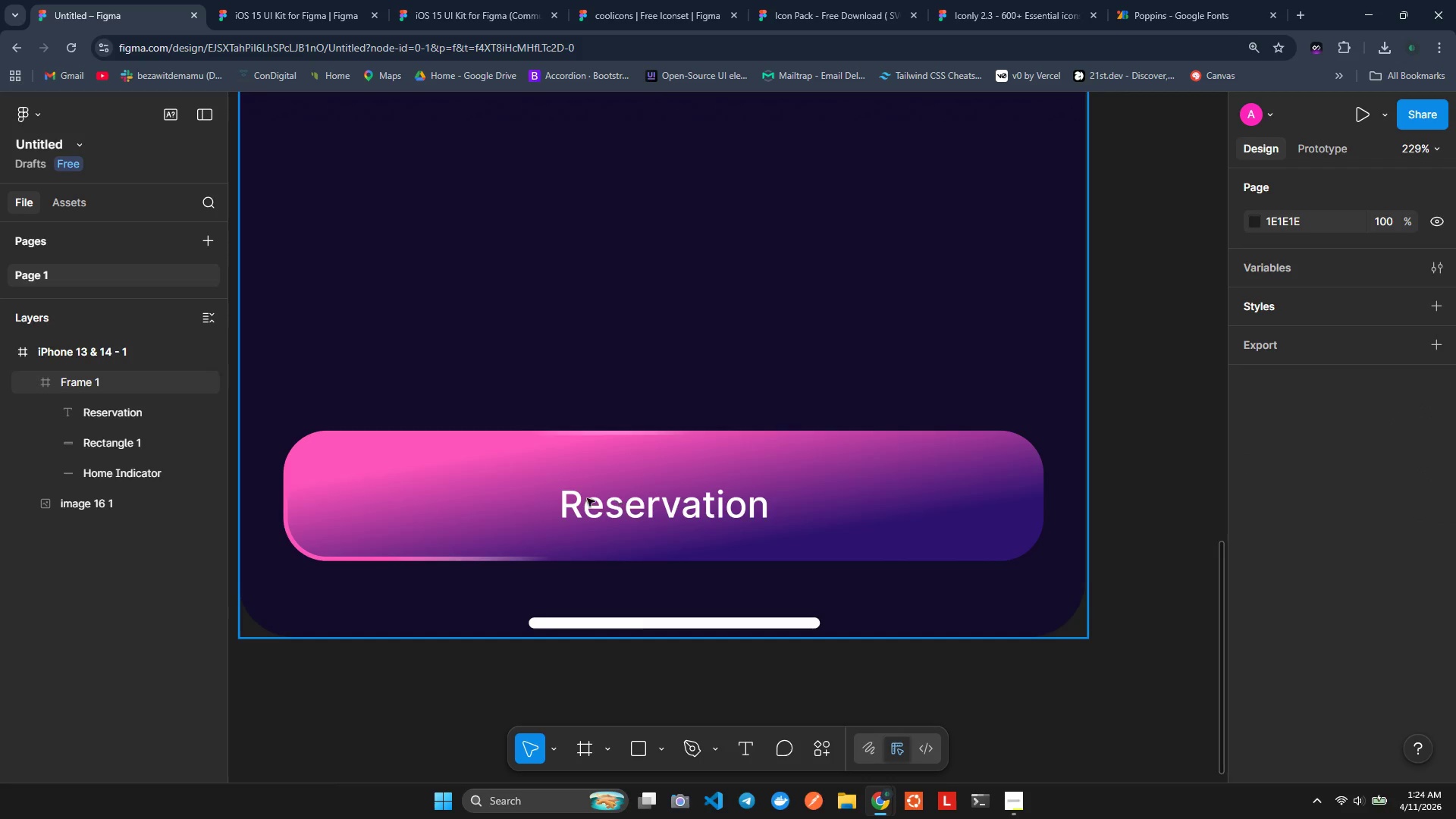 
left_click([372, 504])
 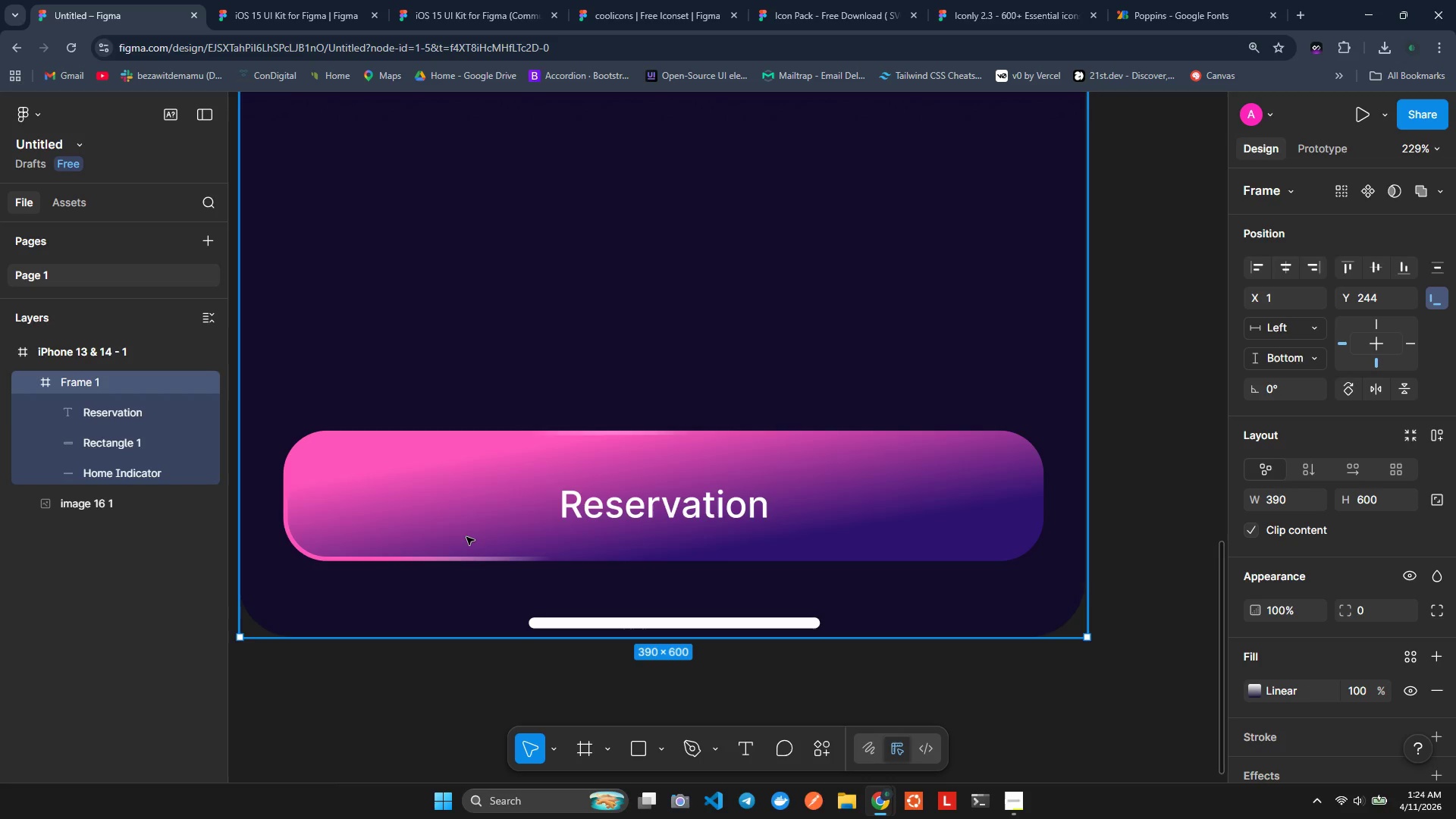 
left_click([431, 502])
 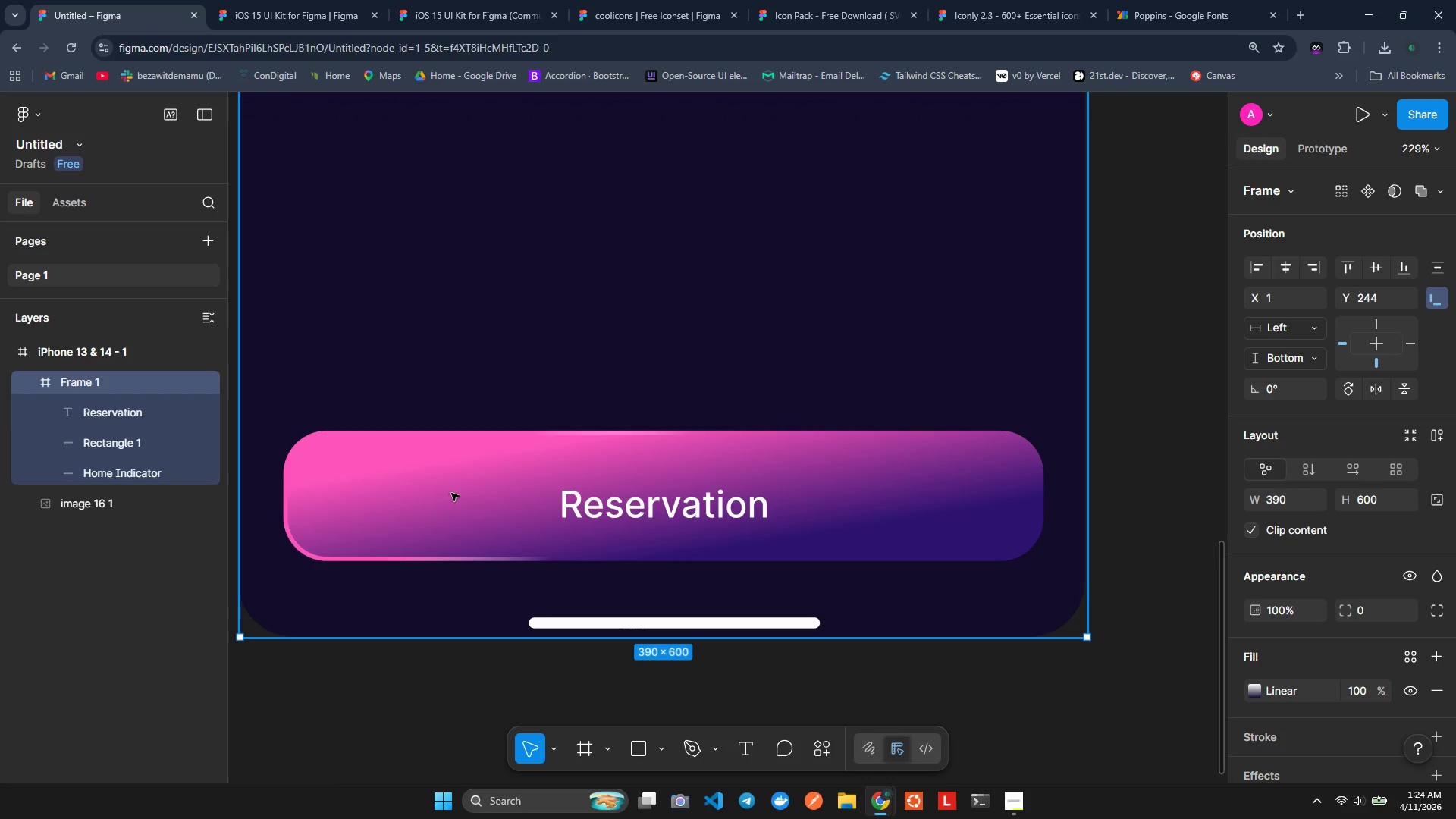 
left_click([581, 518])
 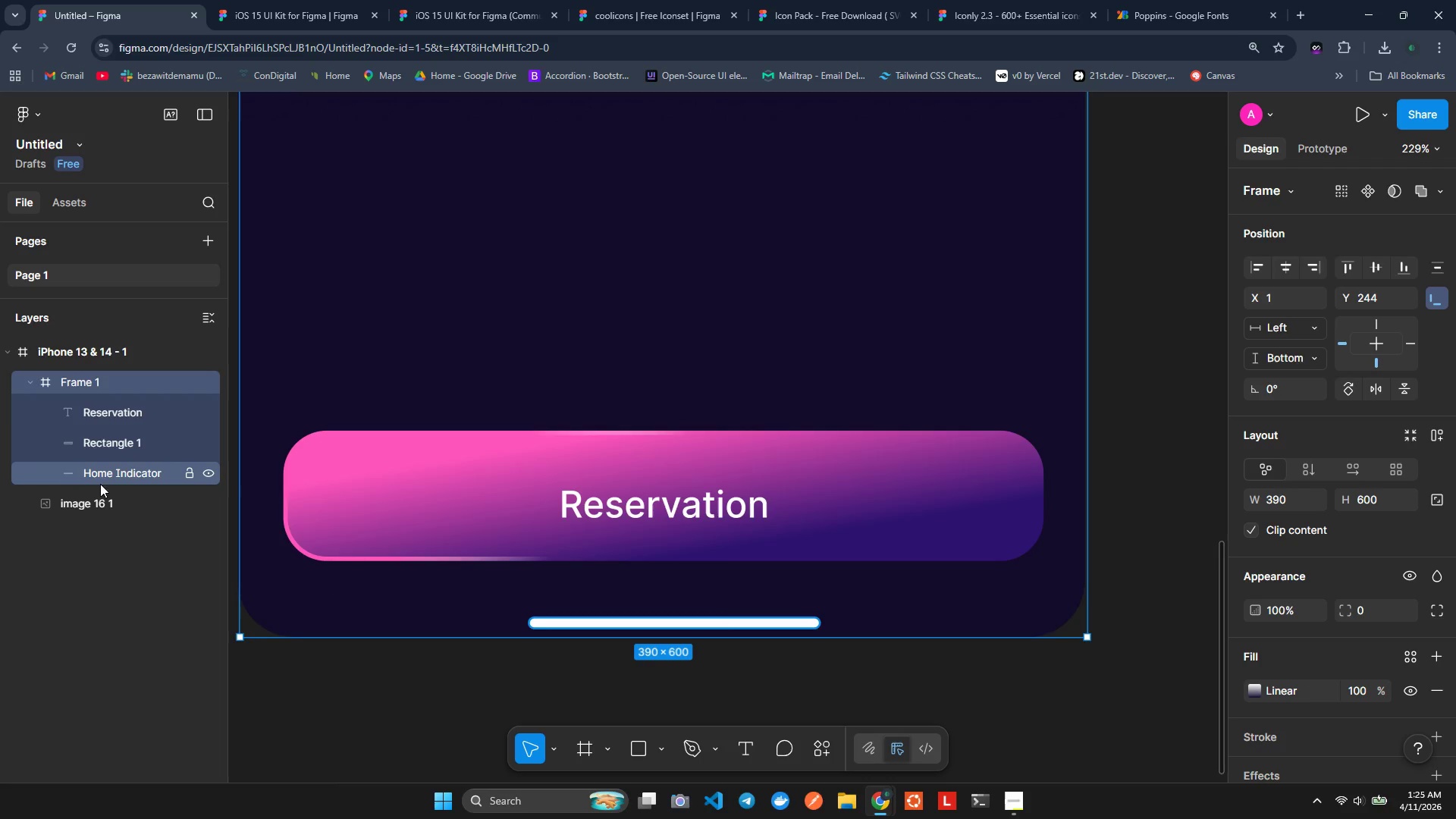 
left_click([103, 476])
 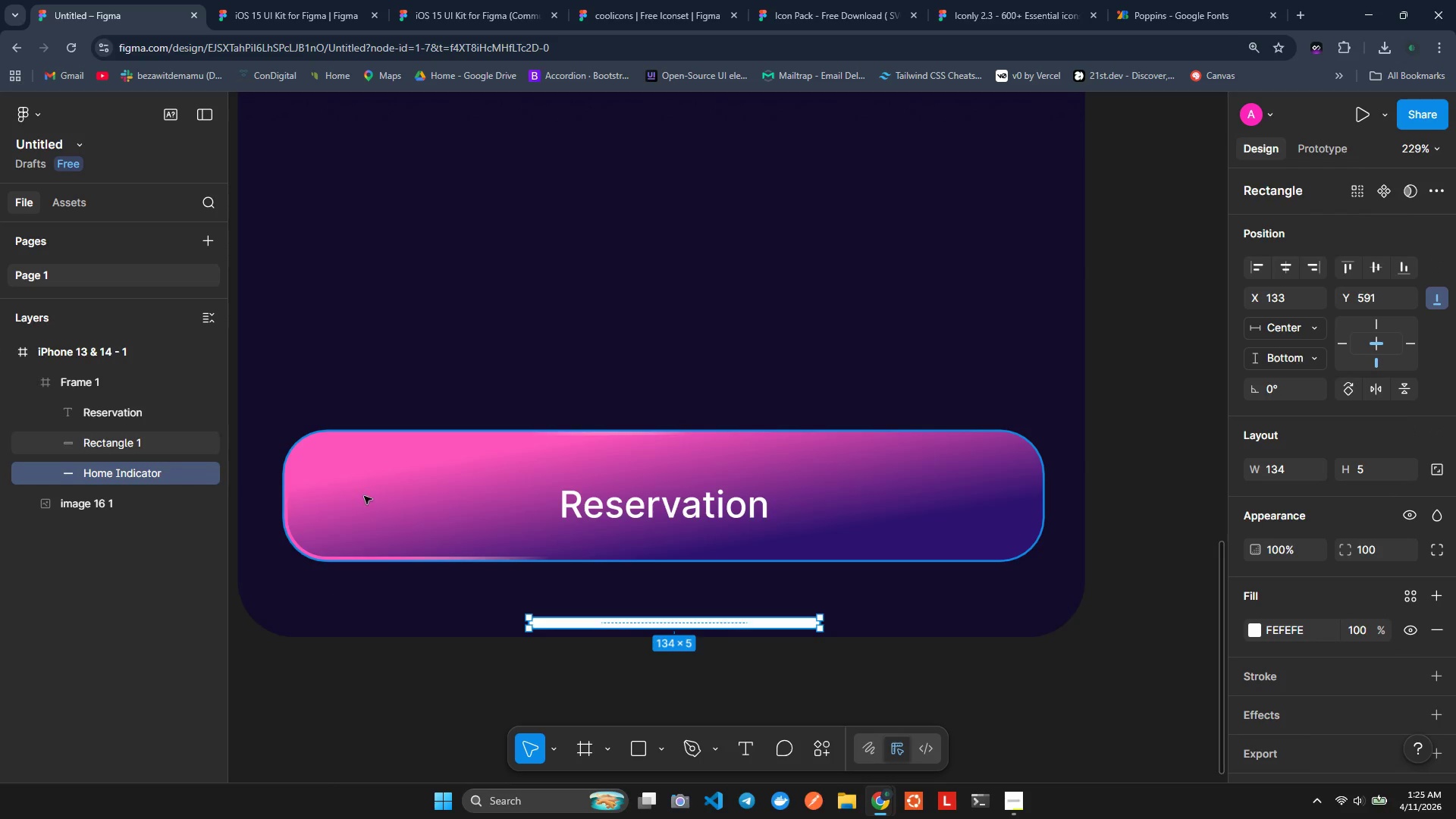 
left_click([366, 496])
 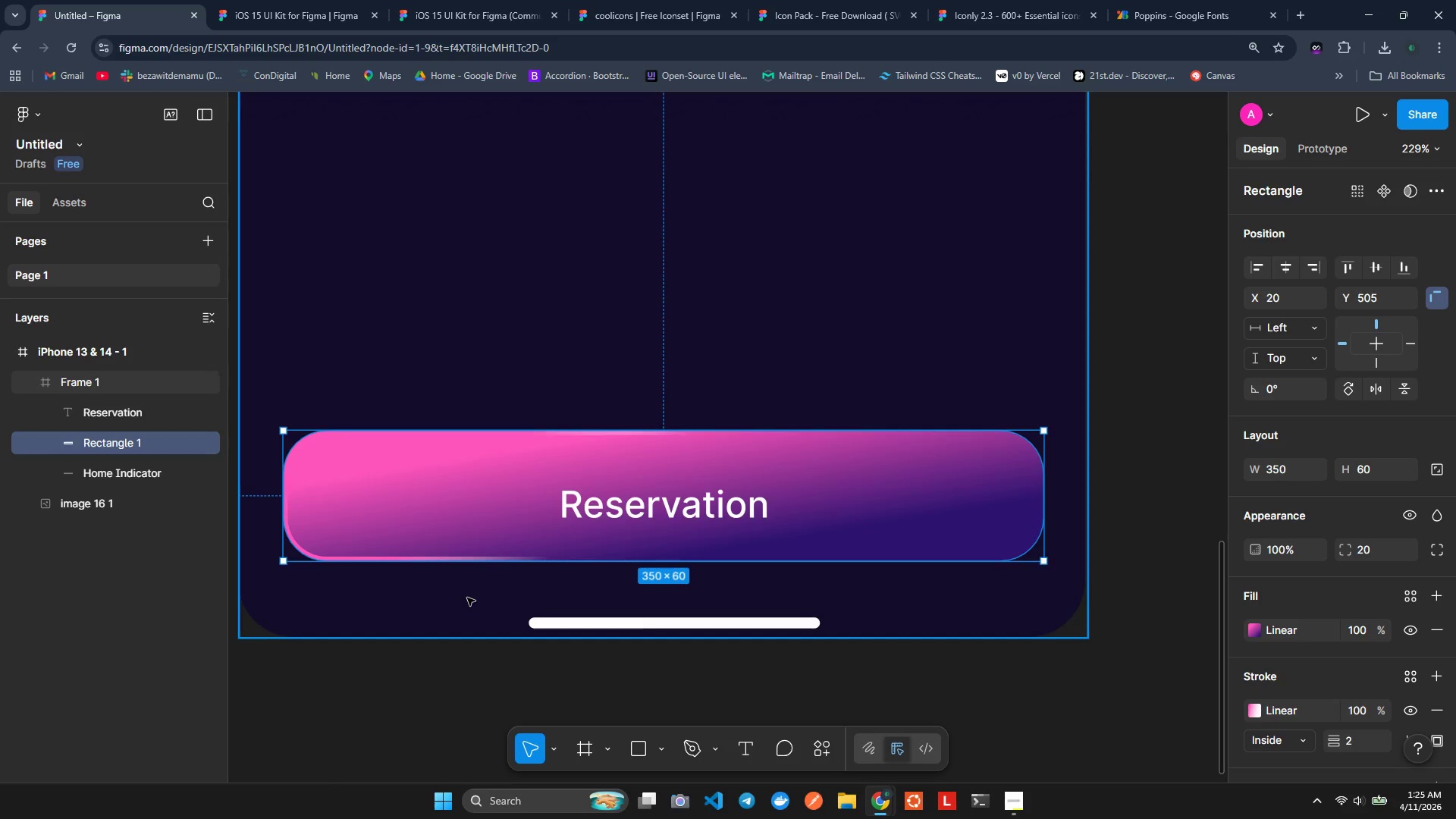 
wait(10.33)
 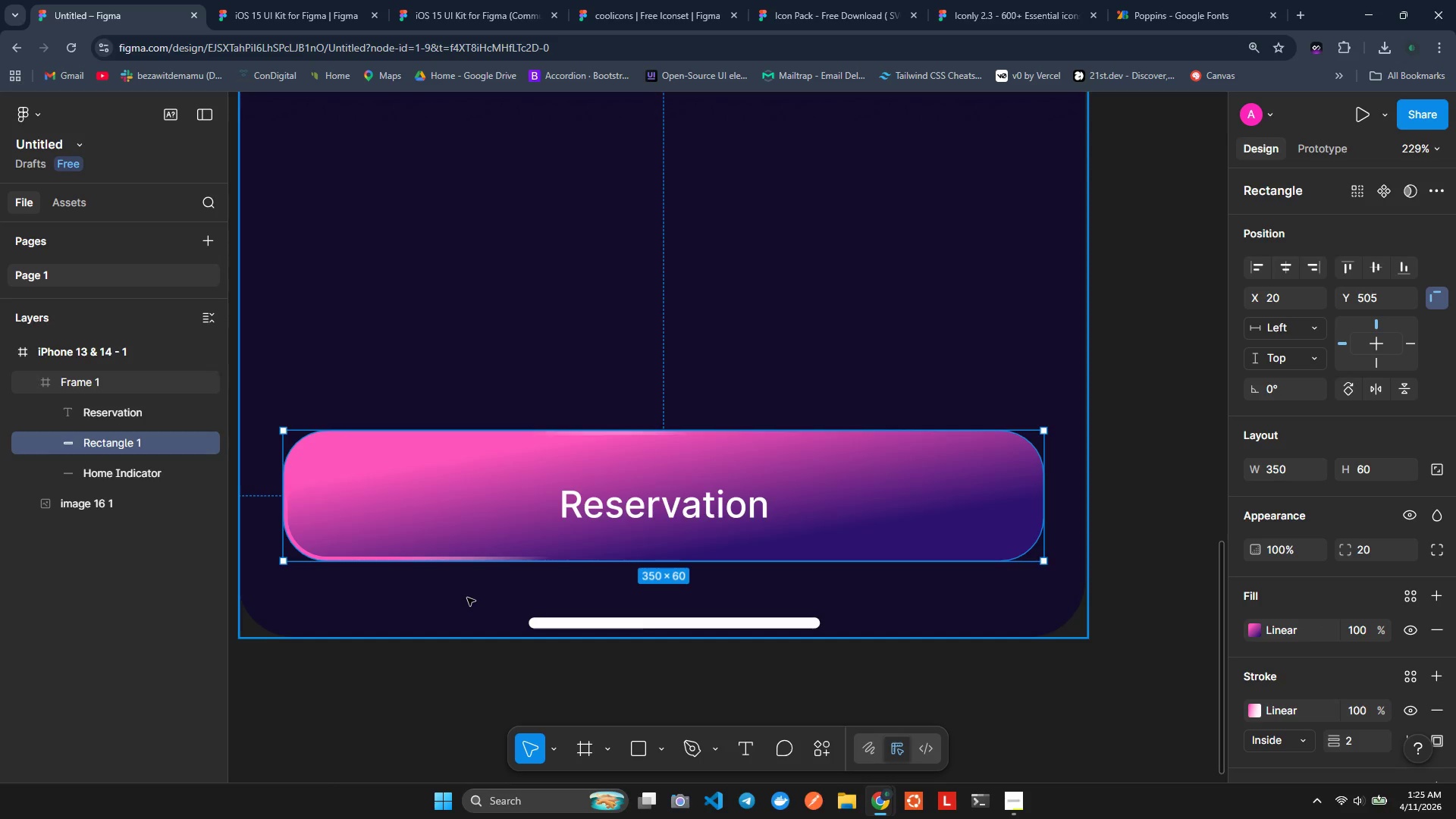 
hold_key(key=ControlLeft, duration=0.92)
left_click([680, 525])
 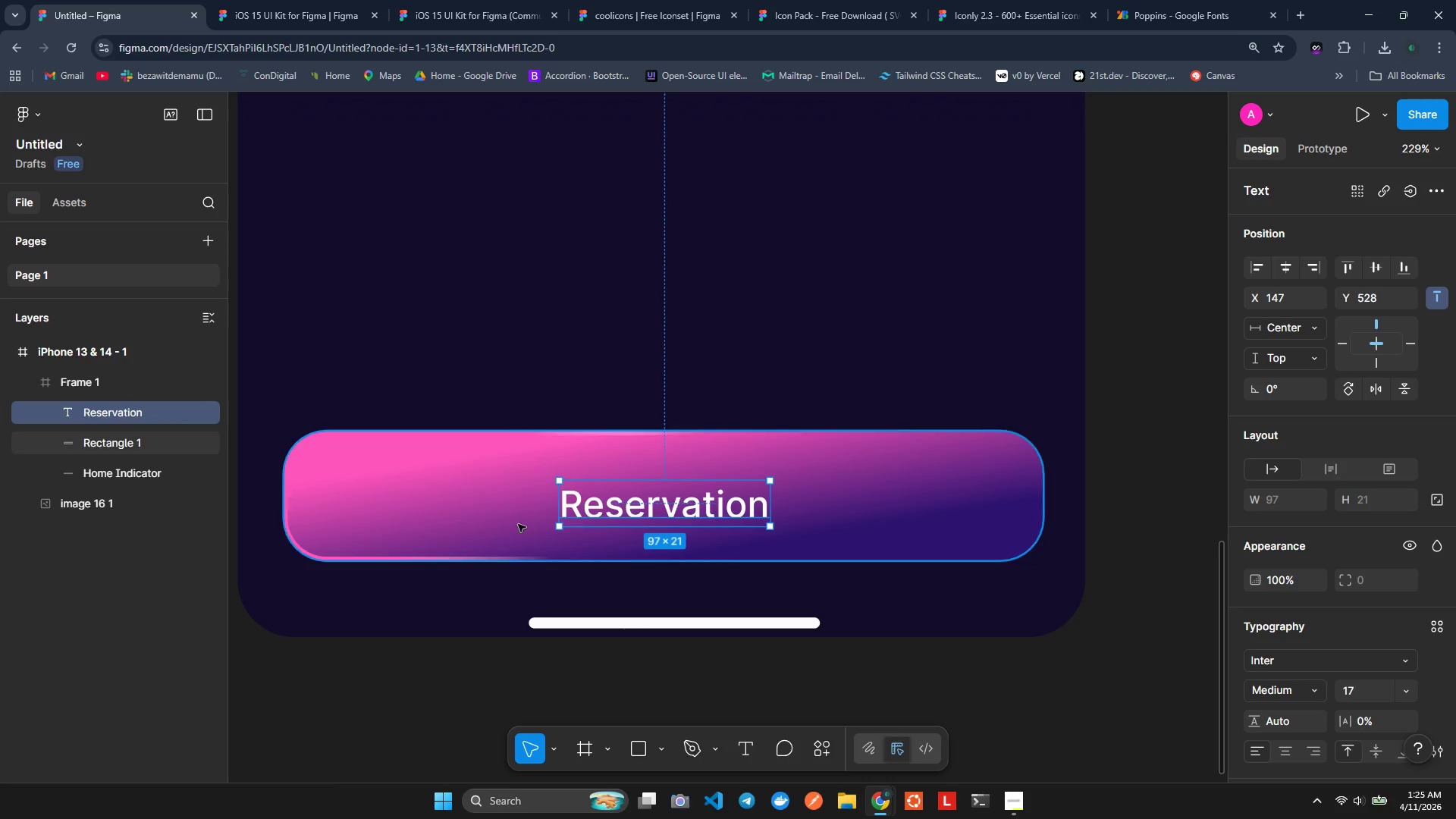 
hold_key(key=ShiftLeft, duration=0.69)
left_click([485, 513])
 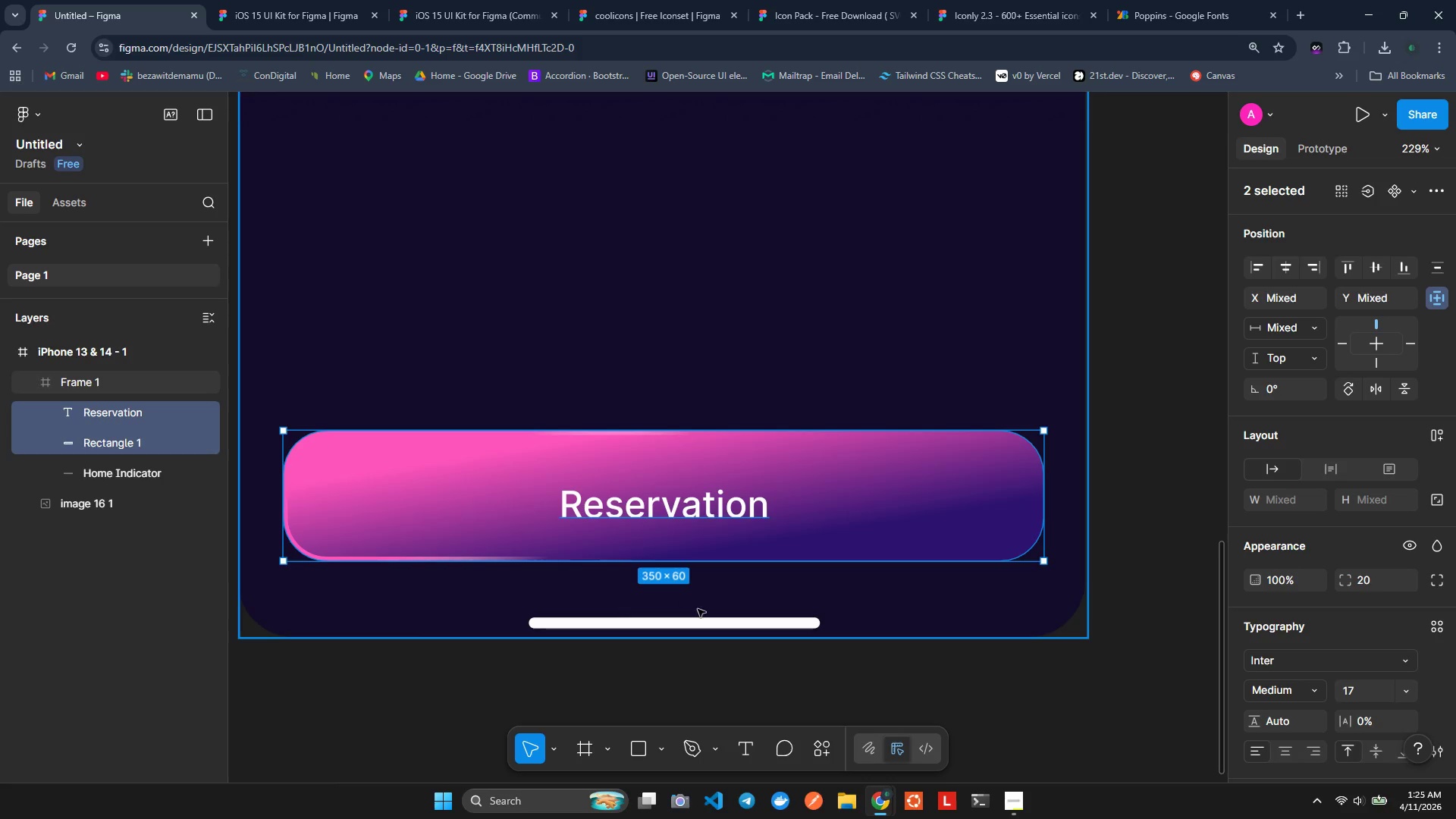 
hold_key(key=ShiftLeft, duration=1.52)
left_click([662, 507])
 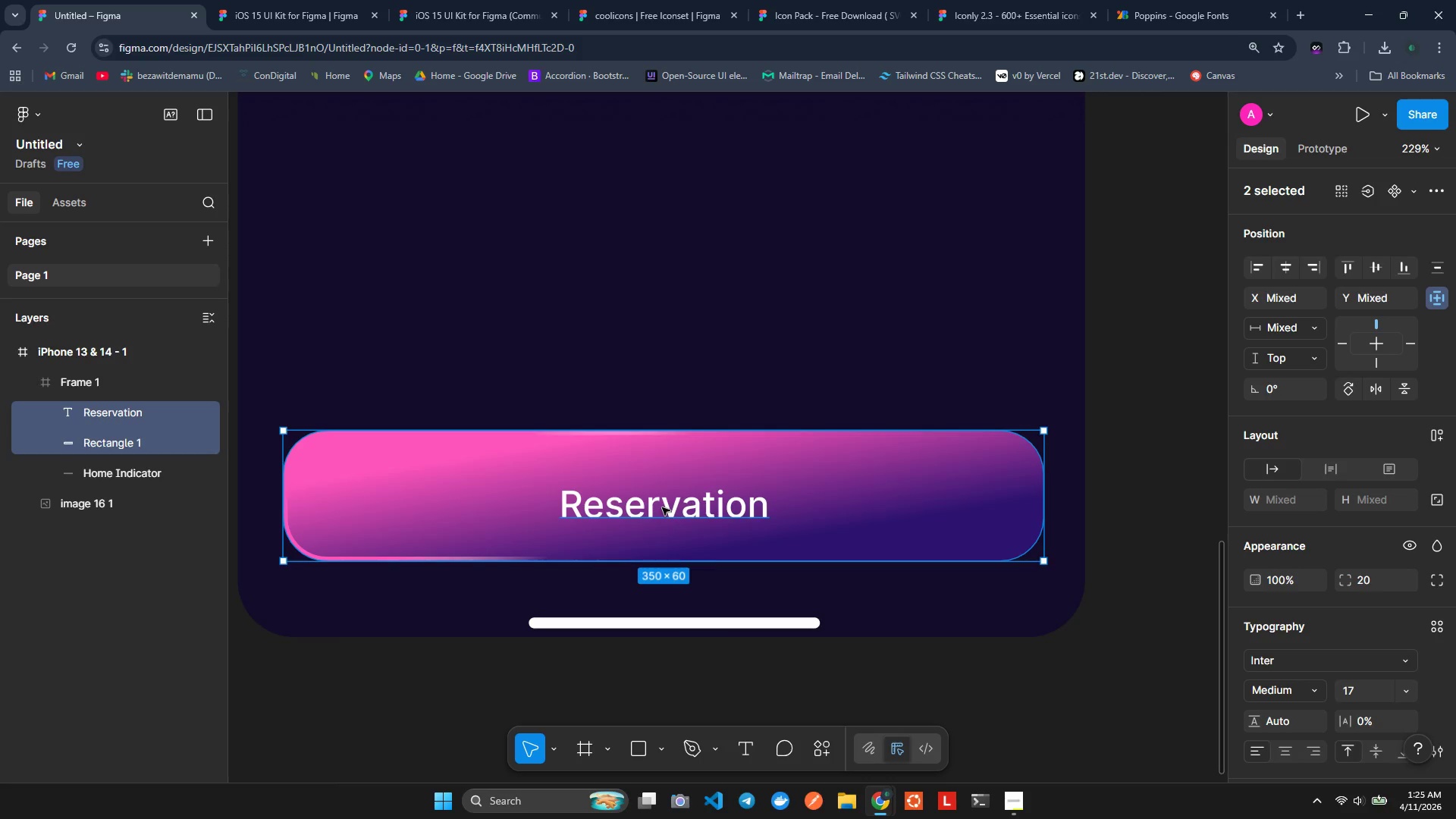 
hold_key(key=ShiftLeft, duration=1.5)
left_click([662, 507])
 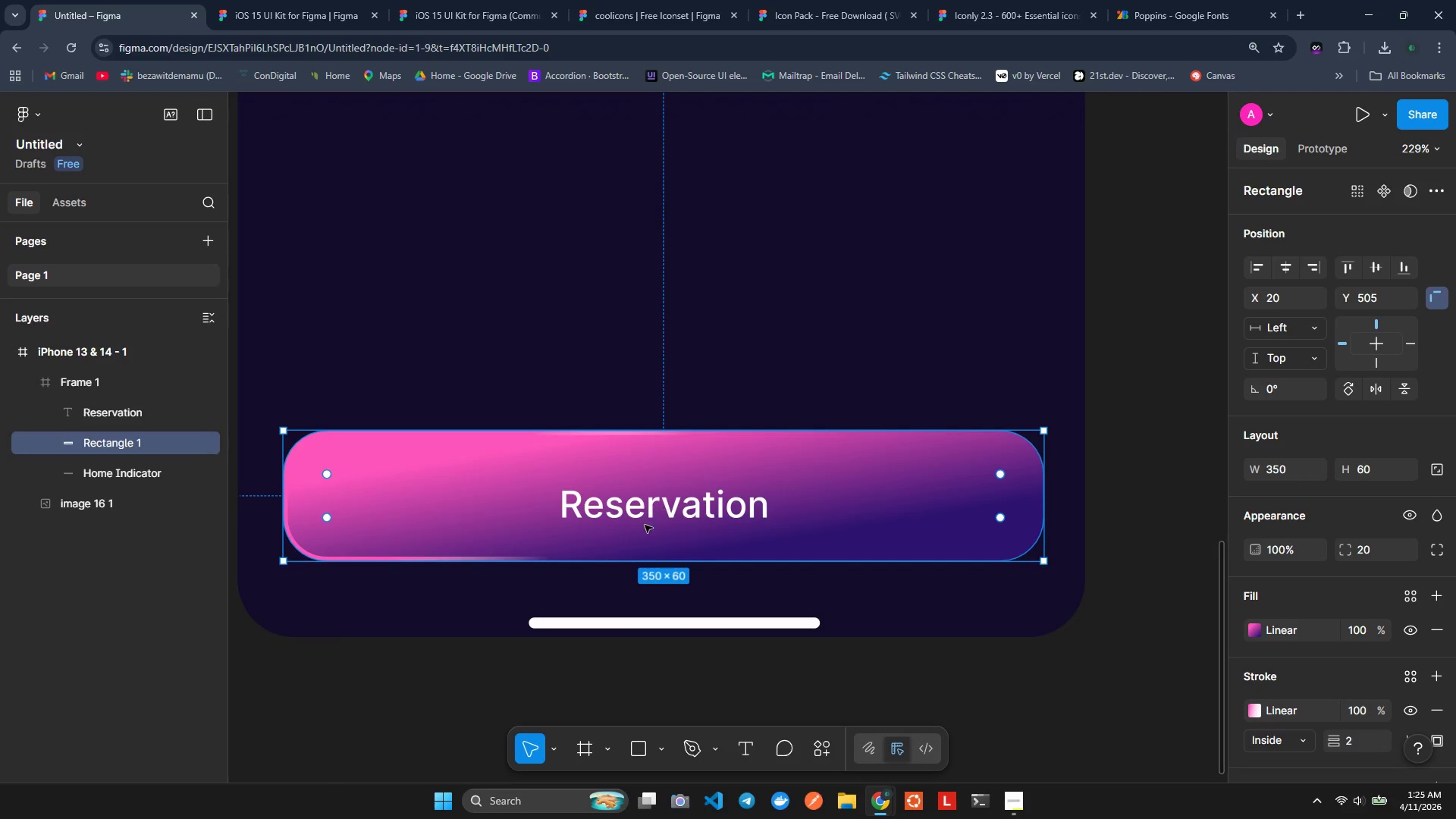 
hold_key(key=ShiftLeft, duration=1.5)
 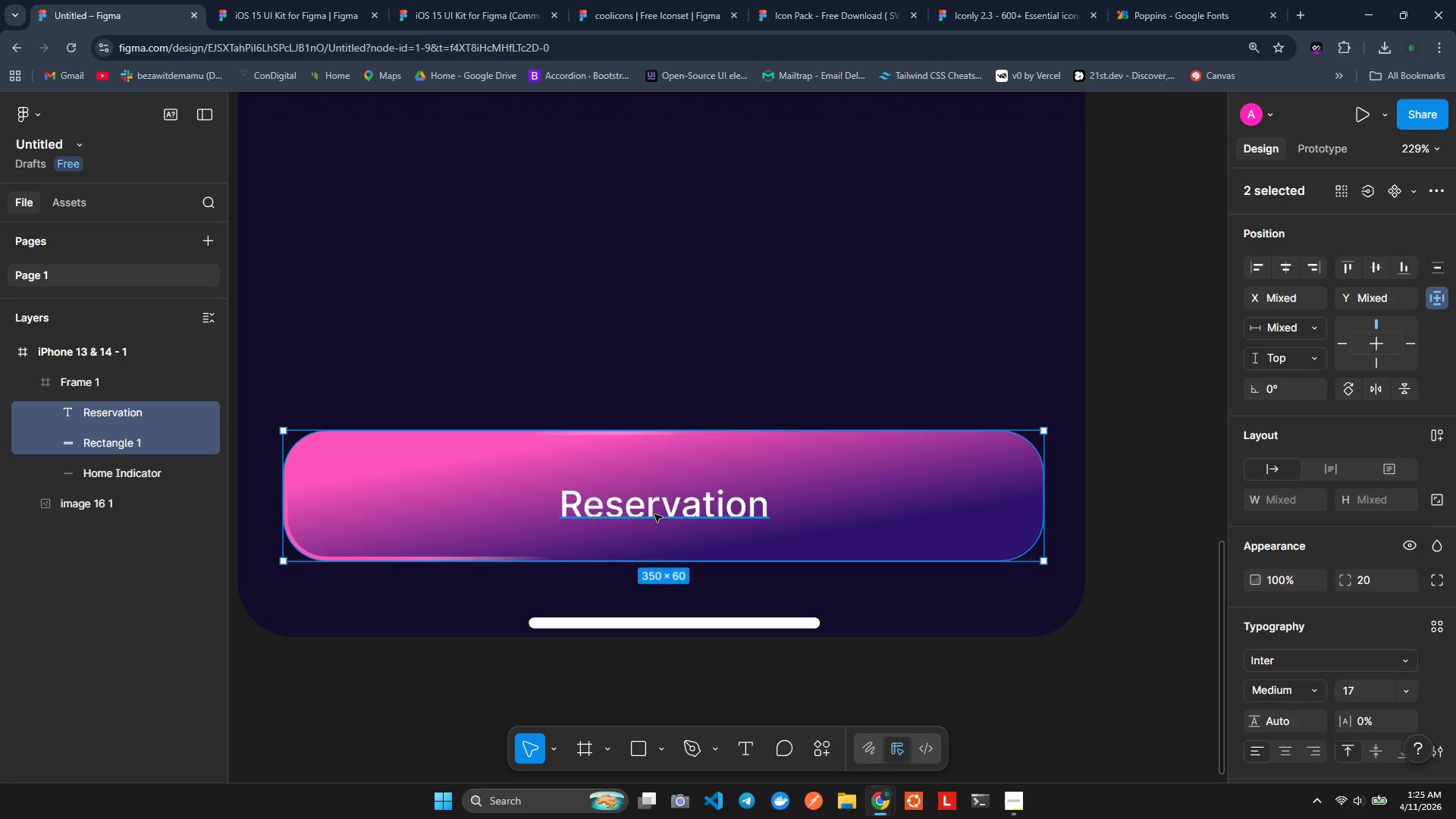 
hold_key(key=ShiftLeft, duration=1.23)
left_click([654, 514])
 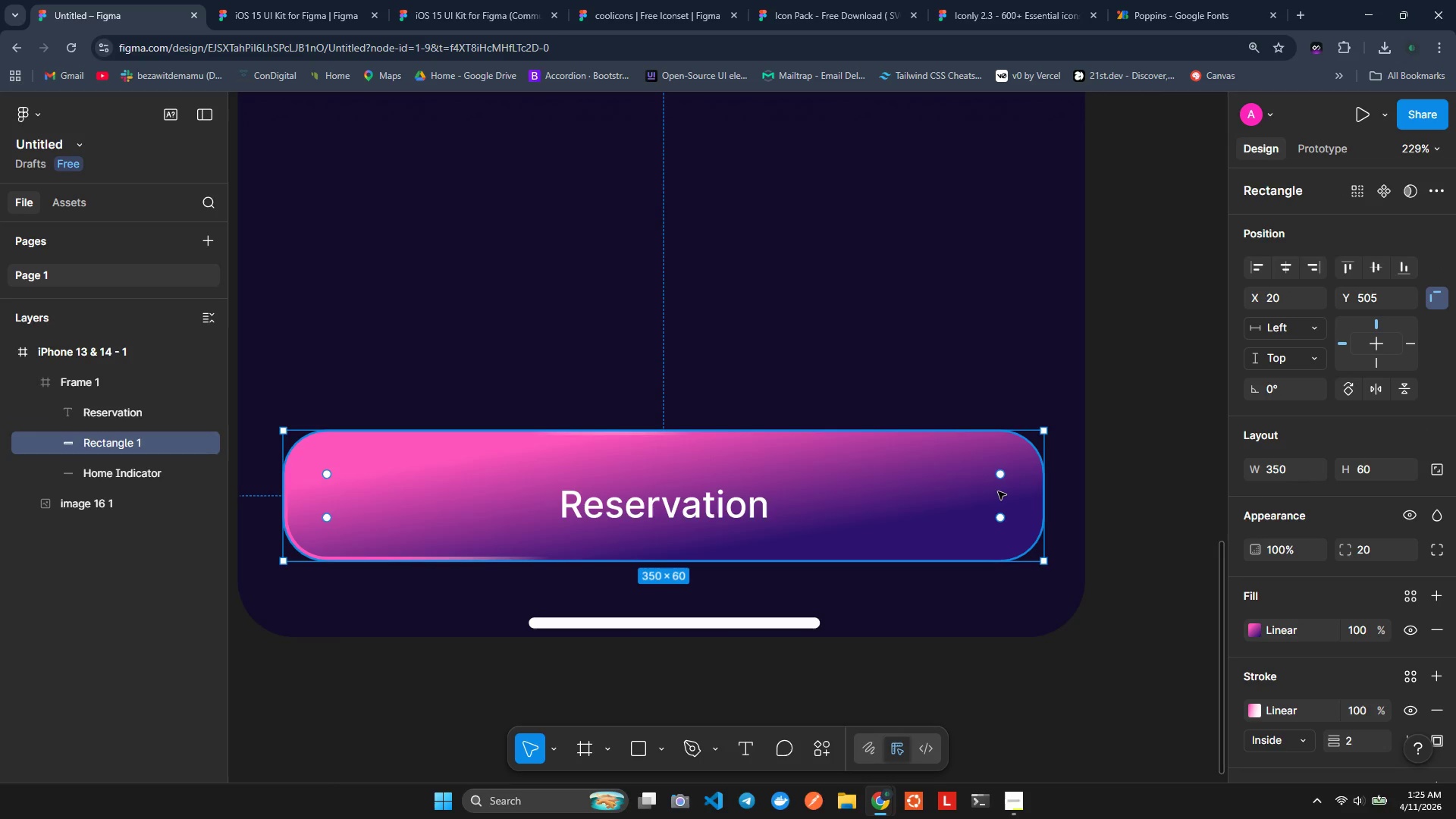 
mouse_move([984, 479])
 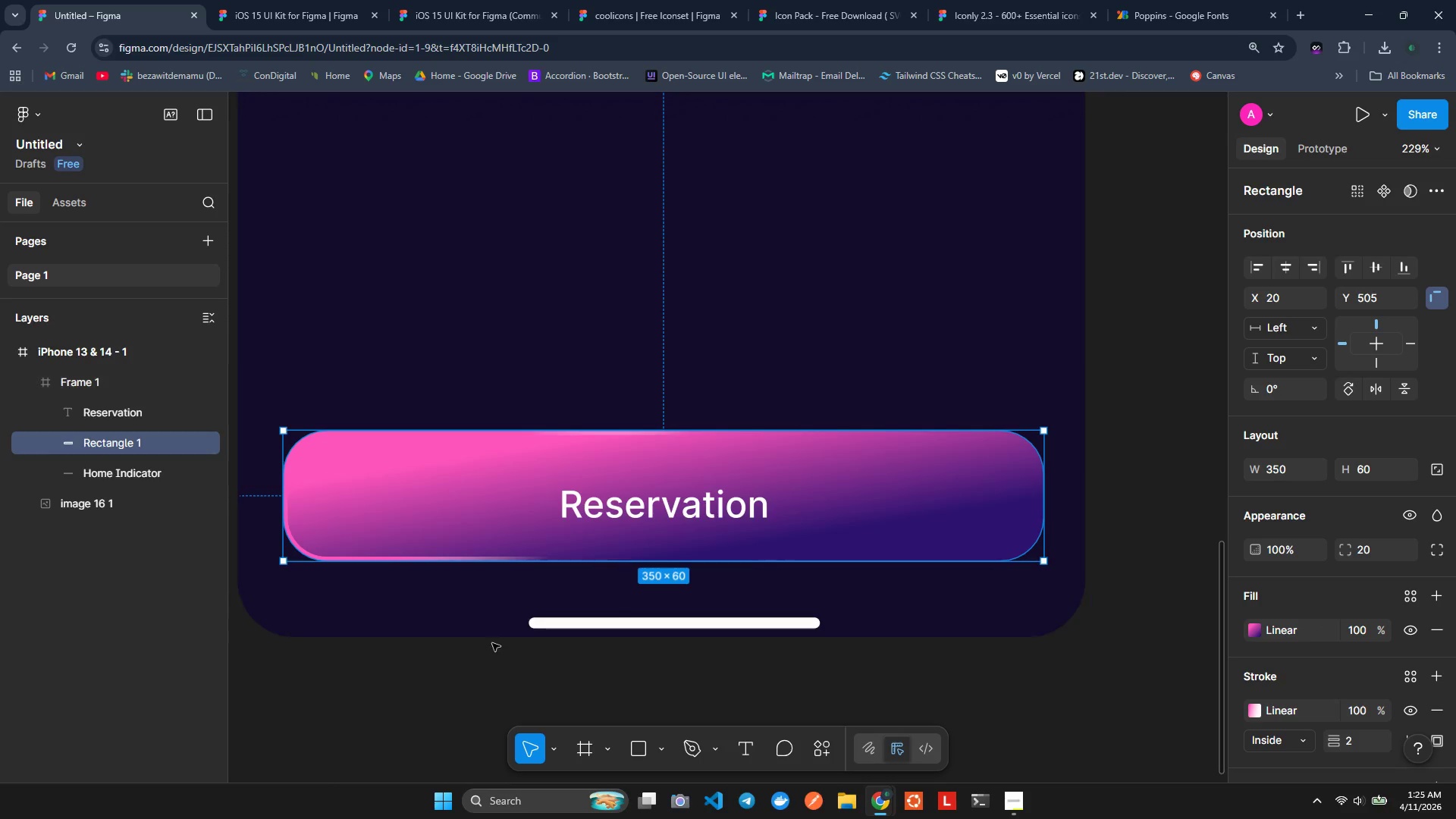 
left_click([492, 643])
 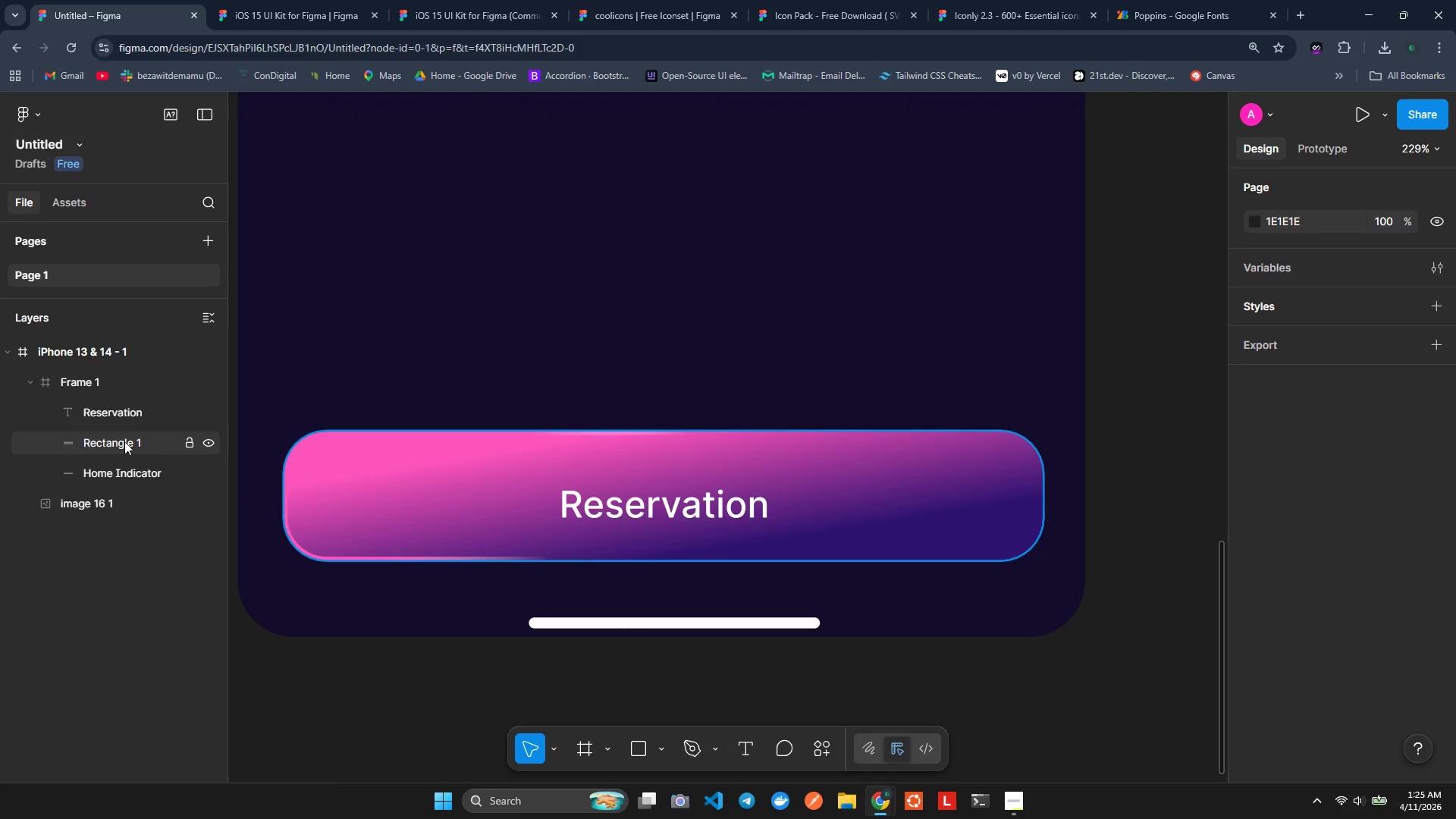 
left_click([124, 441])
 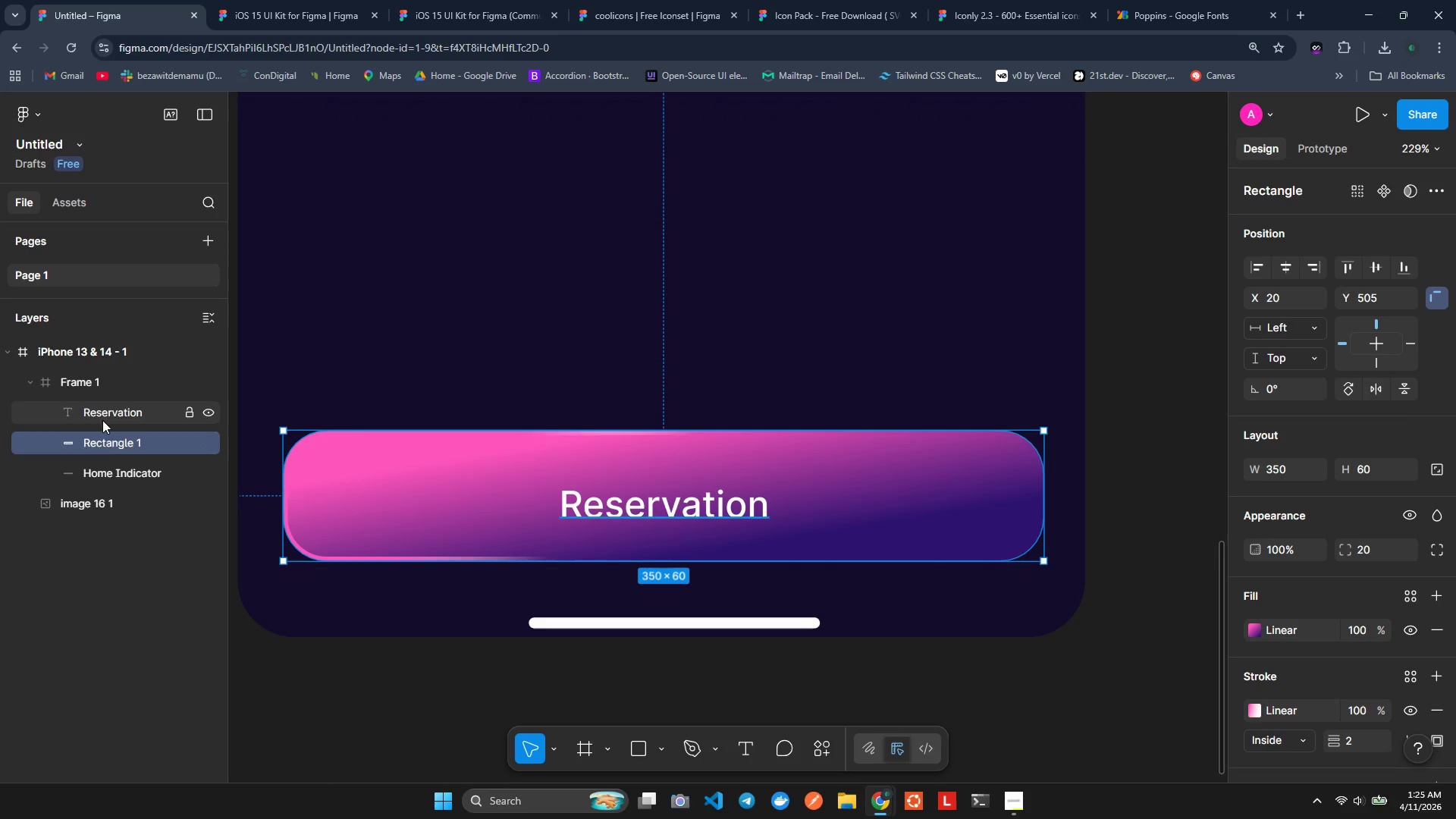 
hold_key(key=ControlLeft, duration=1.5)
left_click([108, 413])
 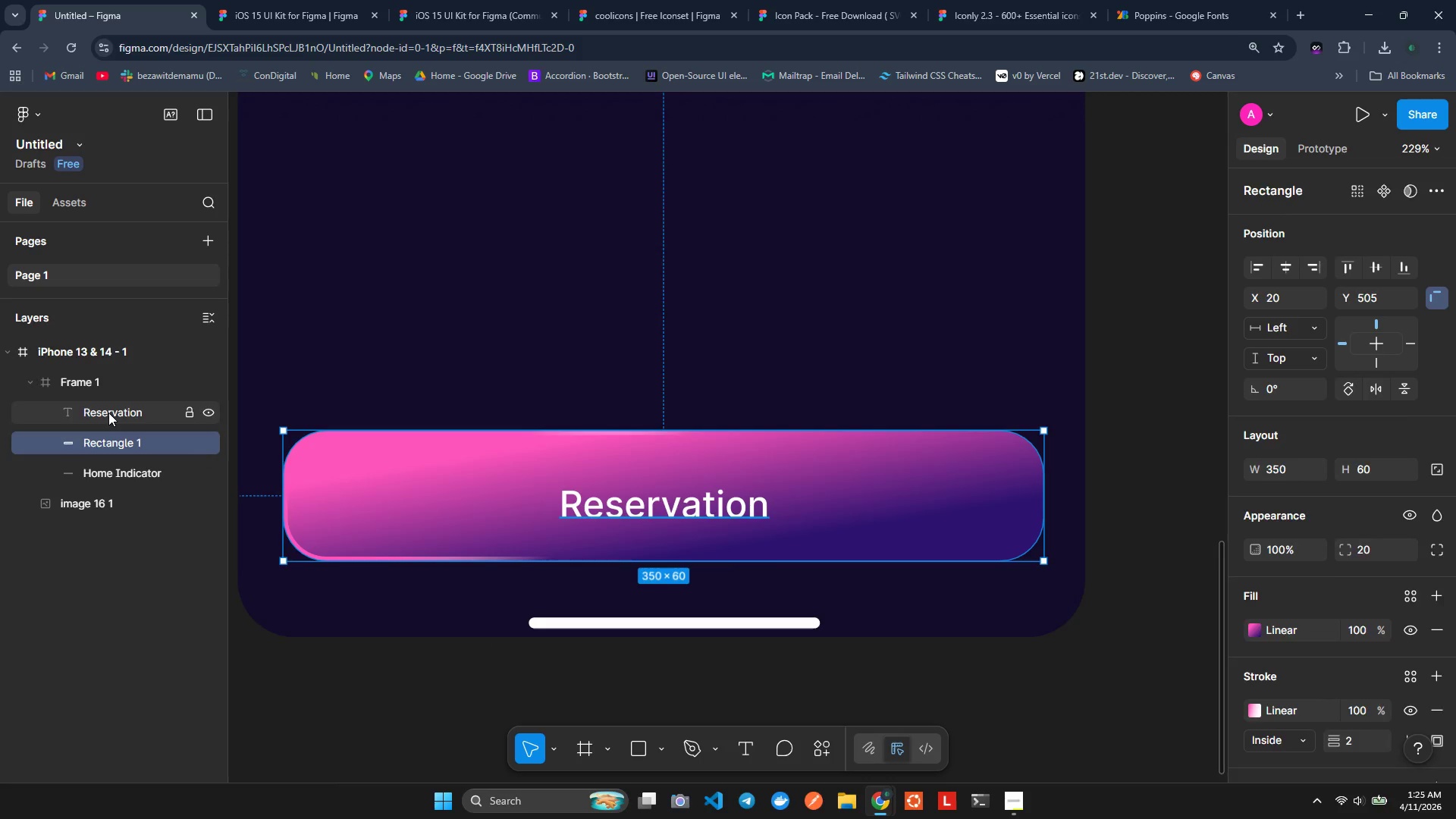 
key(Control+ControlLeft)
 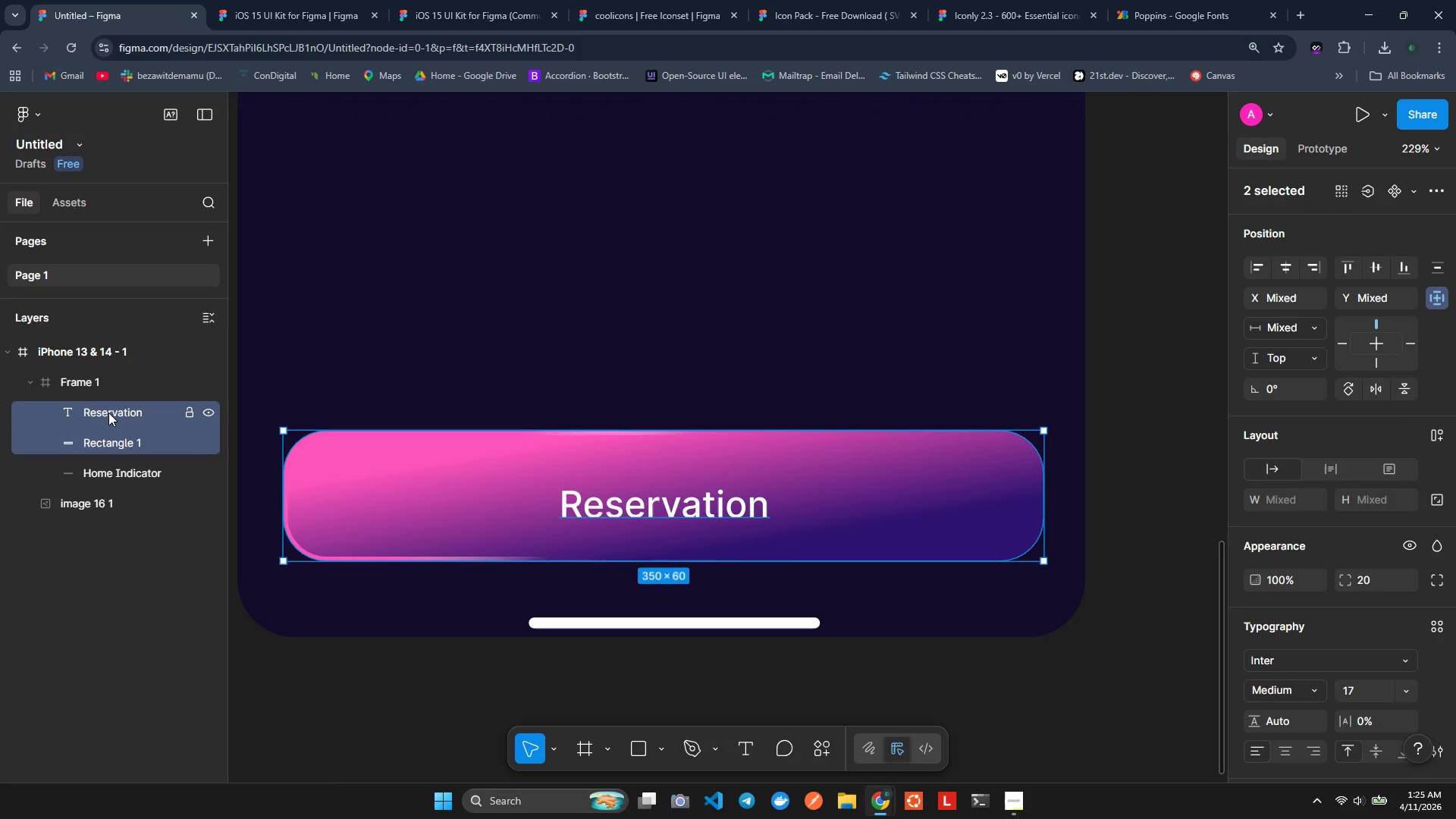 
key(Control+ControlLeft)
 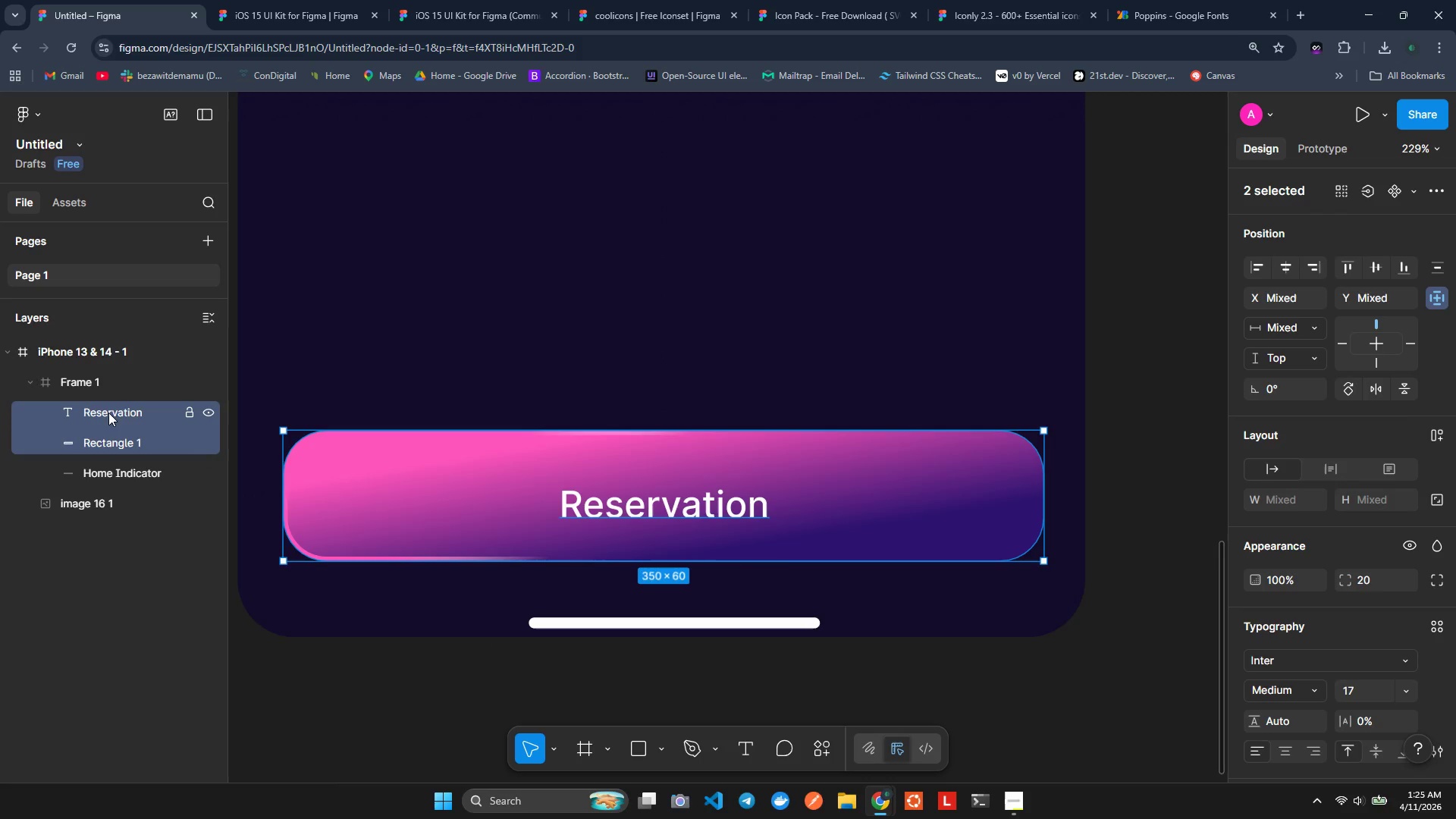 
key(Control+ControlLeft)
 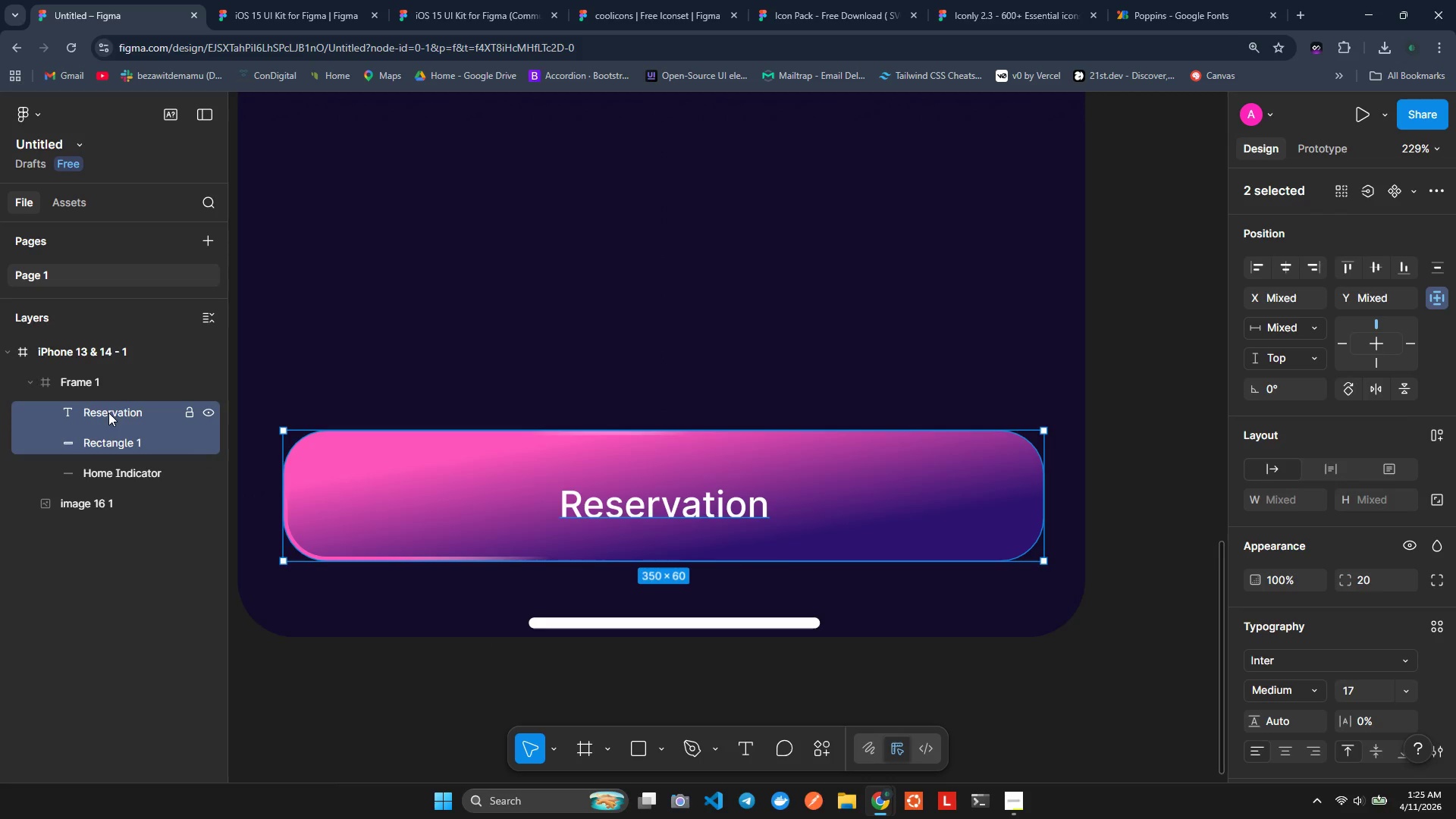 
key(Control+ControlLeft)
 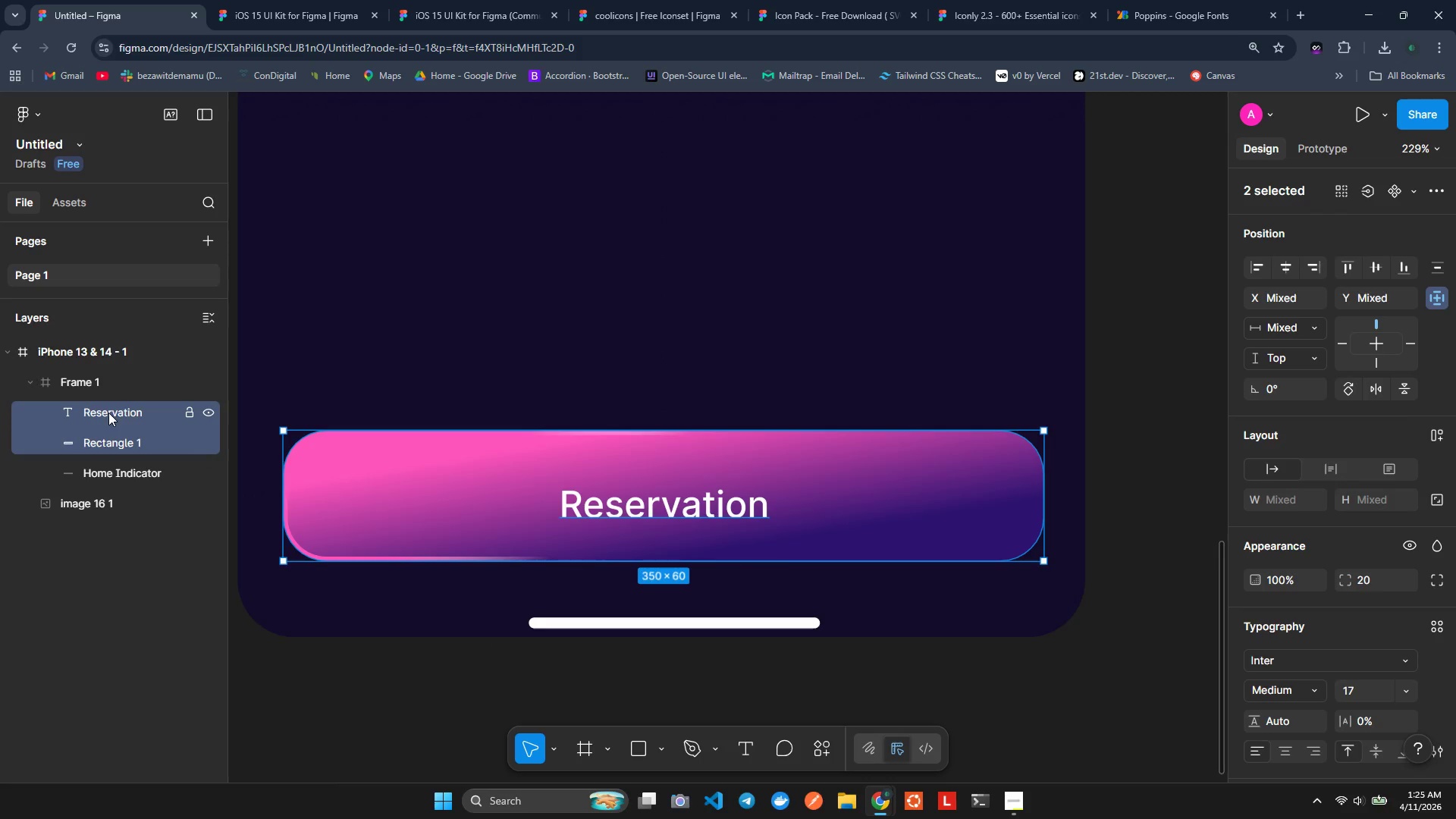 
hold_key(key=ControlLeft, duration=2.33)
 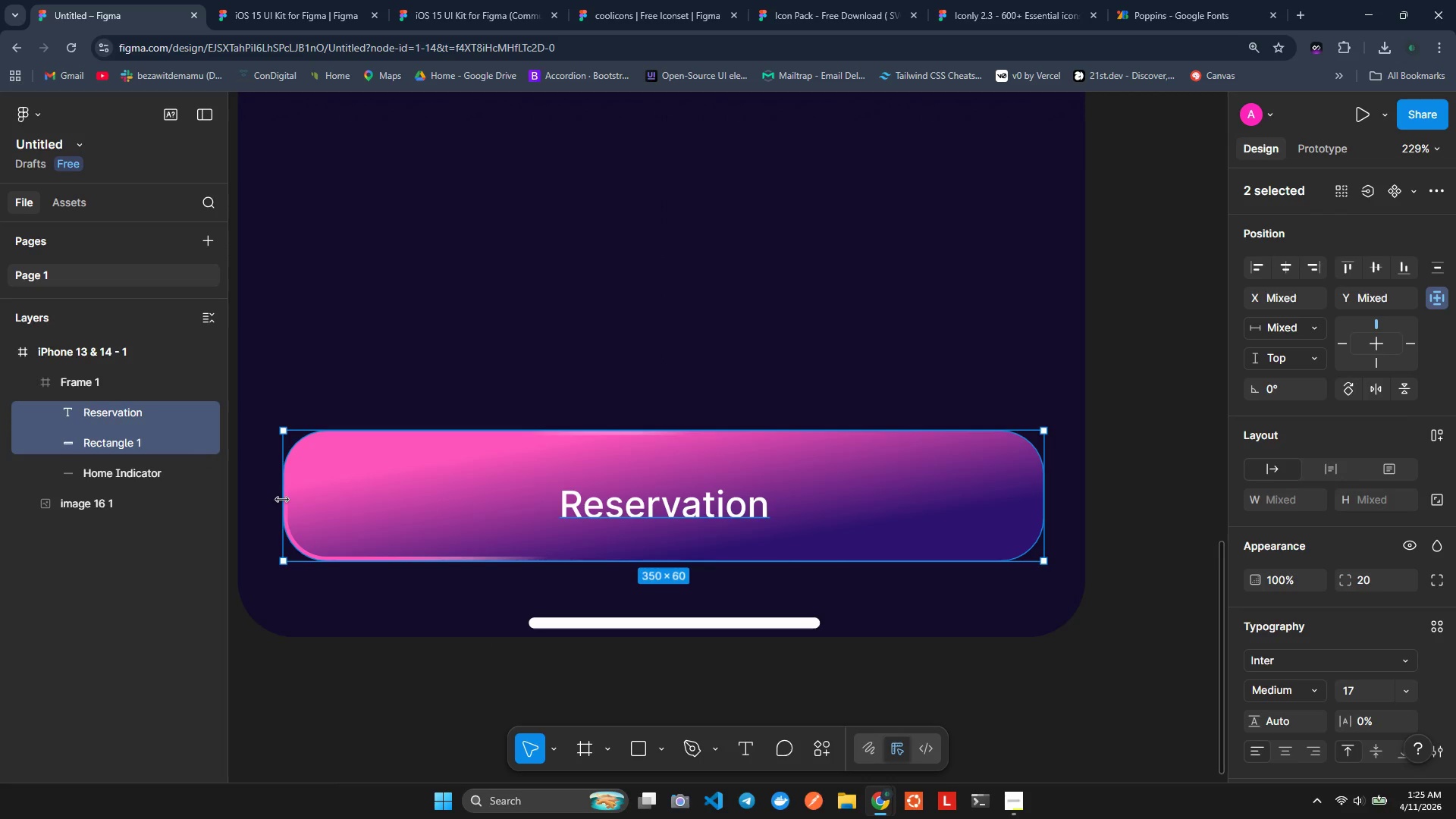 
key(Control+G)
 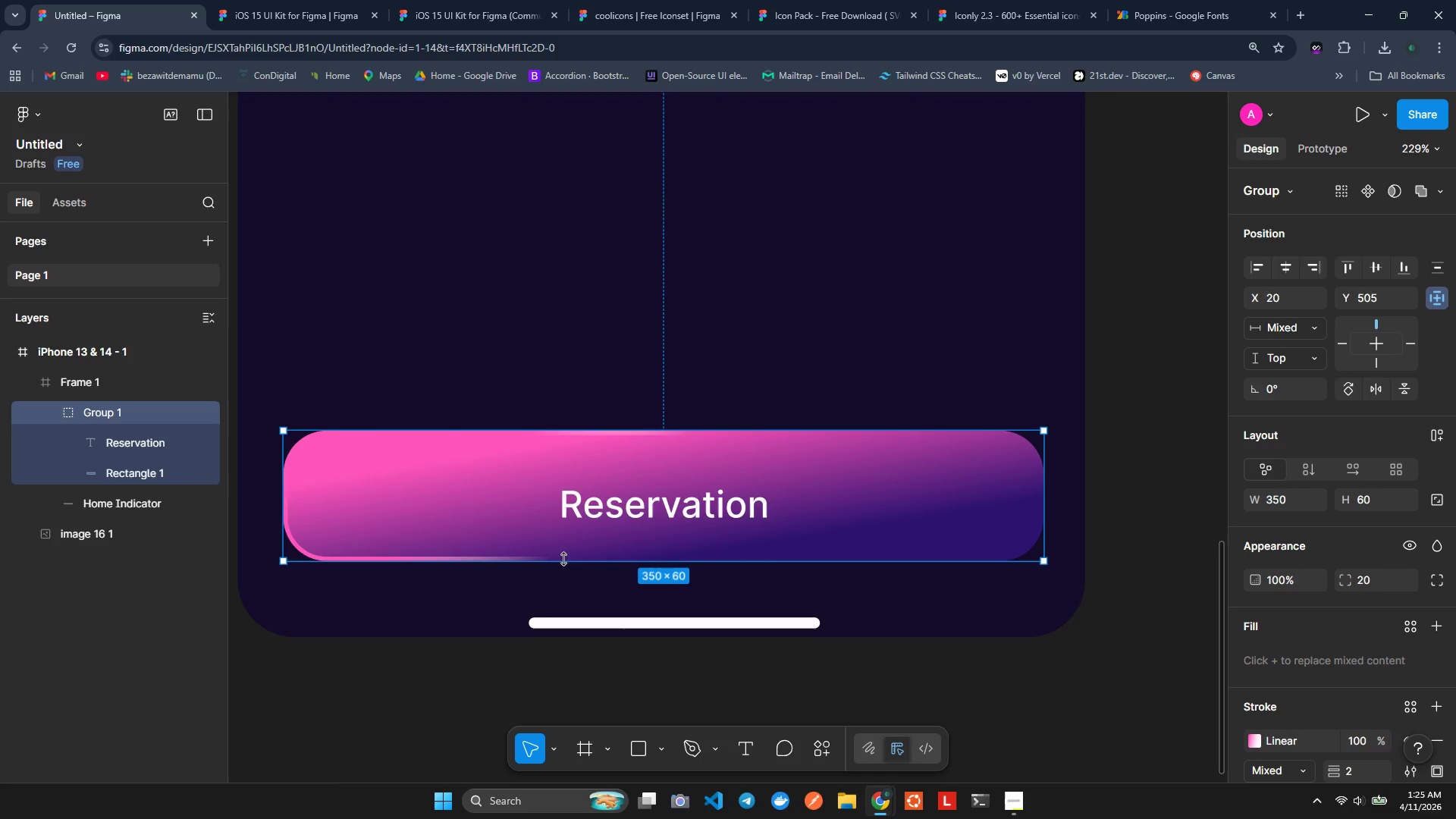 
scroll: coordinate [573, 551], scroll_direction: up, amount: 1.0
 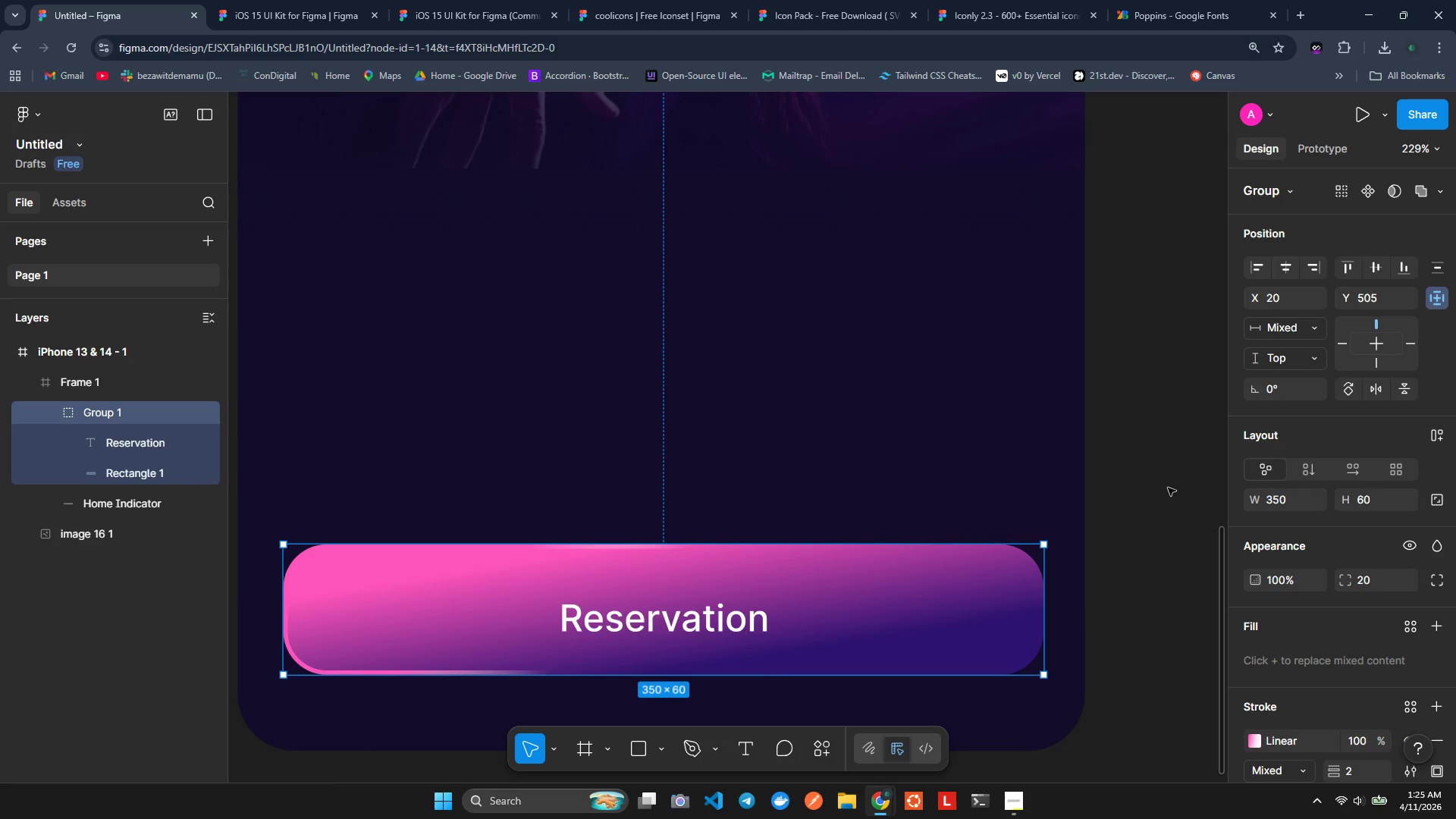 
wait(10.75)
 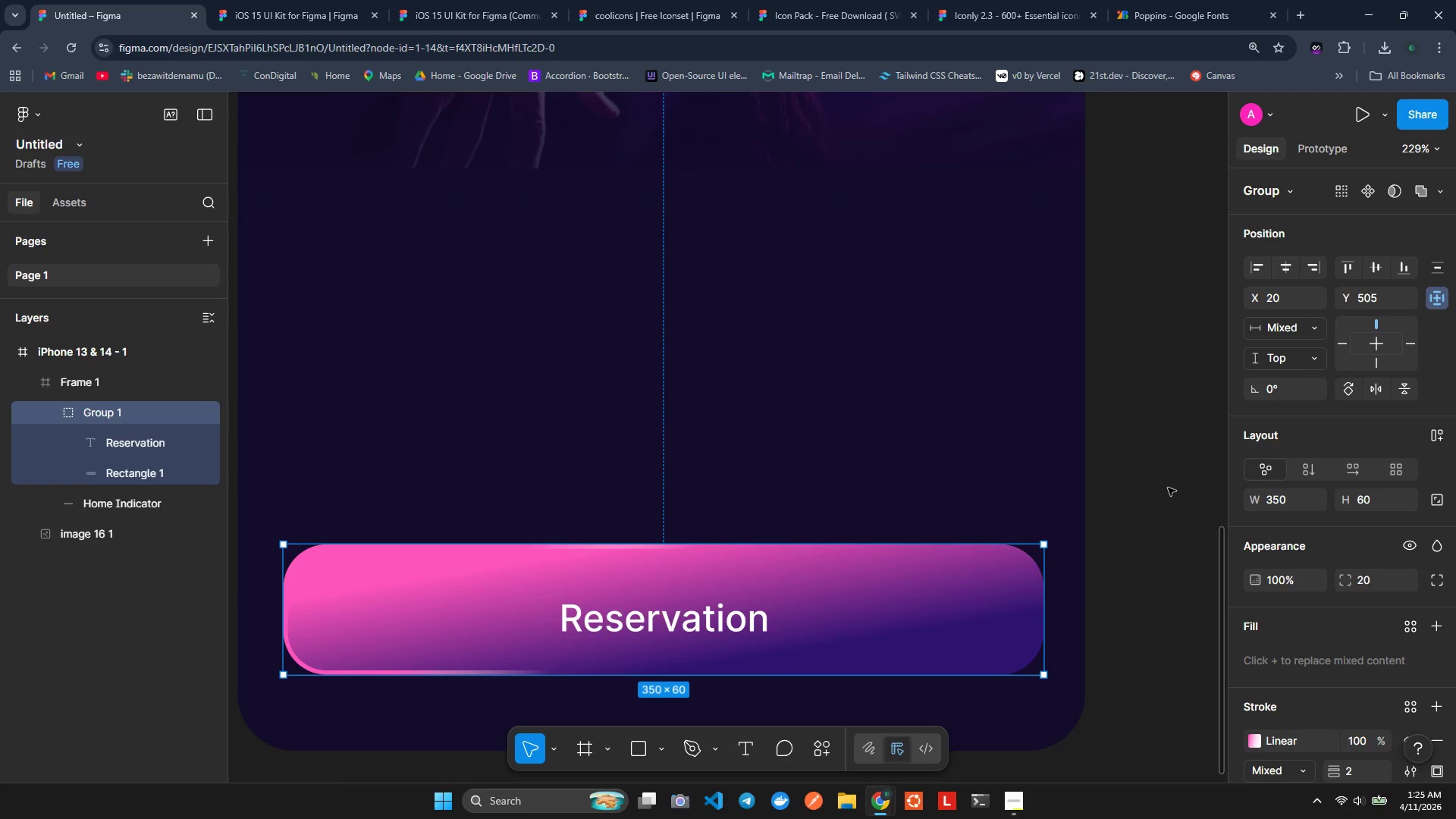 
double_click([100, 411])
 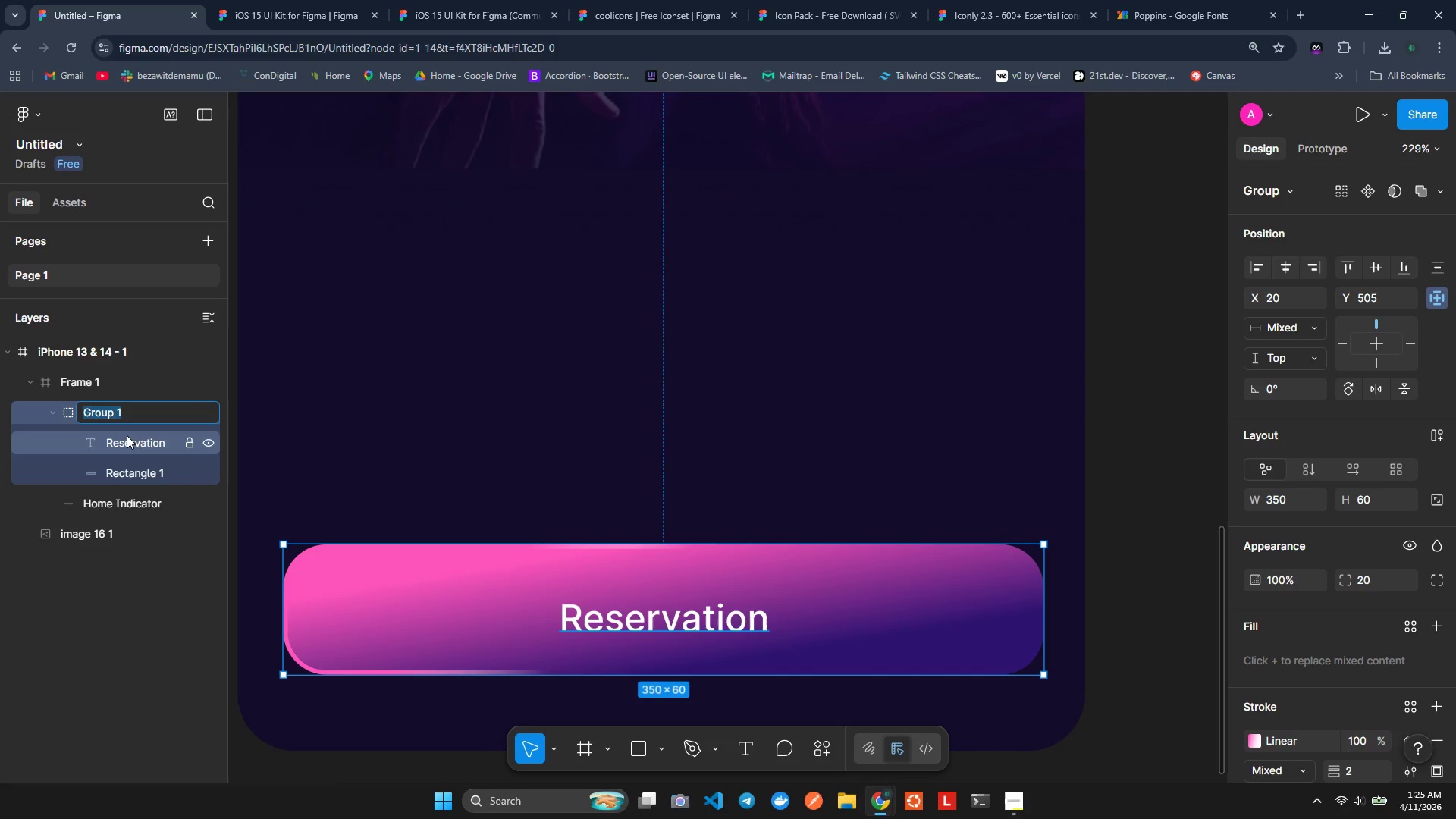 
type(Reservation)
 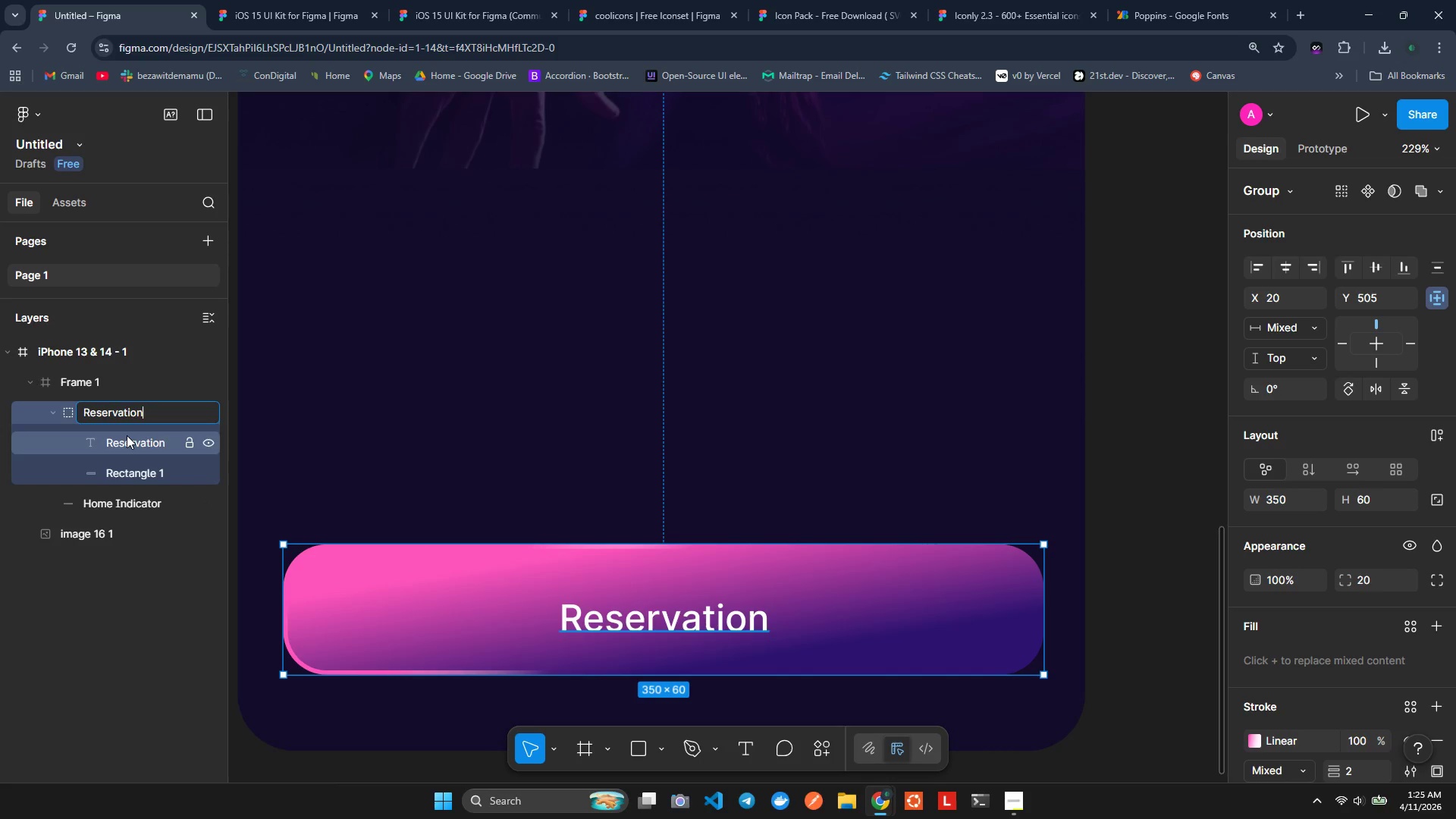 
key(Enter)
 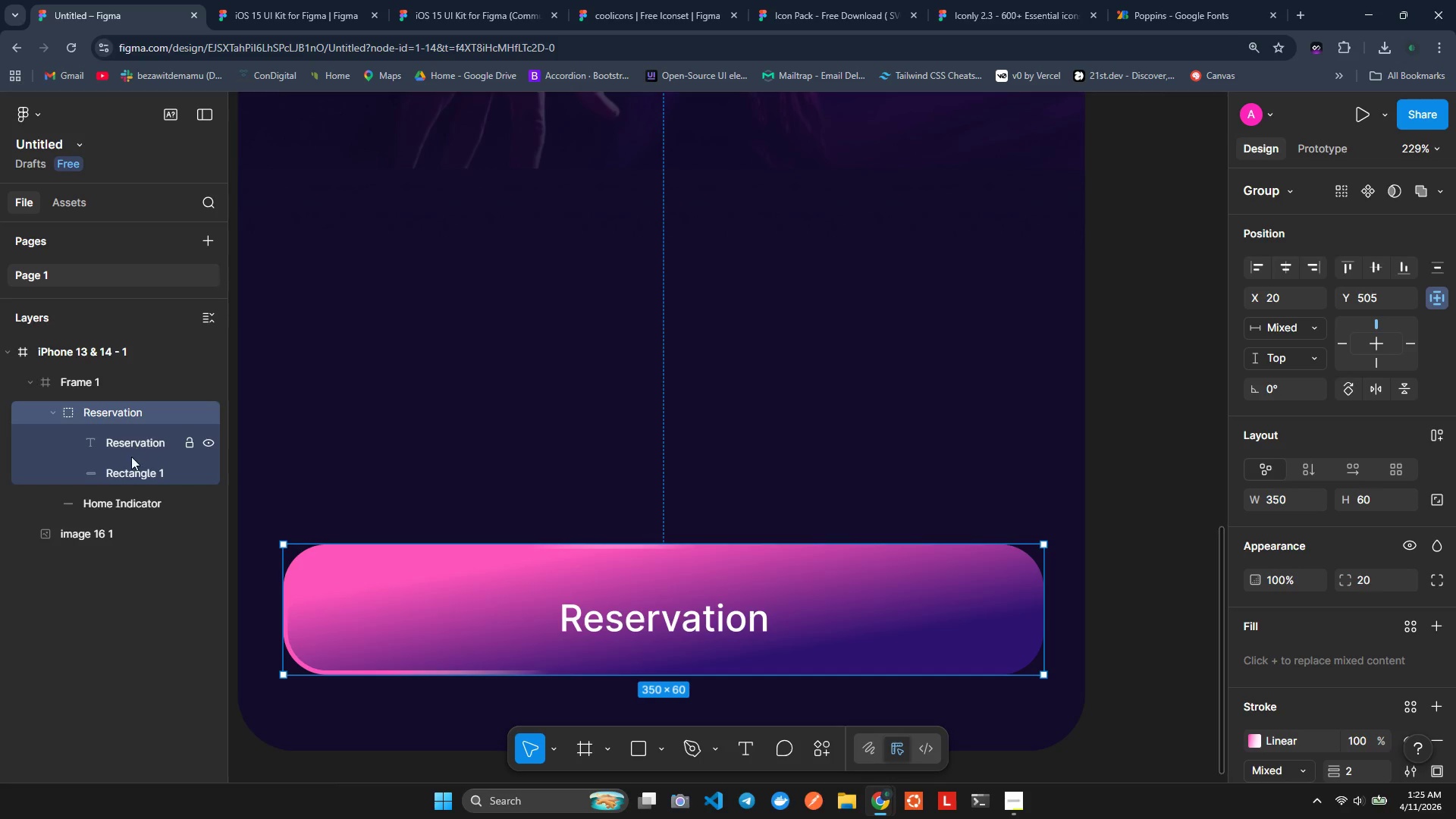 
wait(6.28)
 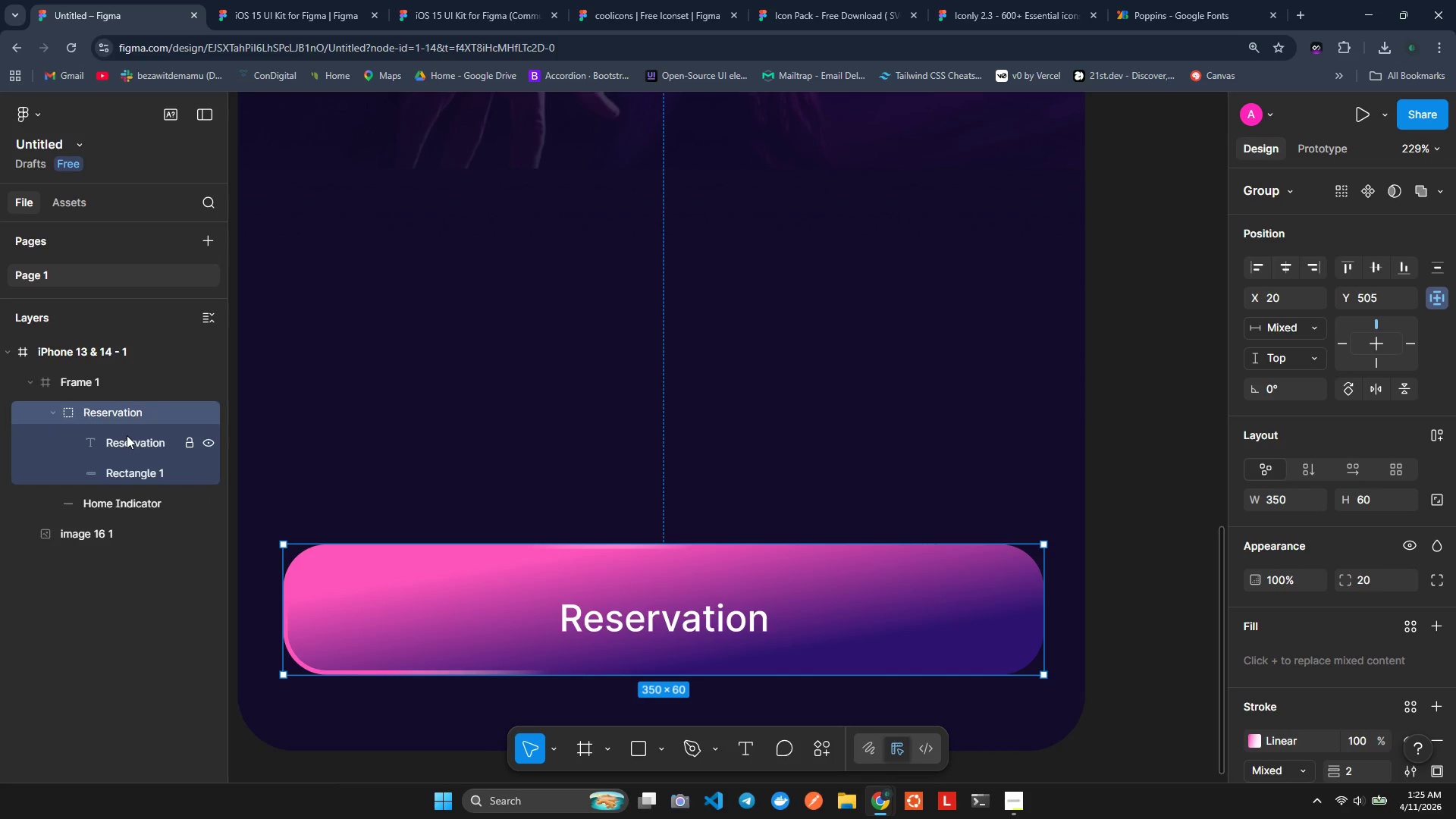 
left_click([137, 417])
 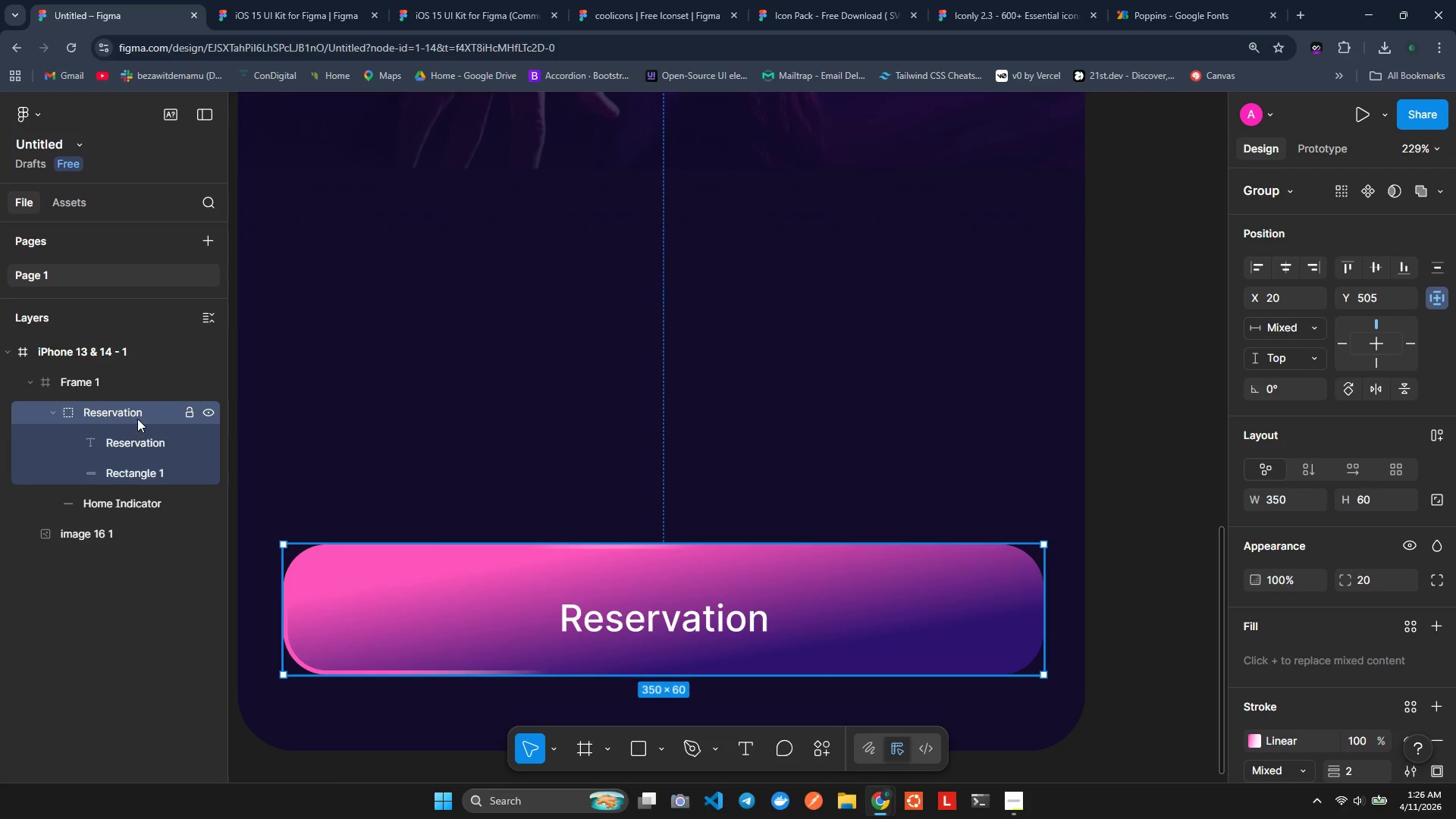 
double_click([137, 414])
 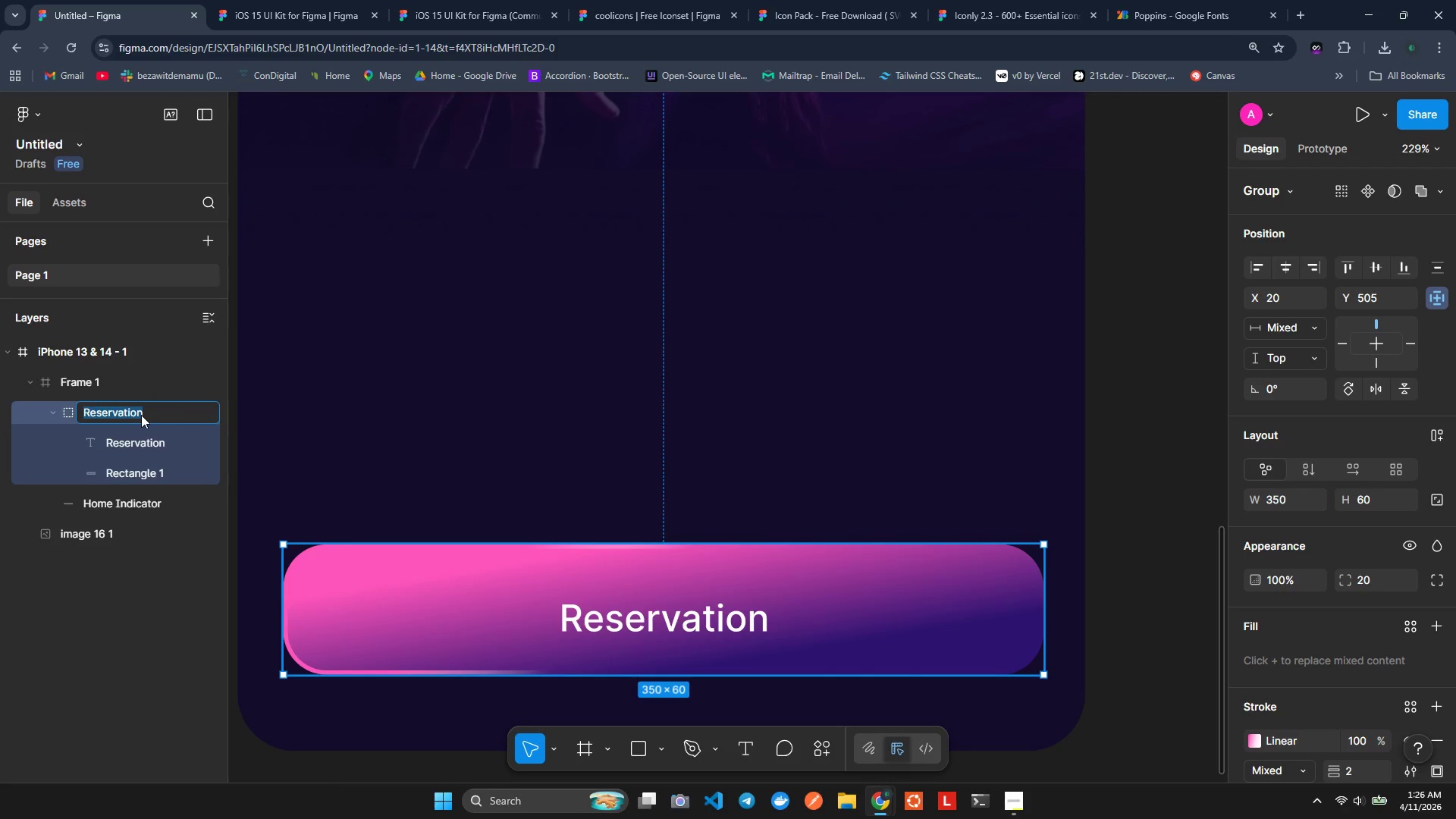 
key(ArrowRight)
 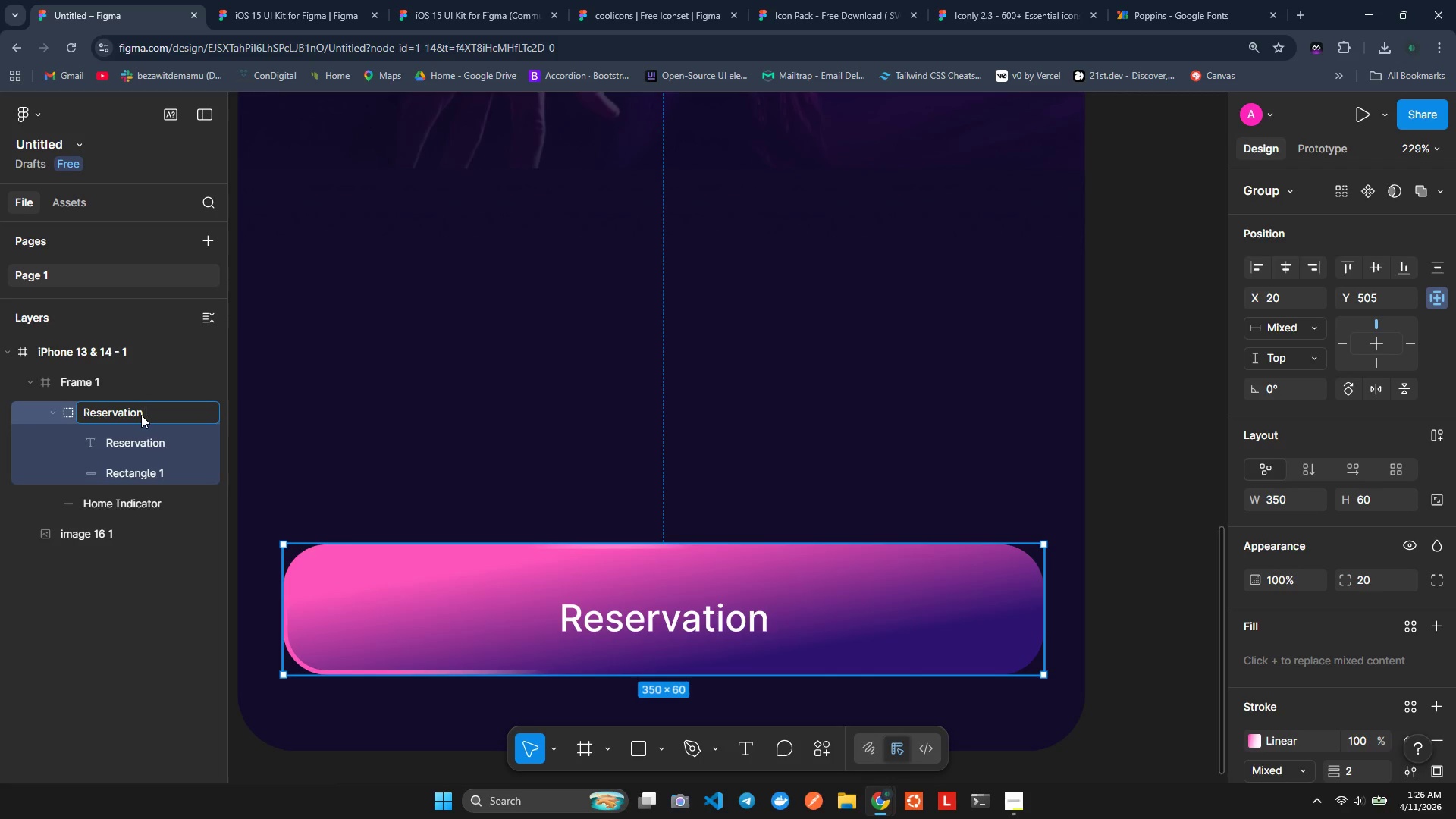 
type( Button)
 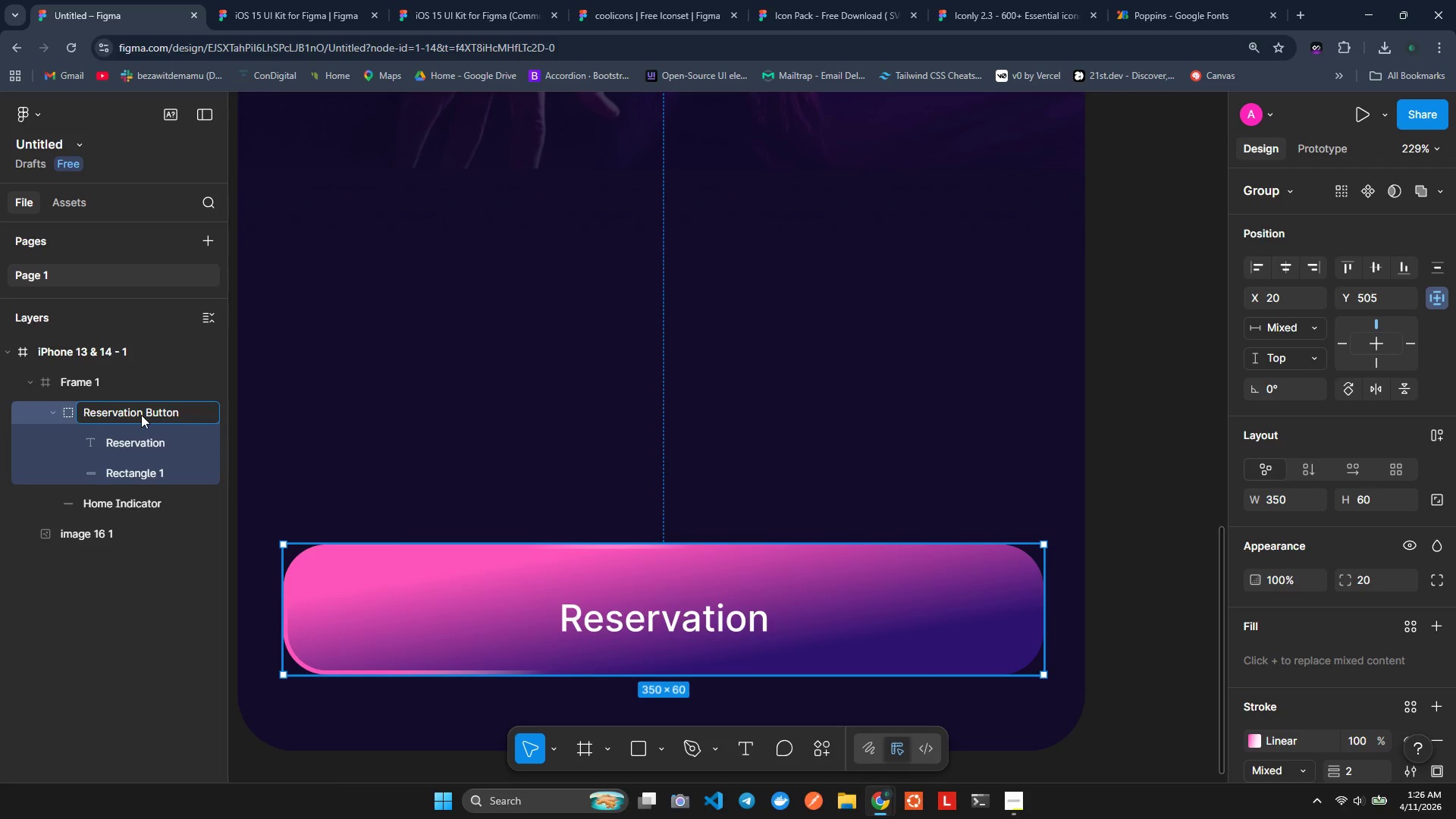 
key(Enter)
 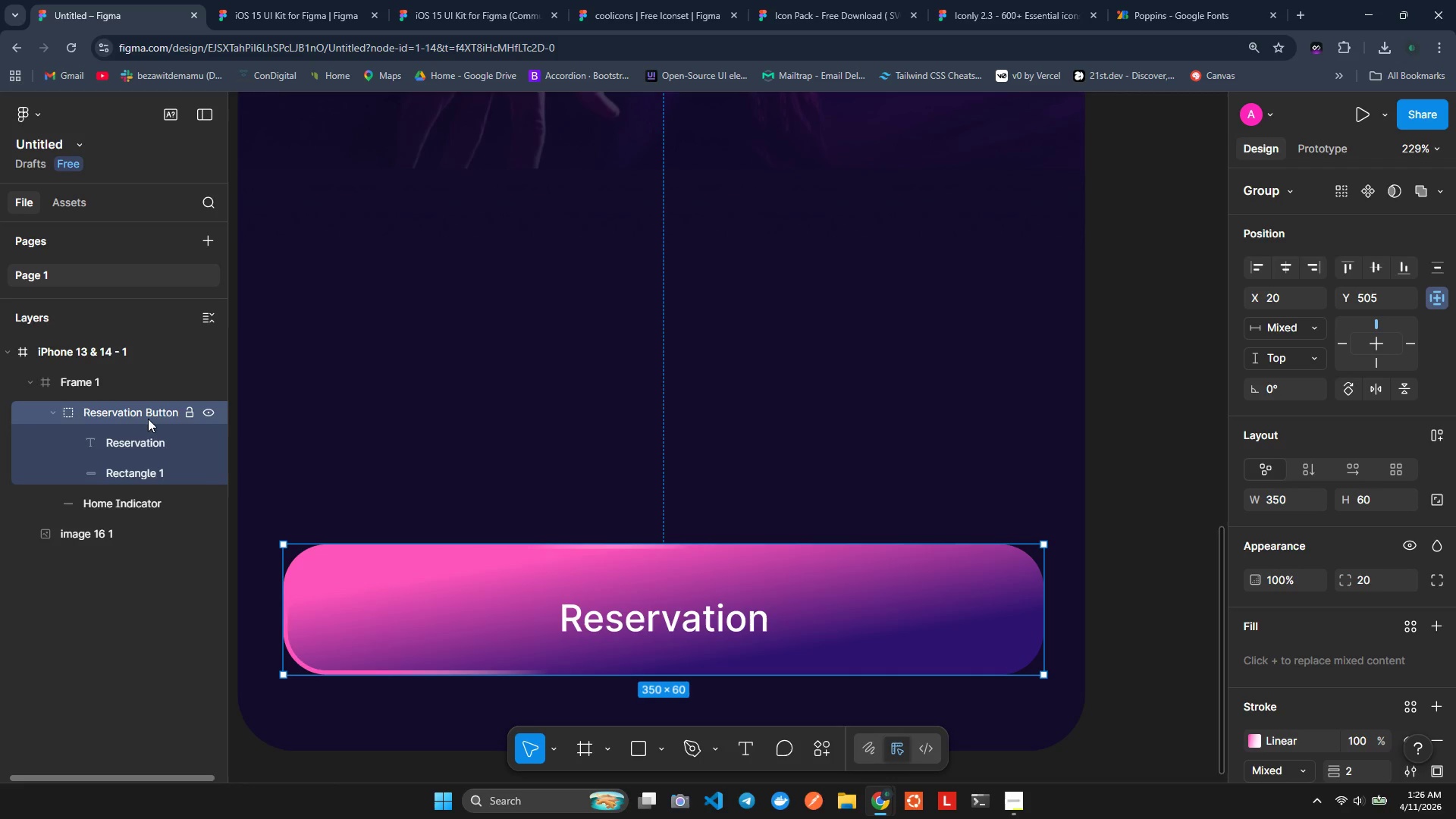 
wait(14.25)
 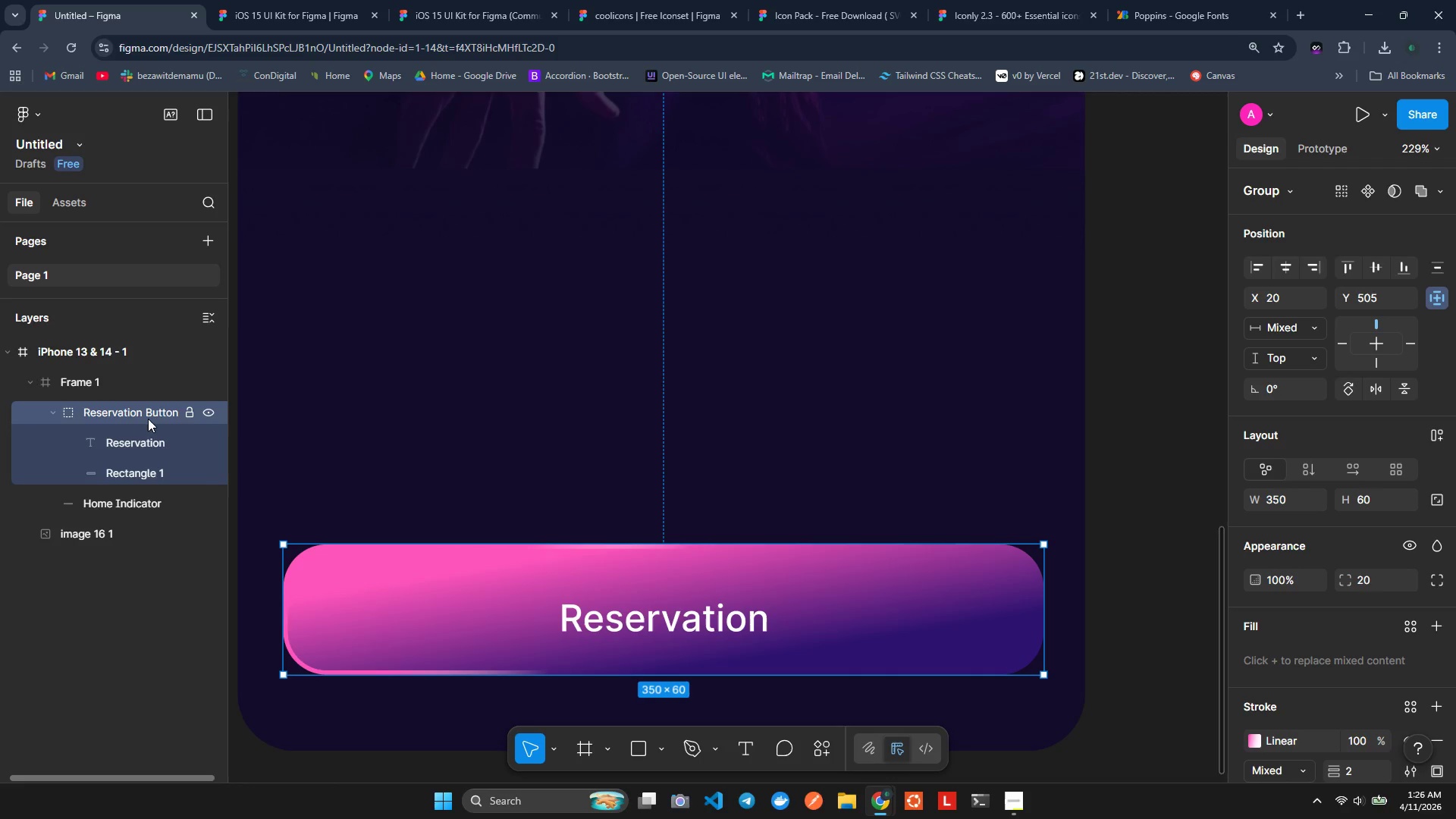 
scroll: coordinate [1363, 673], scroll_direction: down, amount: 5.0
 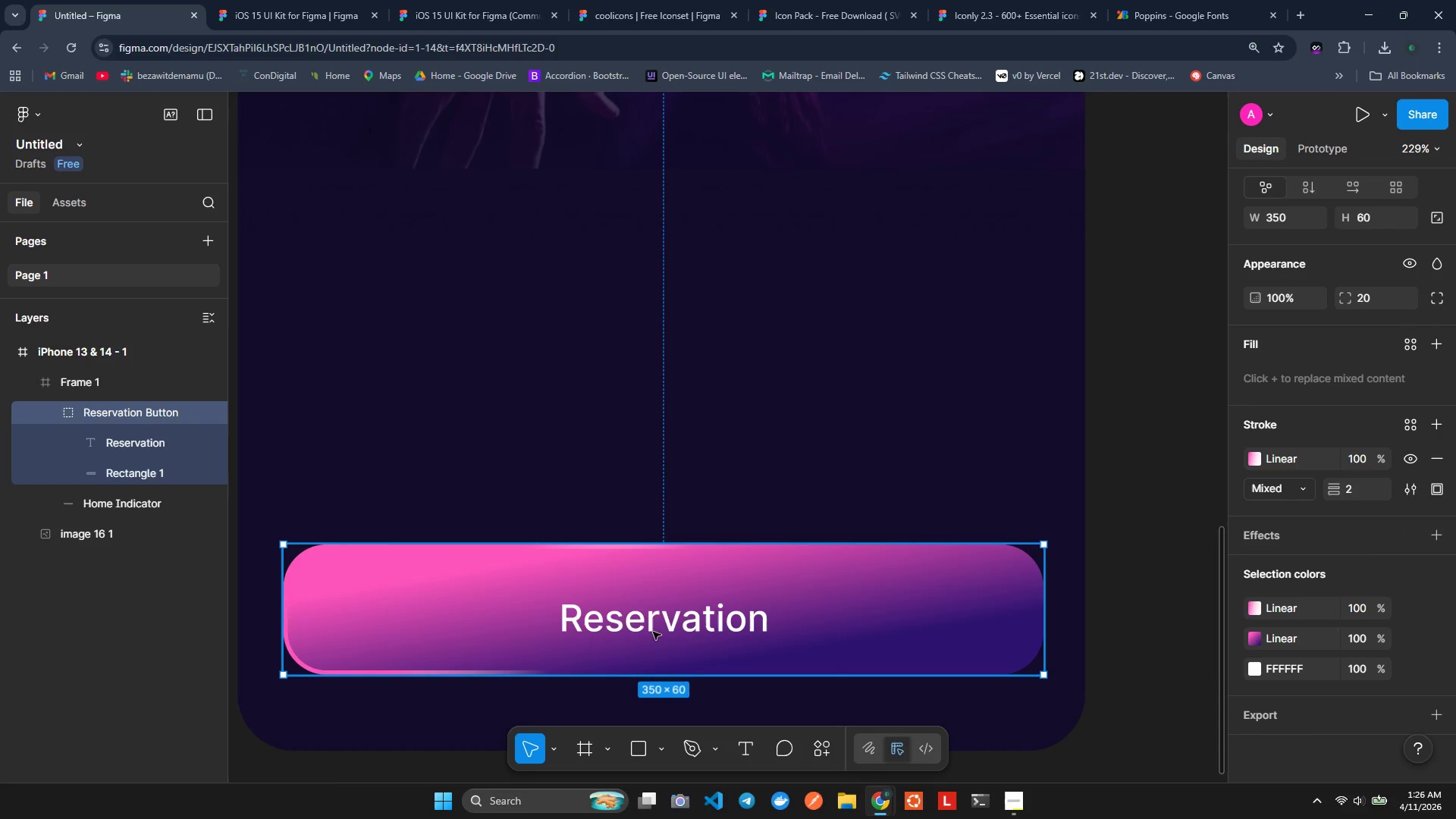 
left_click([653, 626])
 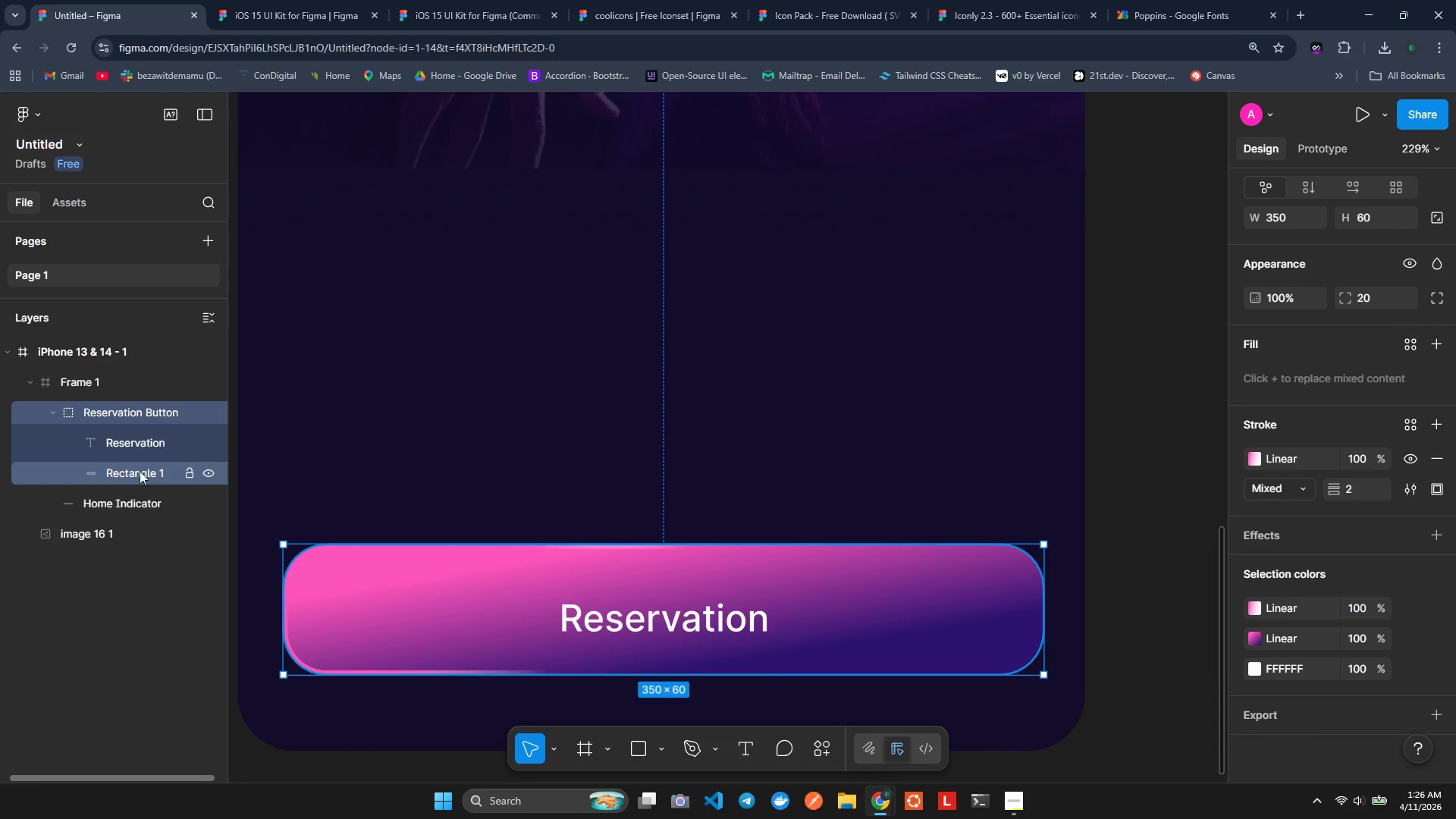 
left_click([133, 453])
 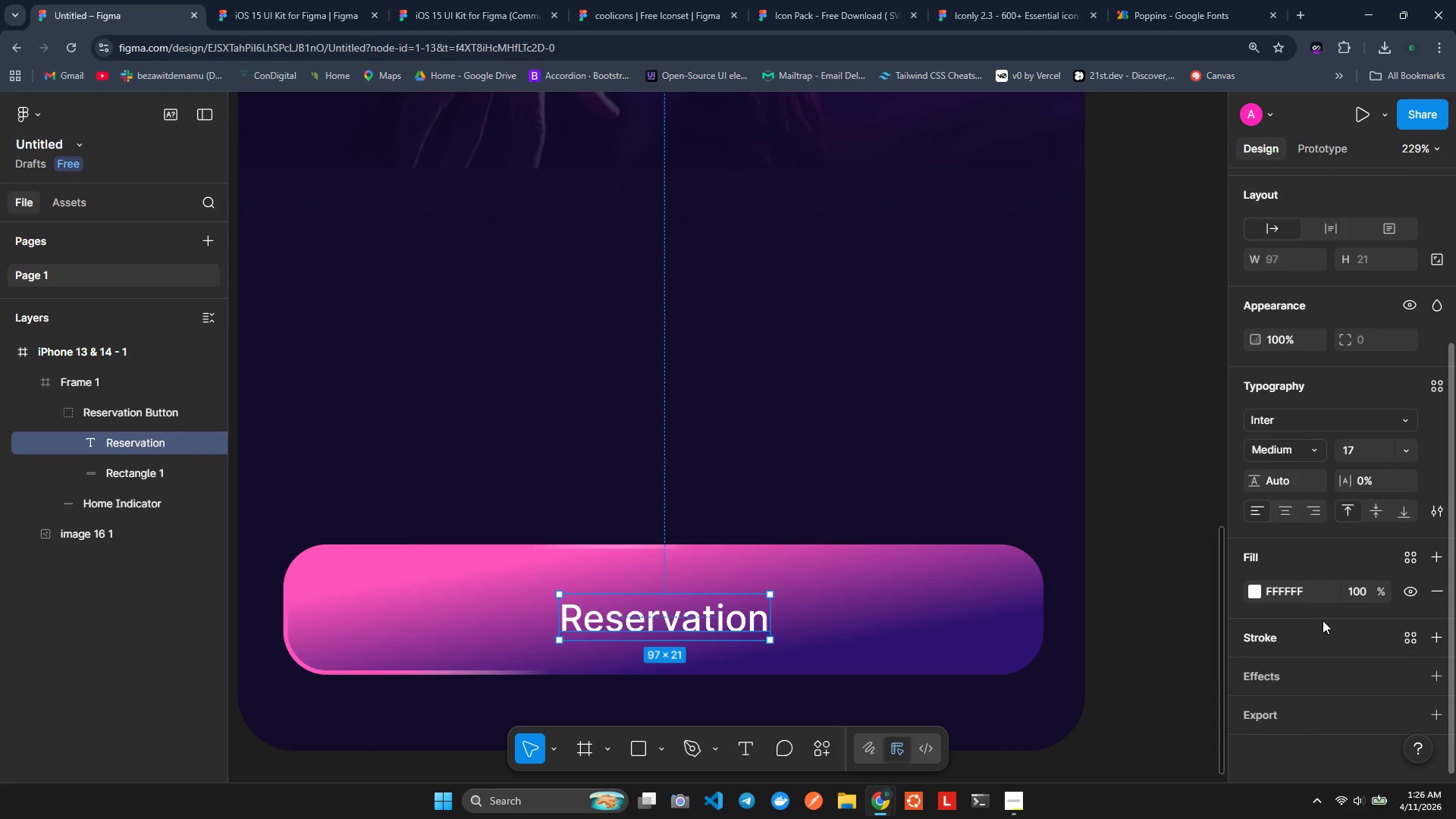 
left_click([1352, 585])
 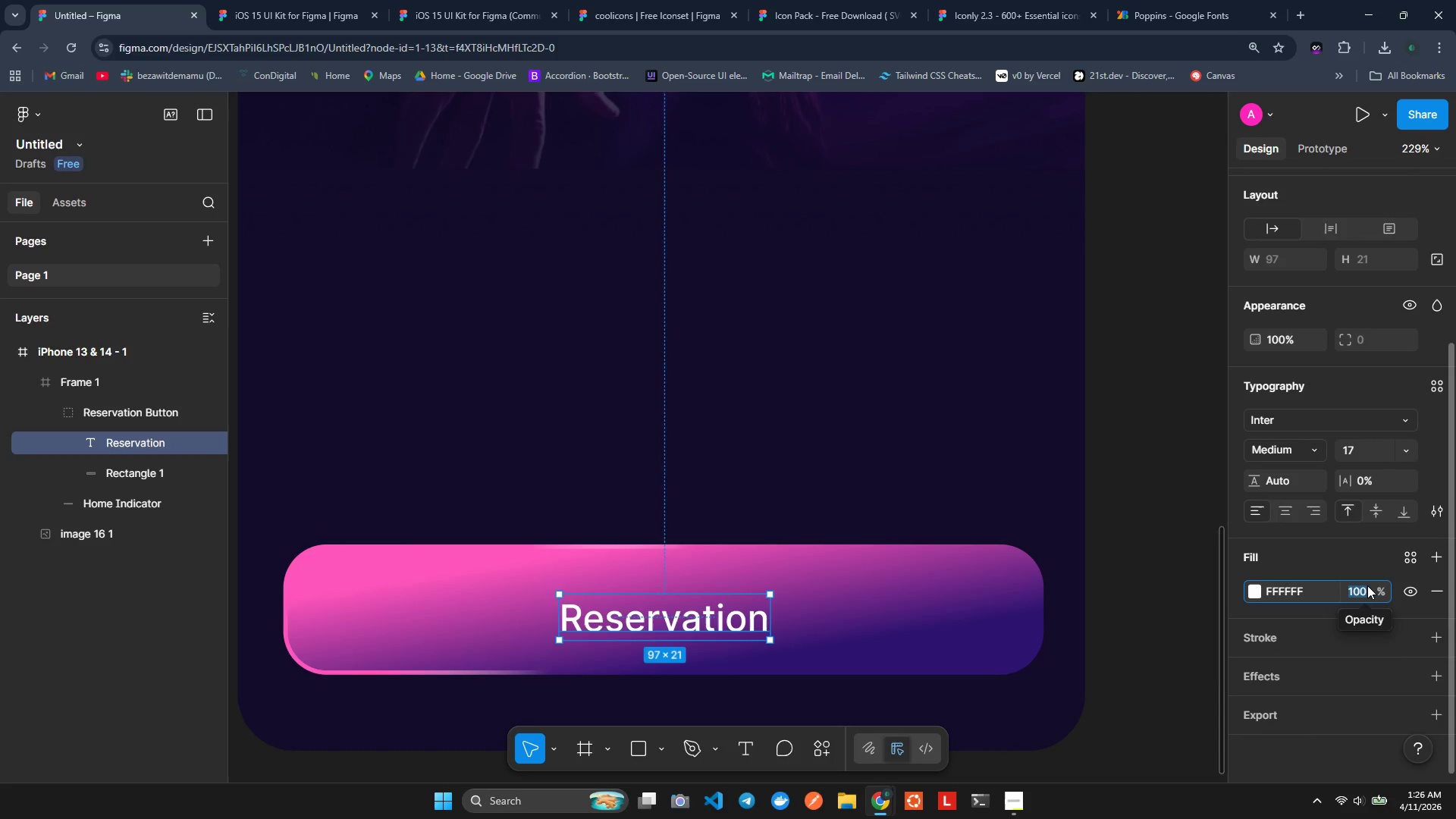 
type(87)
 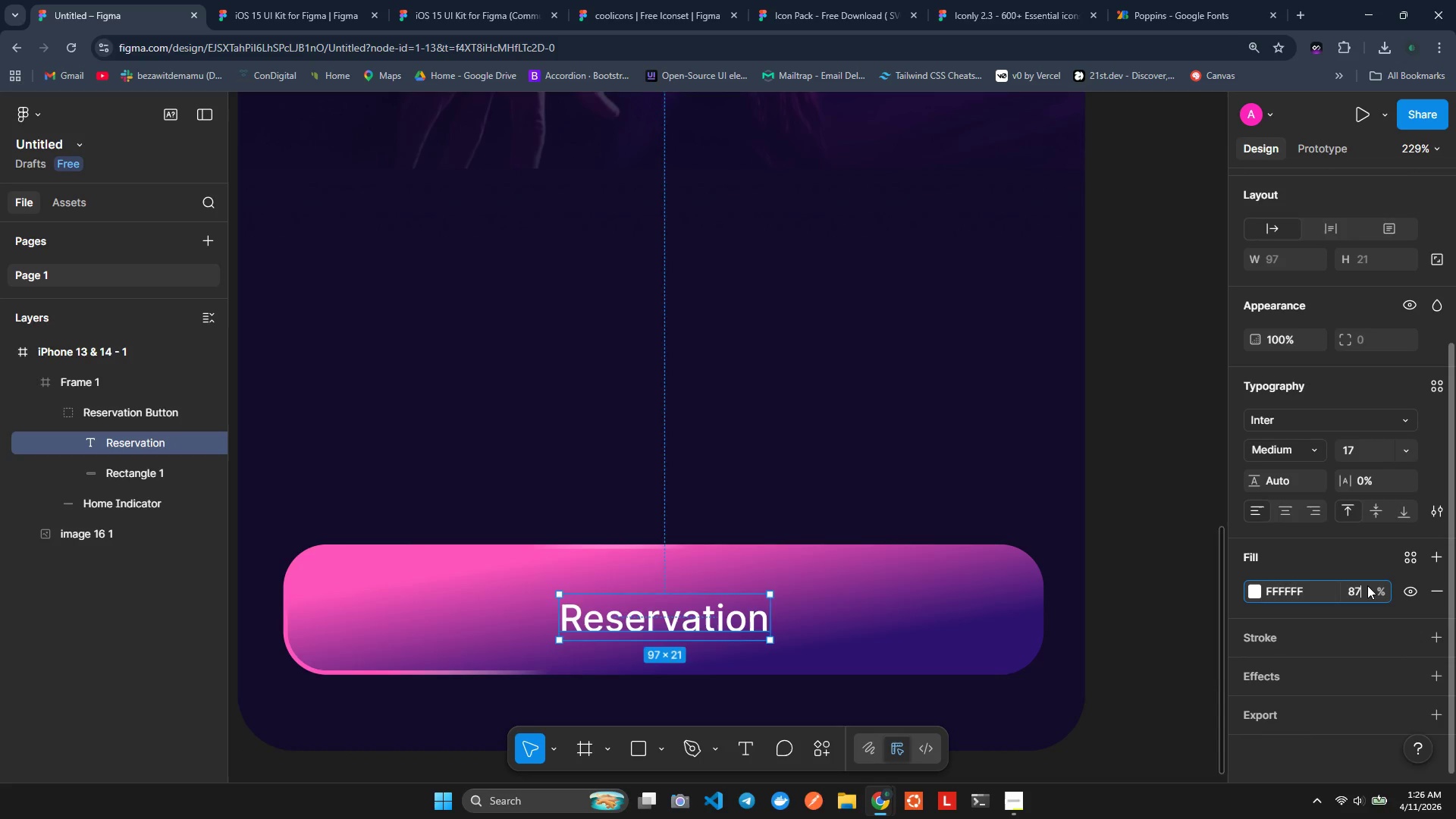 
key(Enter)
 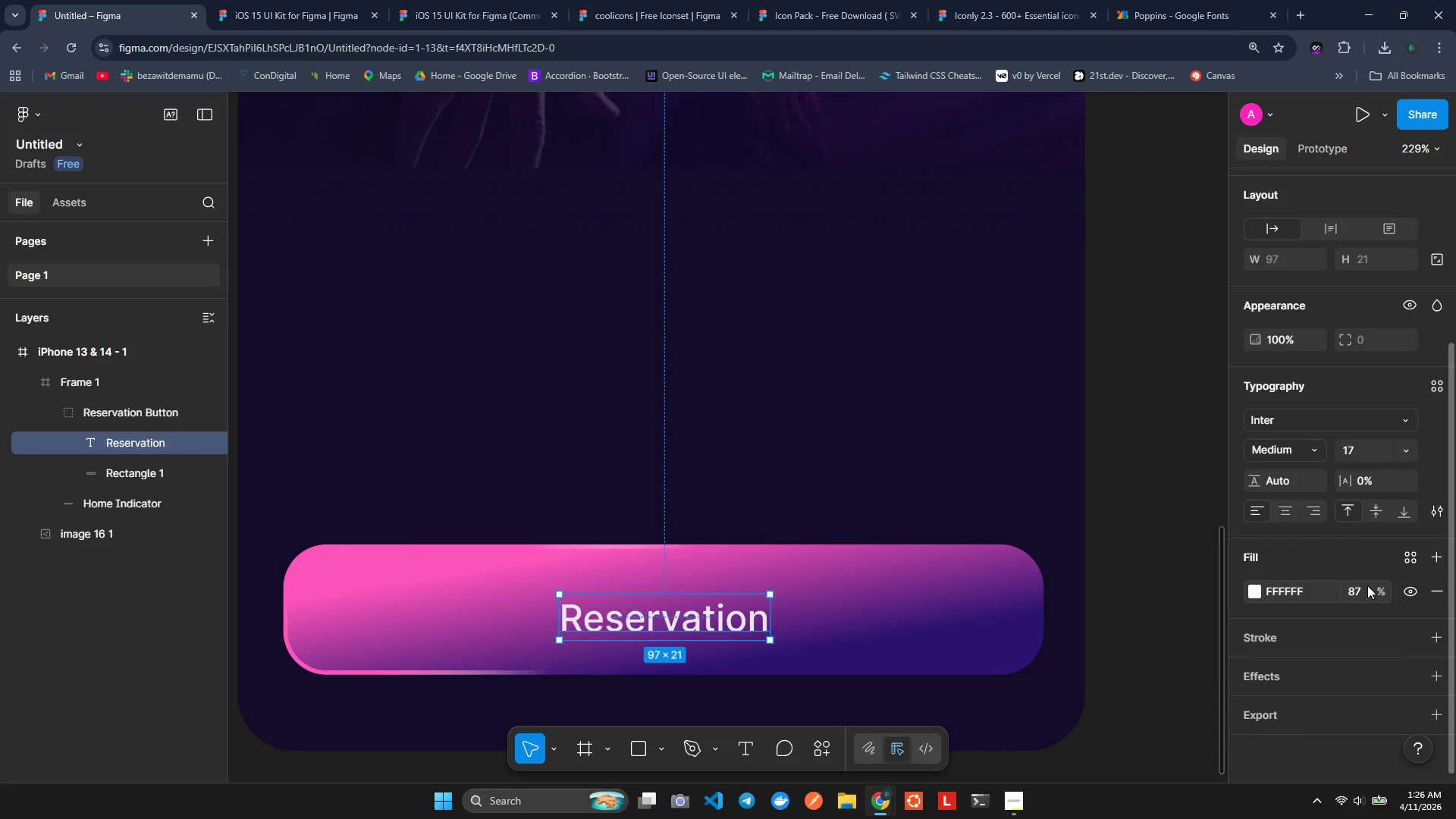 
wait(11.77)
 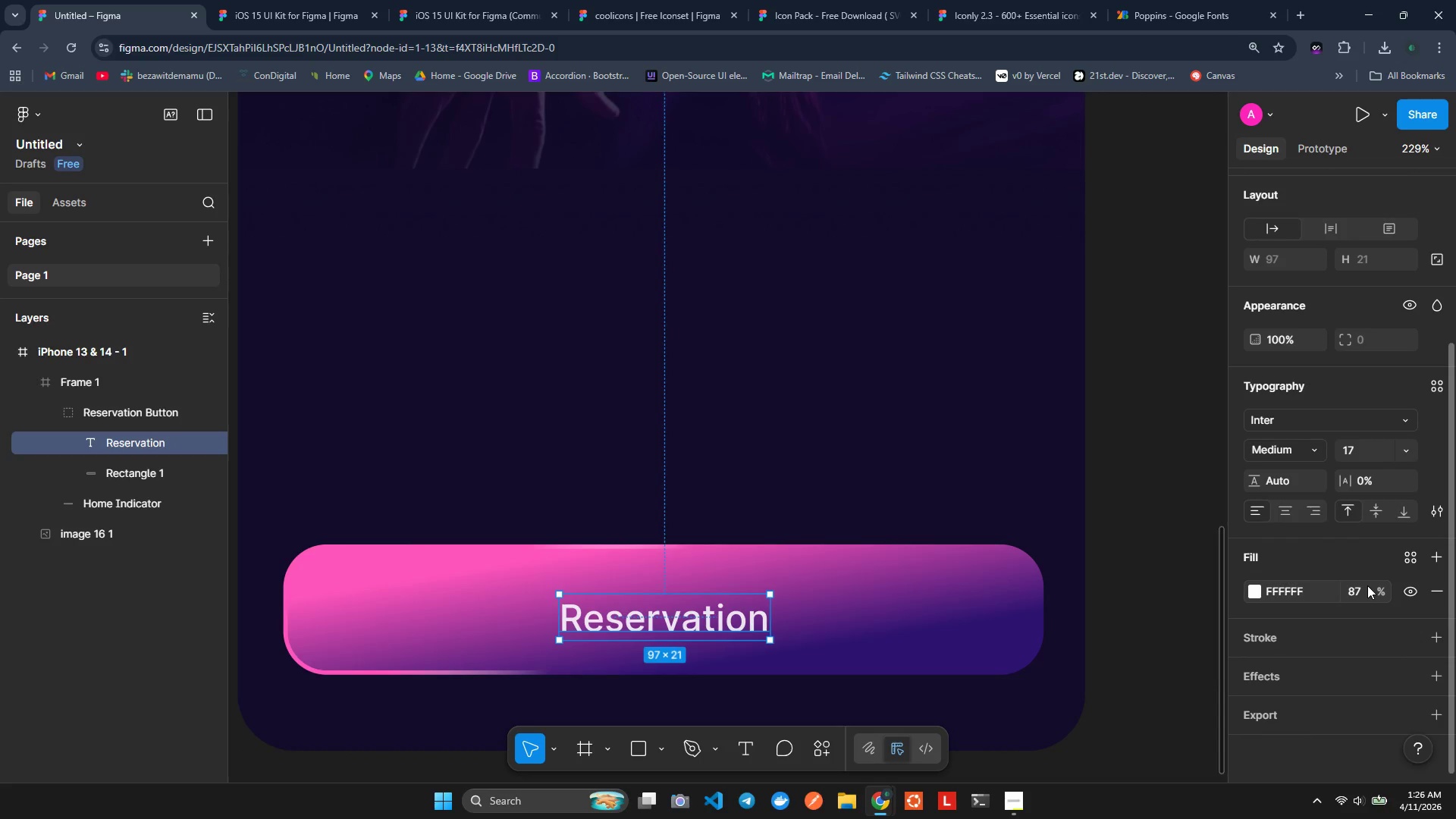 
key(T)
 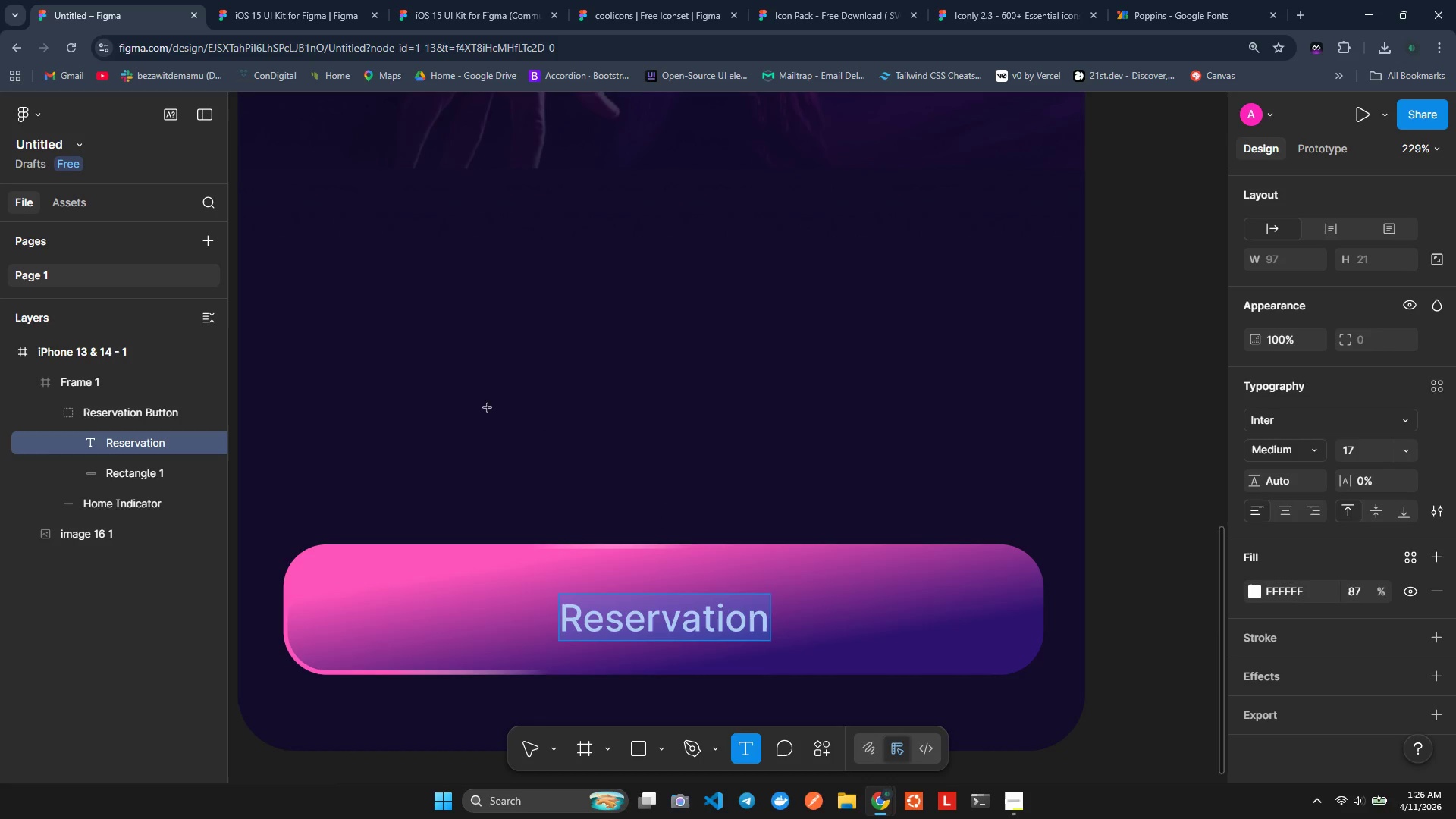 
left_click([366, 370])
 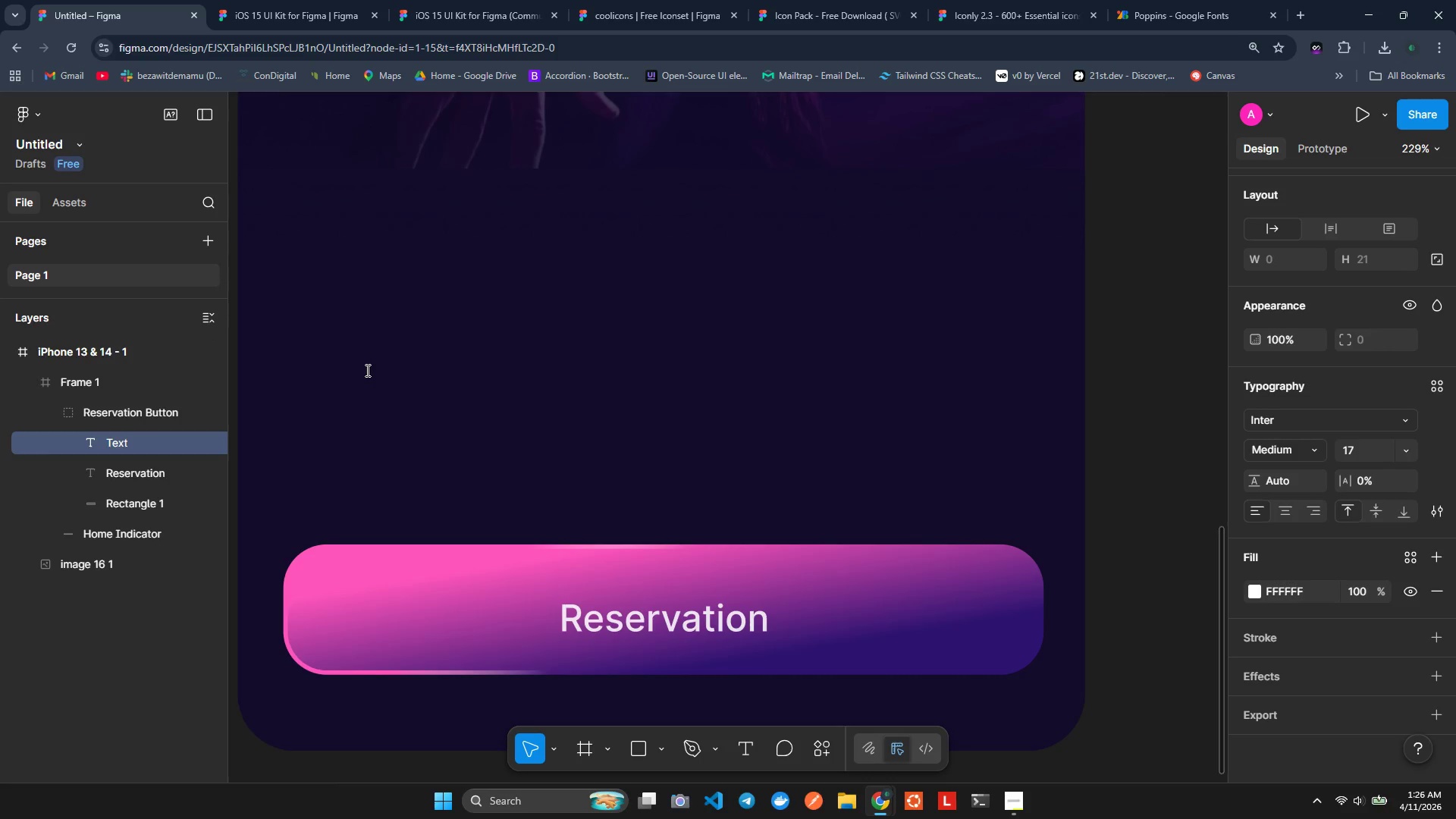 
wait(9.0)
 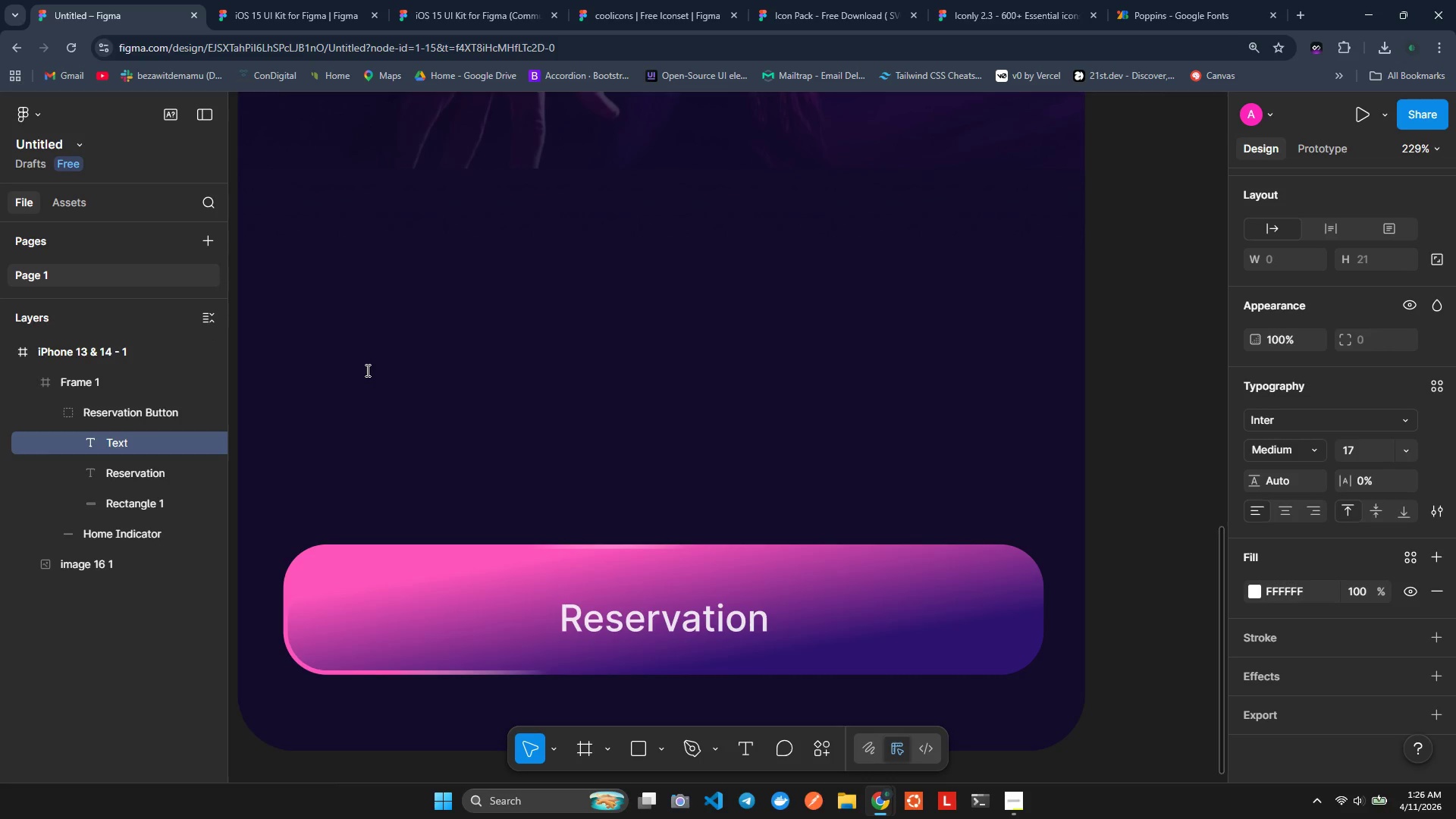 
type(16:00)
 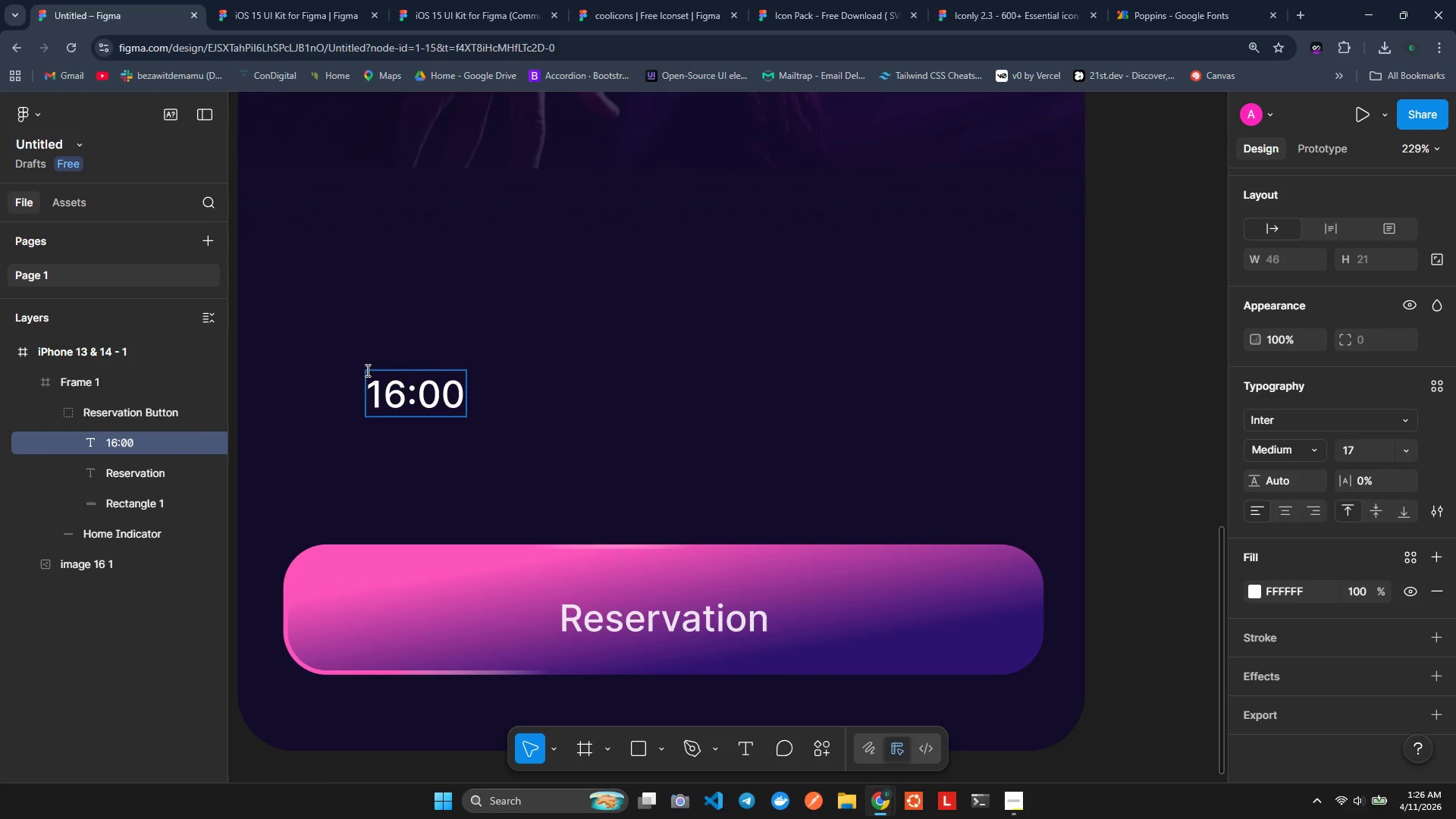 
left_click([533, 372])
 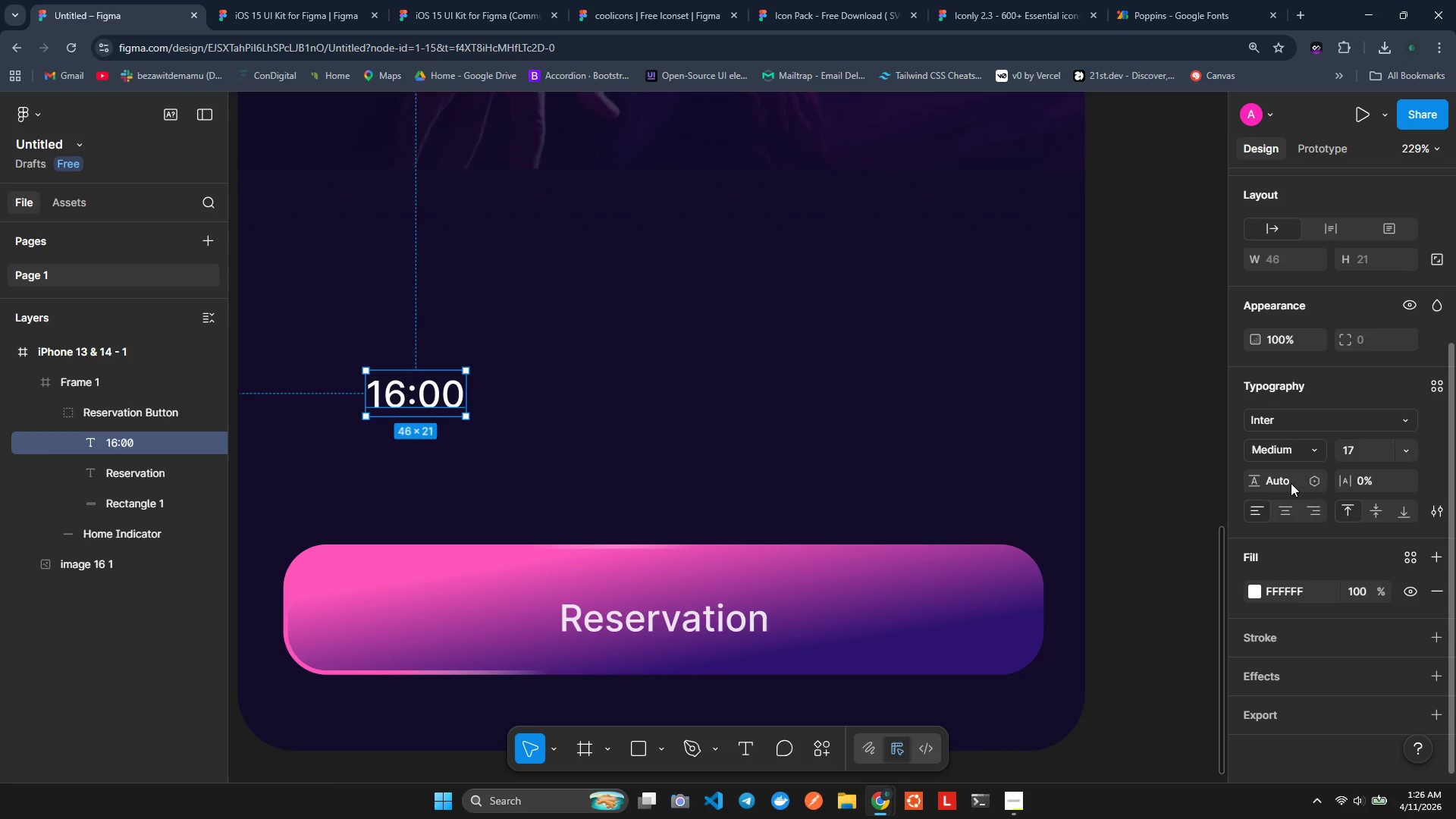 
scroll: coordinate [1287, 438], scroll_direction: down, amount: 1.0
 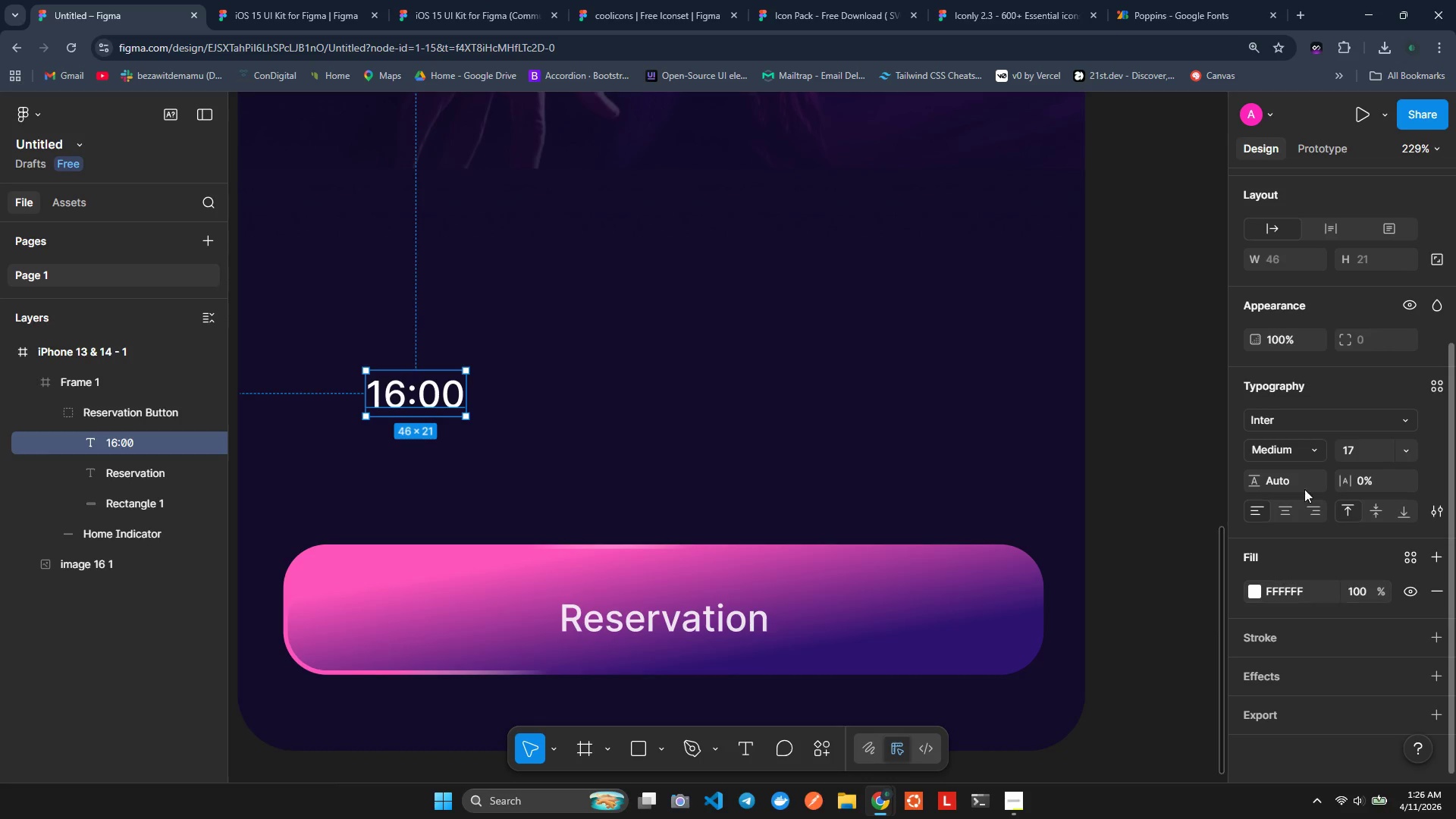 
scroll: coordinate [1299, 403], scroll_direction: up, amount: 2.0
 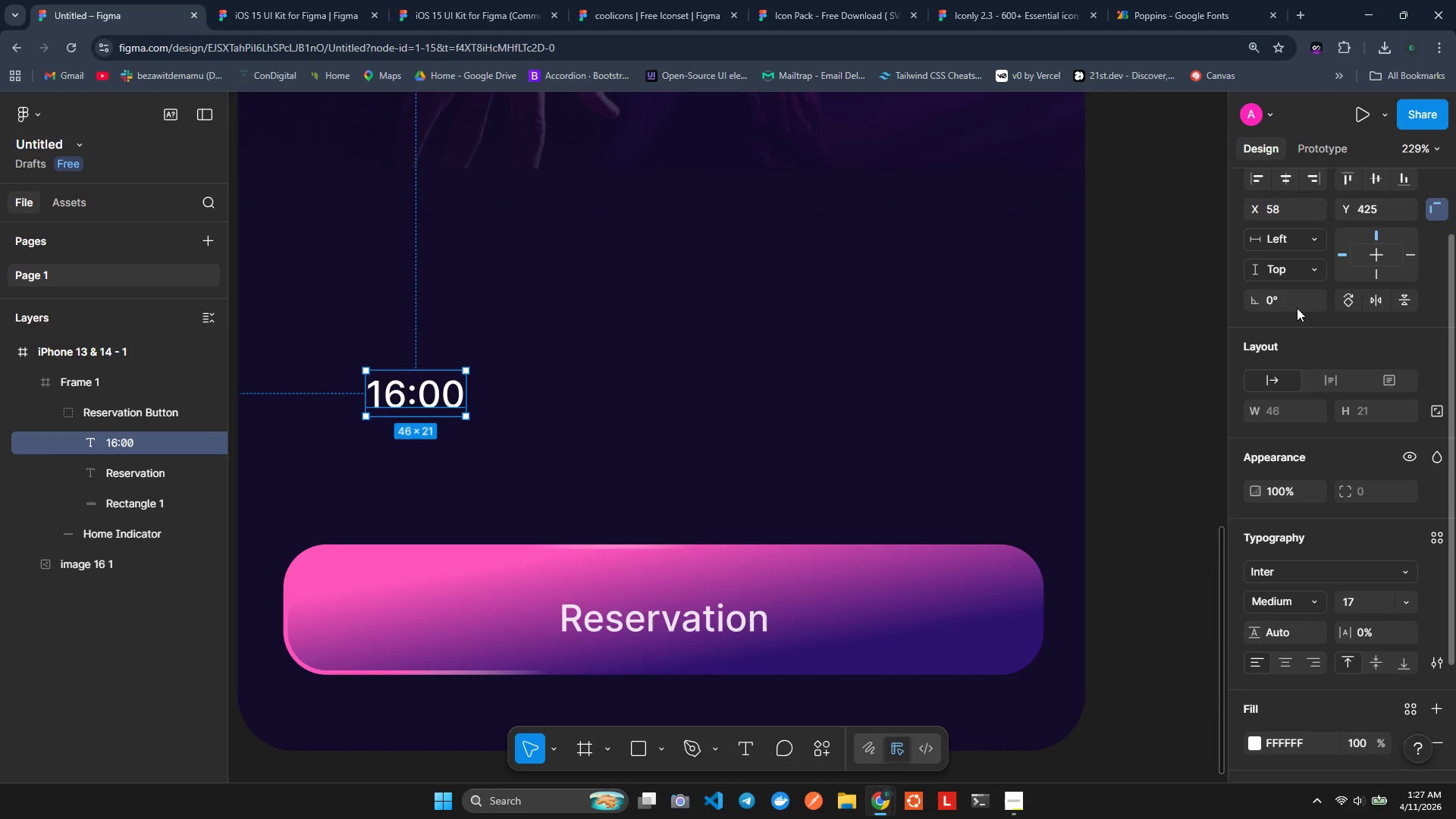 
scroll: coordinate [1324, 465], scroll_direction: down, amount: 4.0
 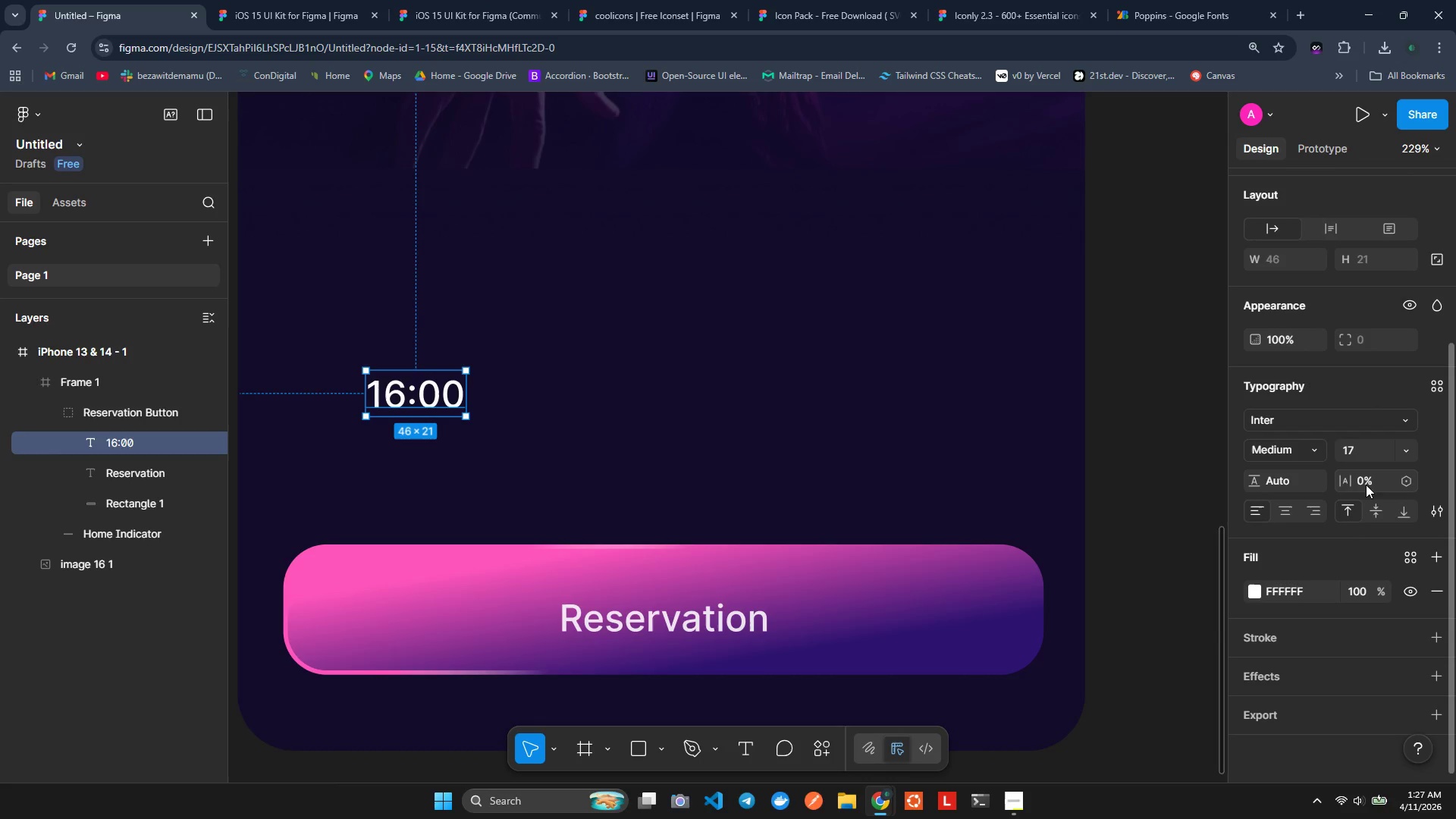 
left_click([1367, 482])
 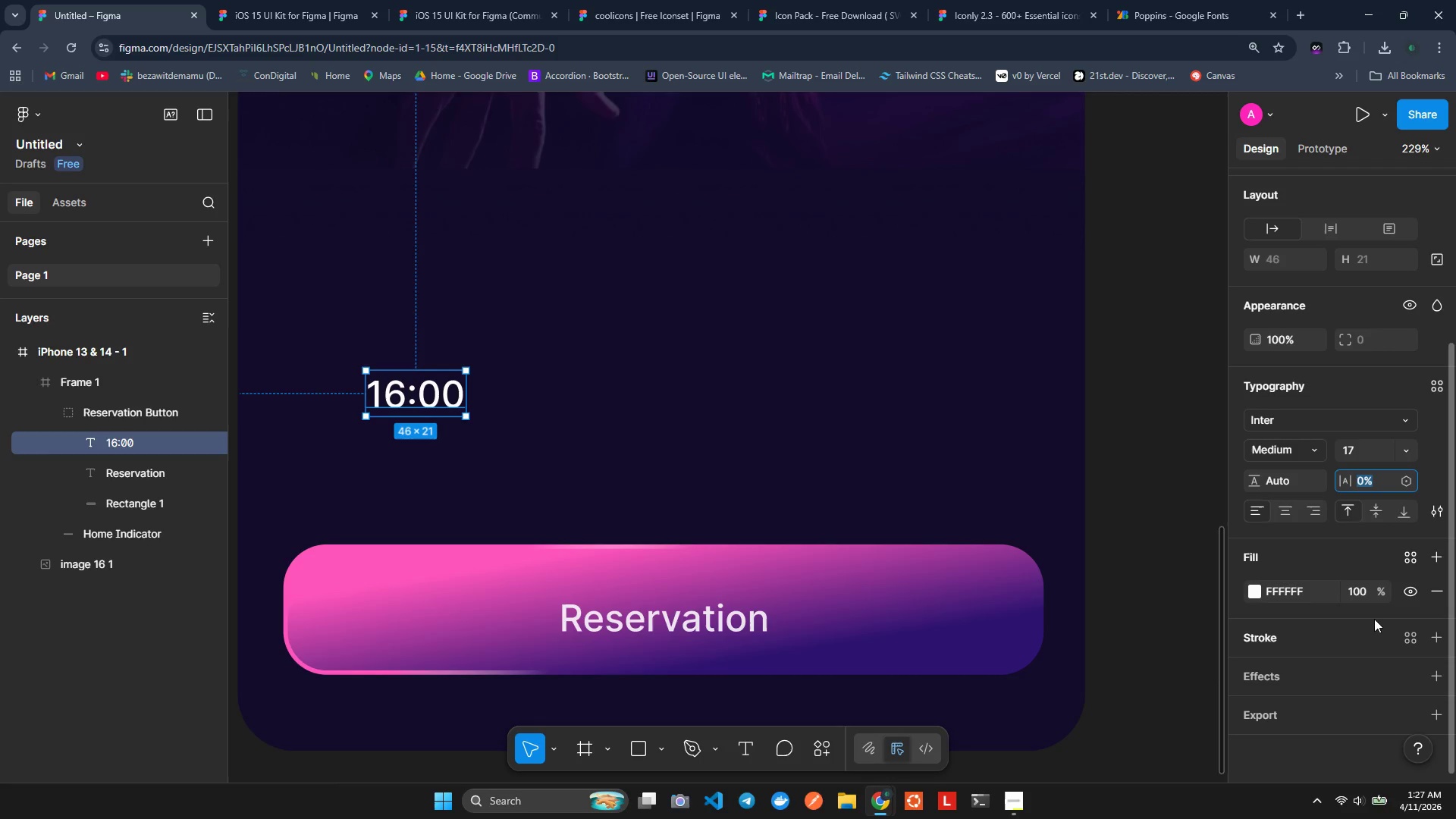 
scroll: coordinate [1266, 567], scroll_direction: up, amount: 2.0
 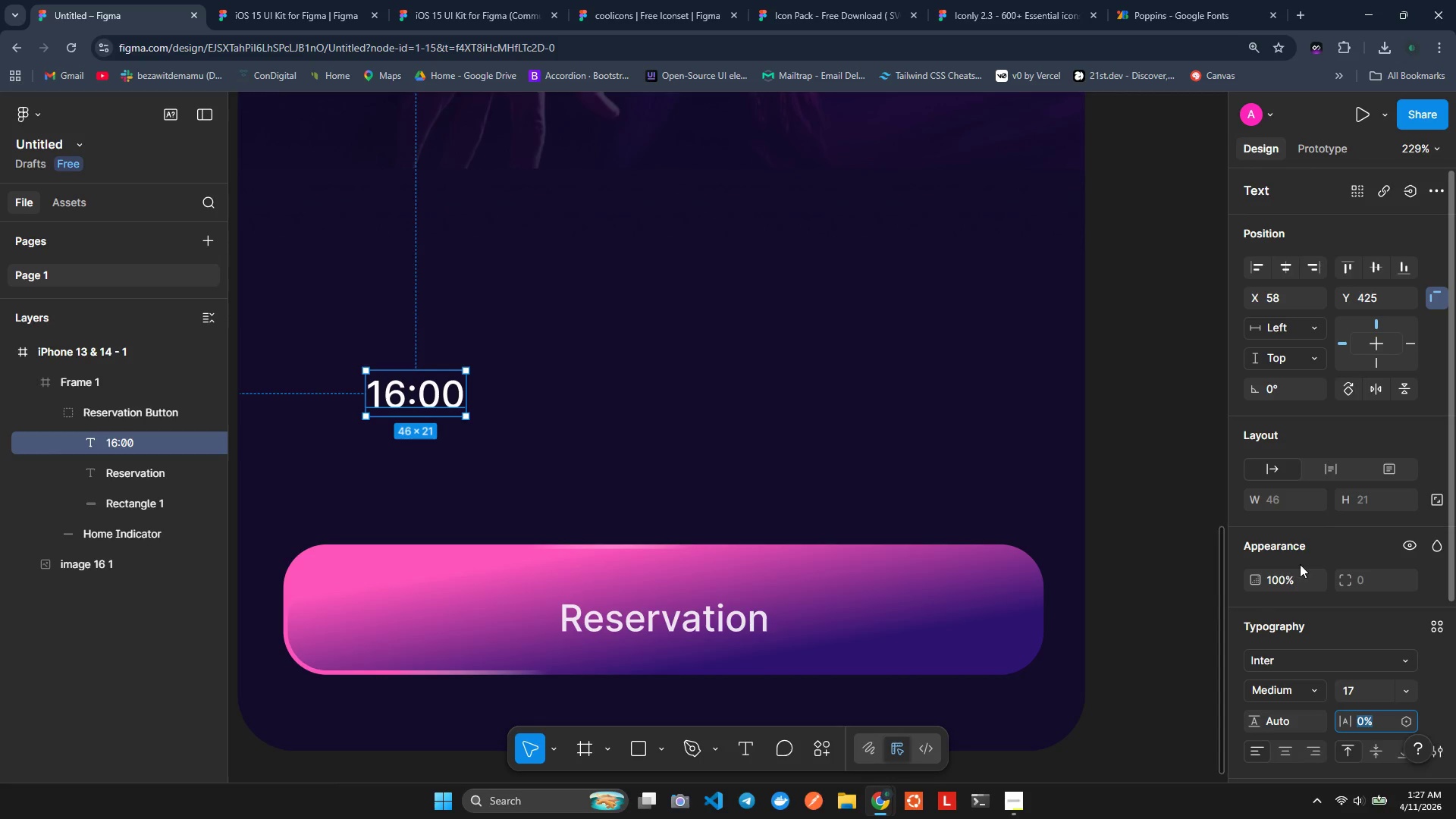 
scroll: coordinate [1379, 551], scroll_direction: down, amount: 6.0
 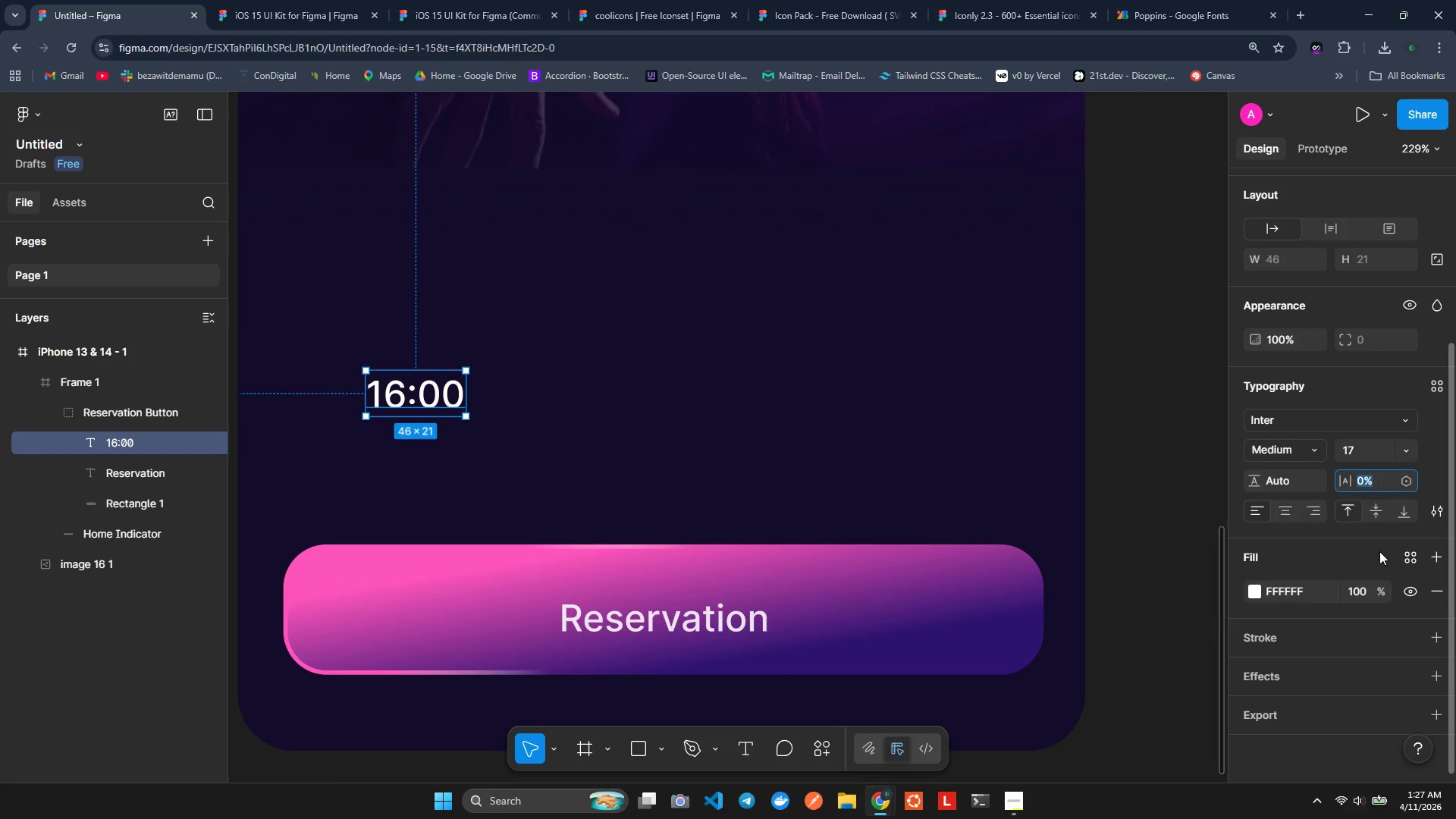 
scroll: coordinate [1379, 551], scroll_direction: up, amount: 7.0
 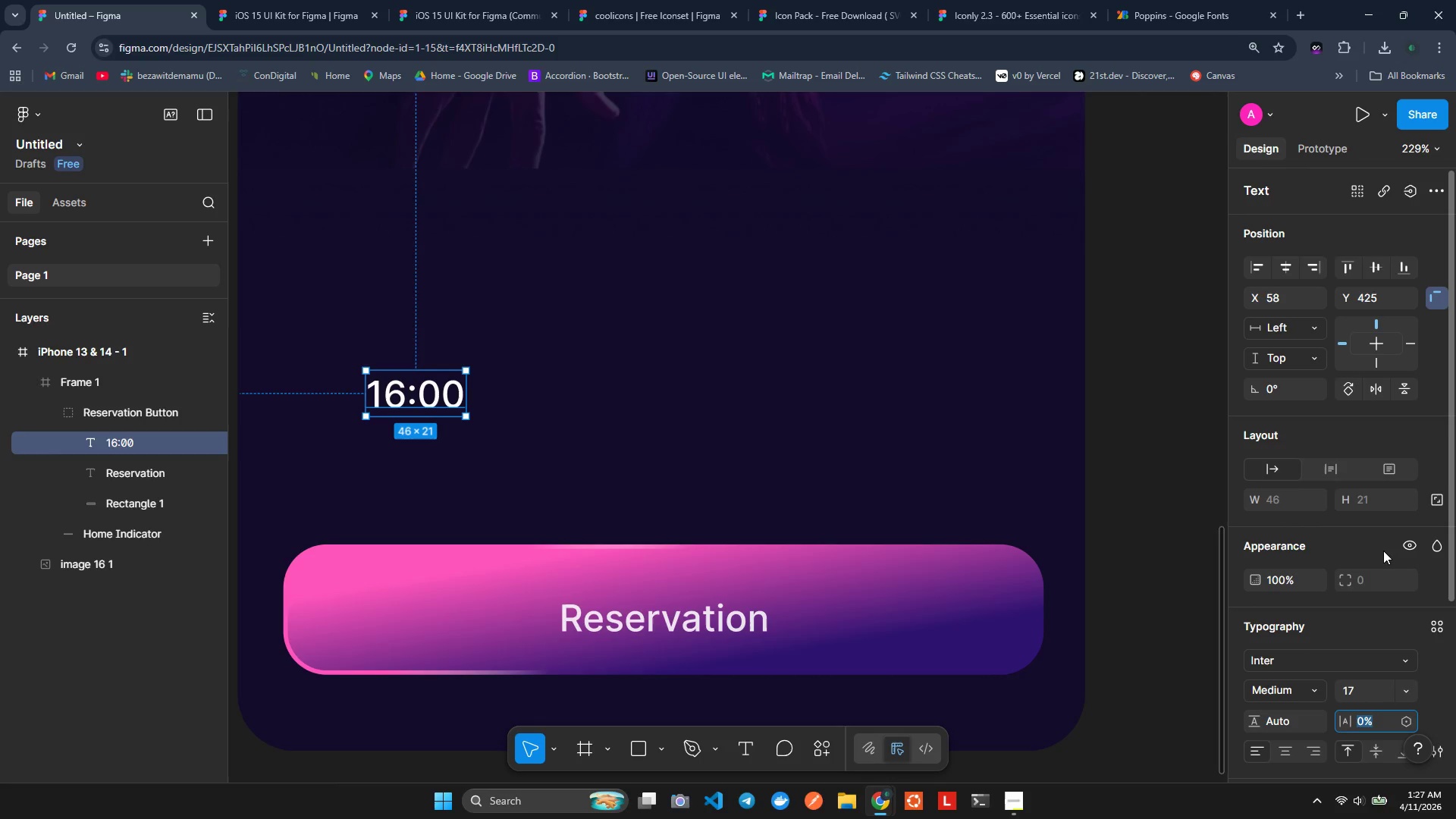 
scroll: coordinate [1383, 562], scroll_direction: down, amount: 1.0
 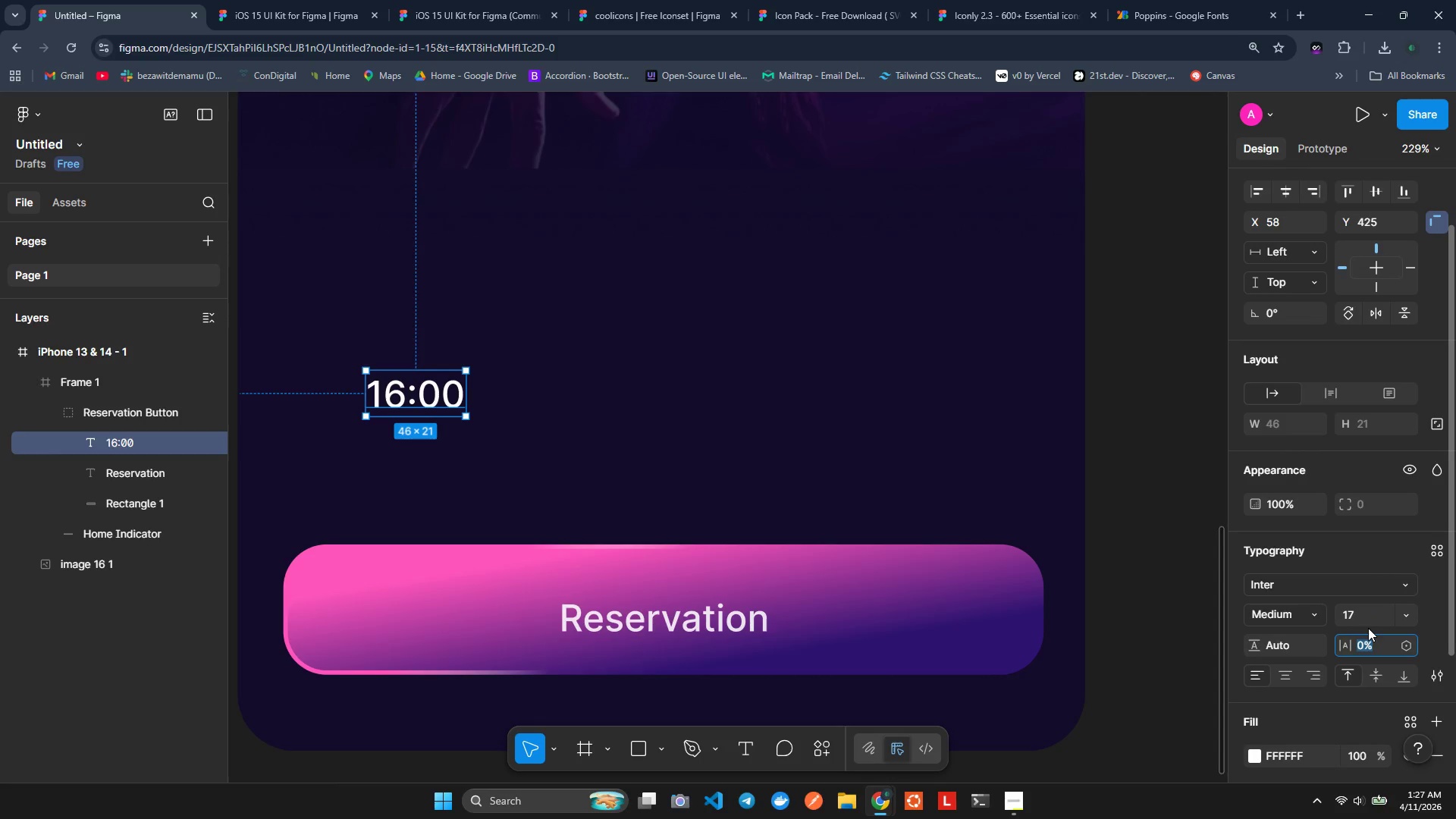 
left_click([1360, 612])
 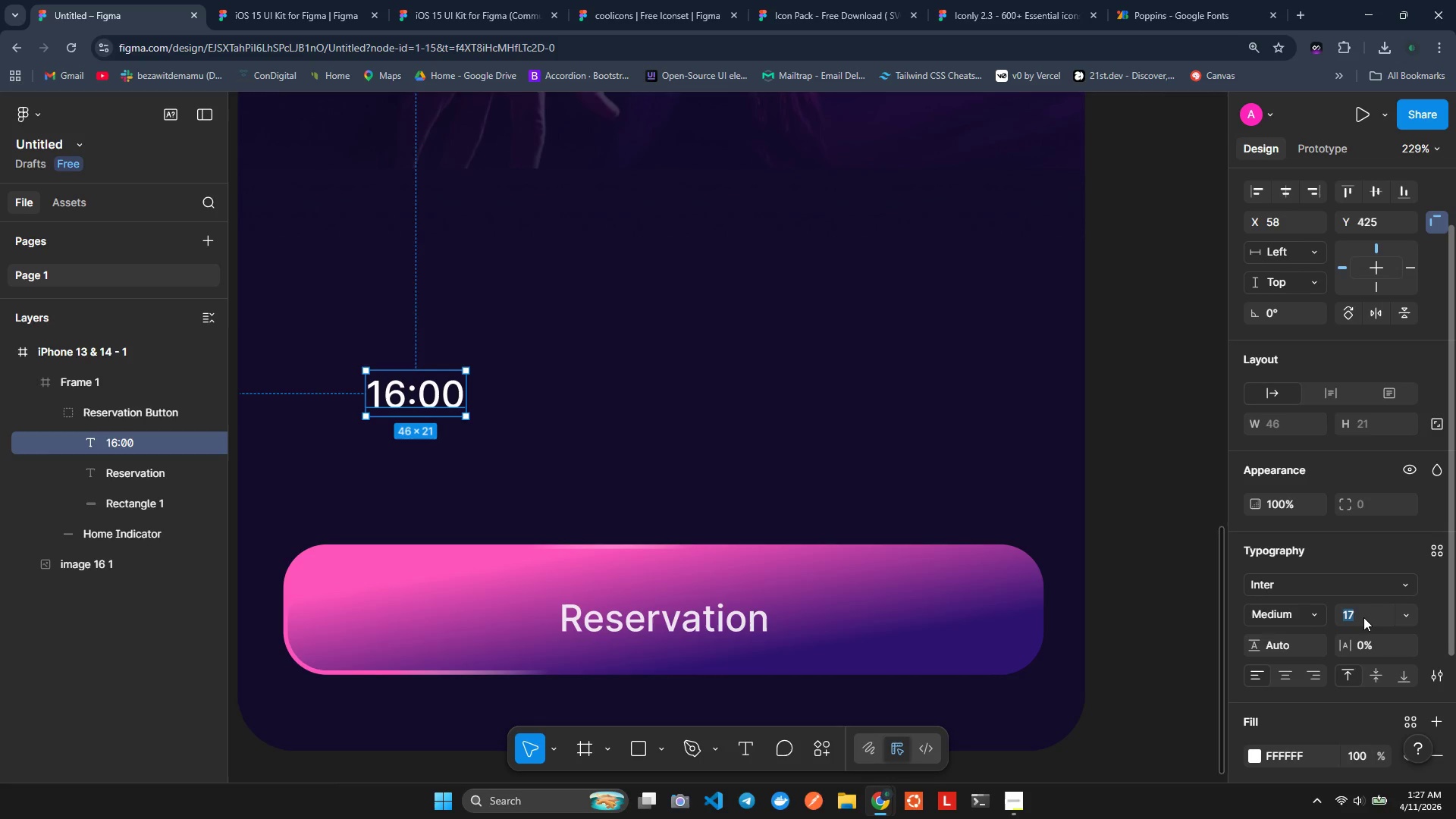 
type(15)
 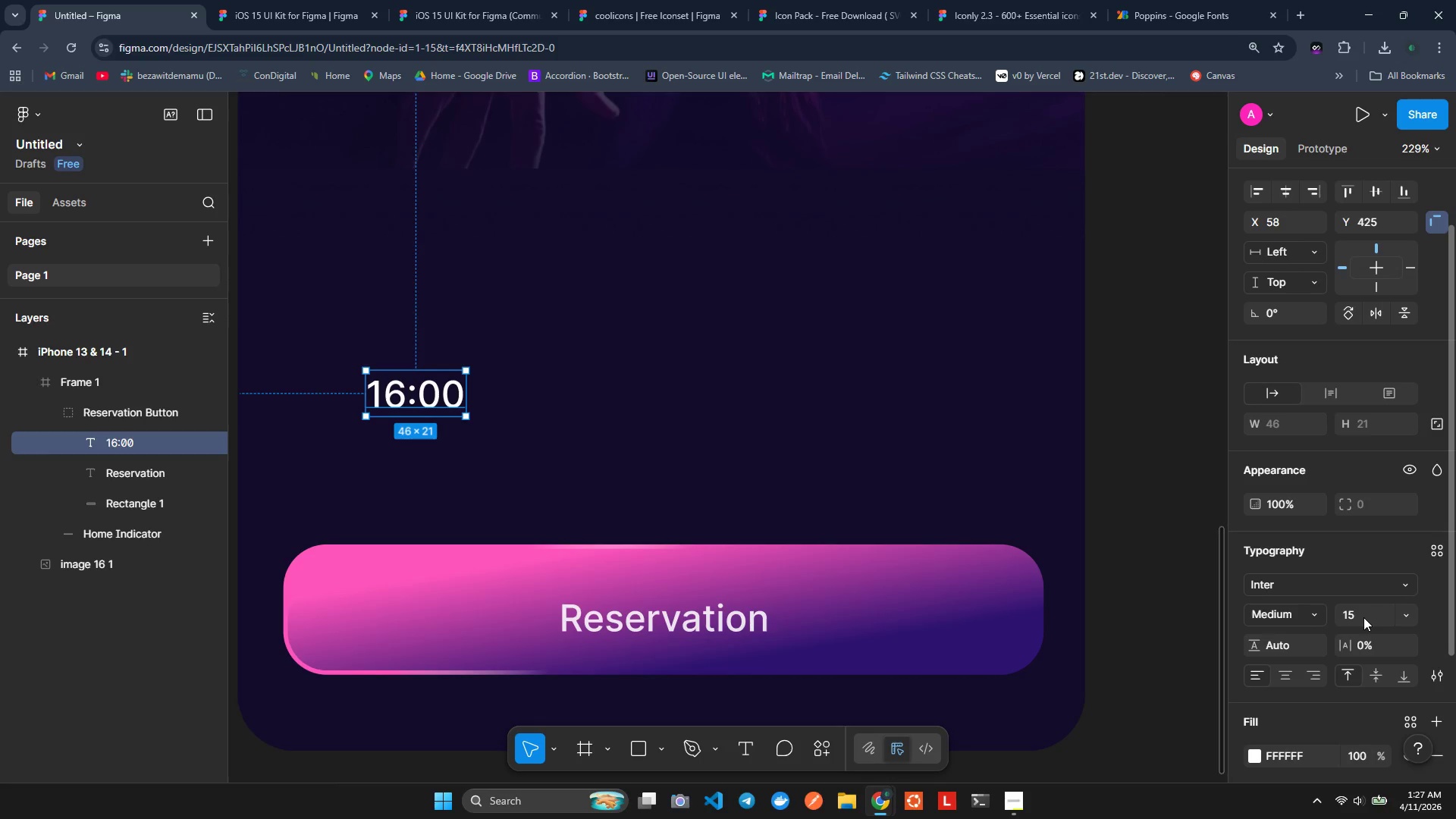 
key(Enter)
 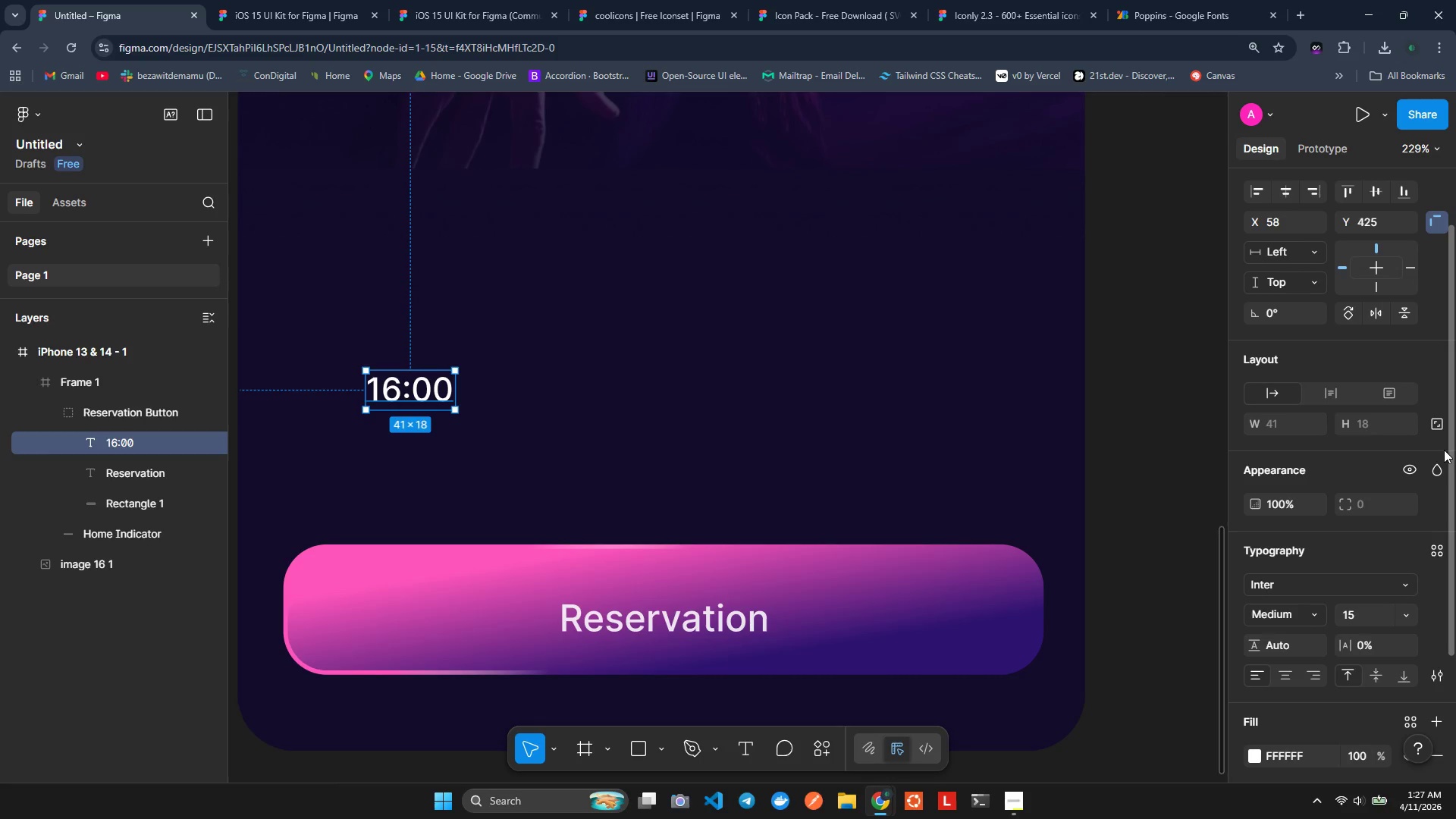 
mouse_move([1429, 722])
 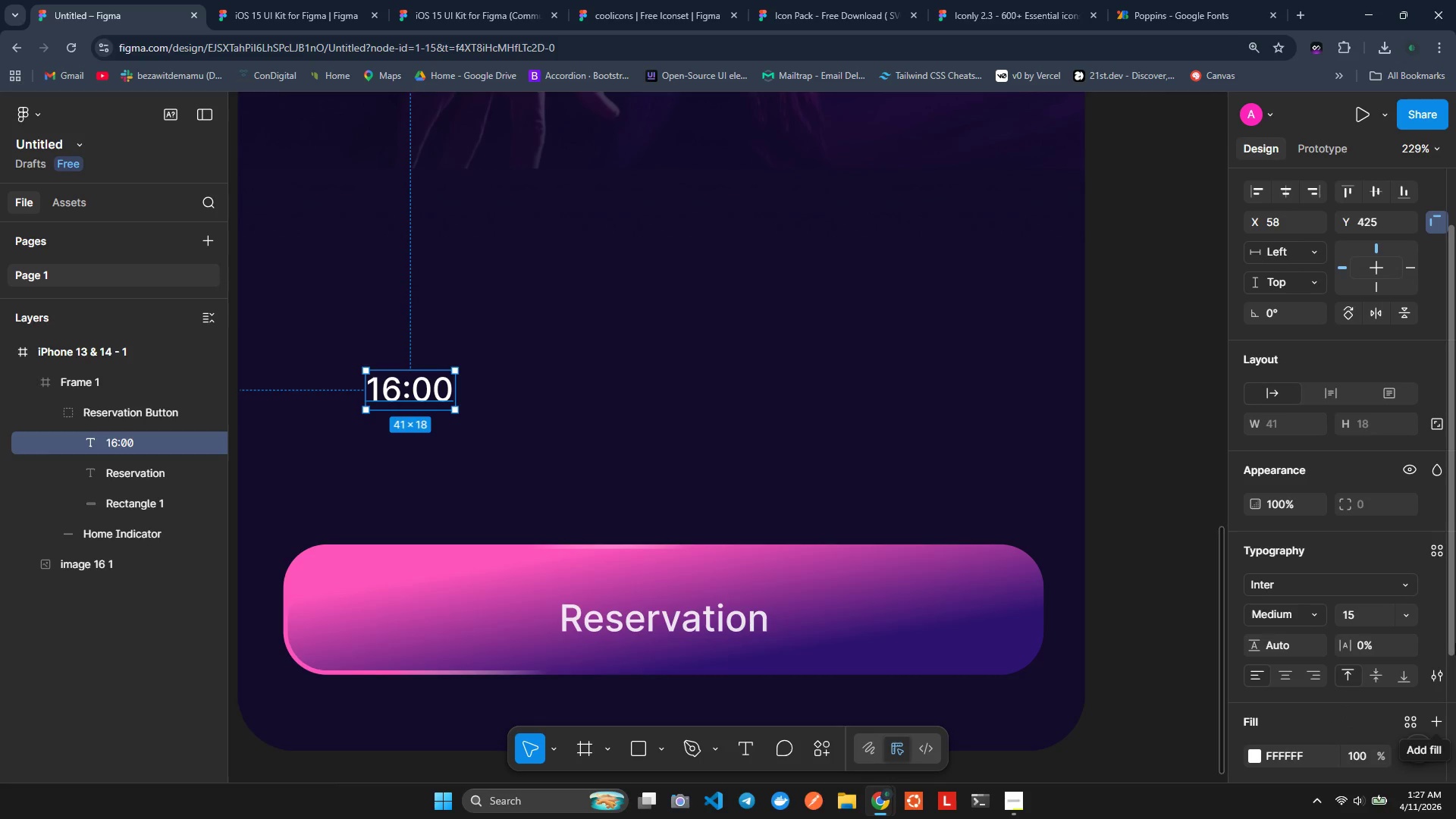 
left_click([1455, 576])
 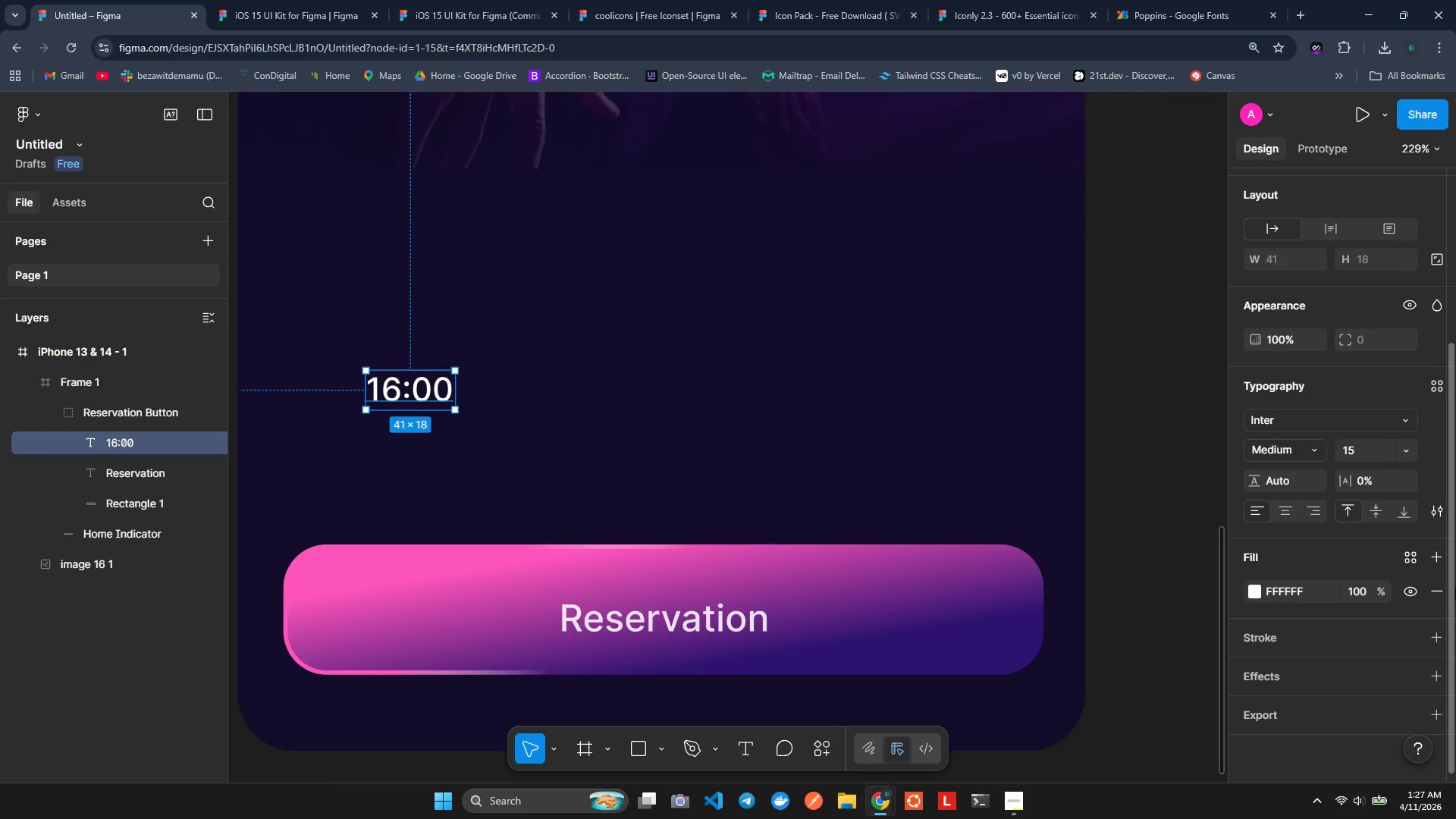 
wait(13.33)
 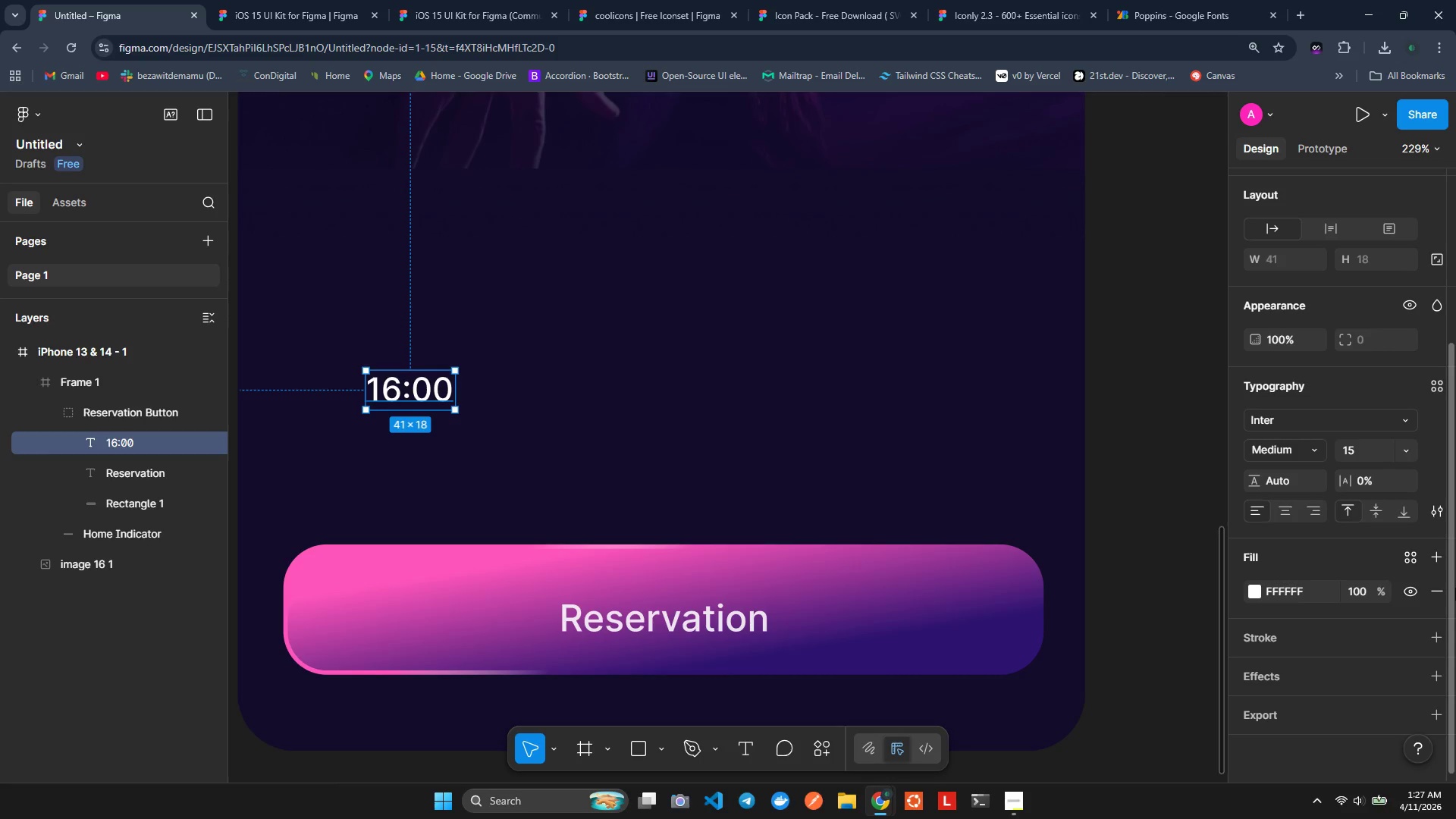 
left_click([1261, 445])
 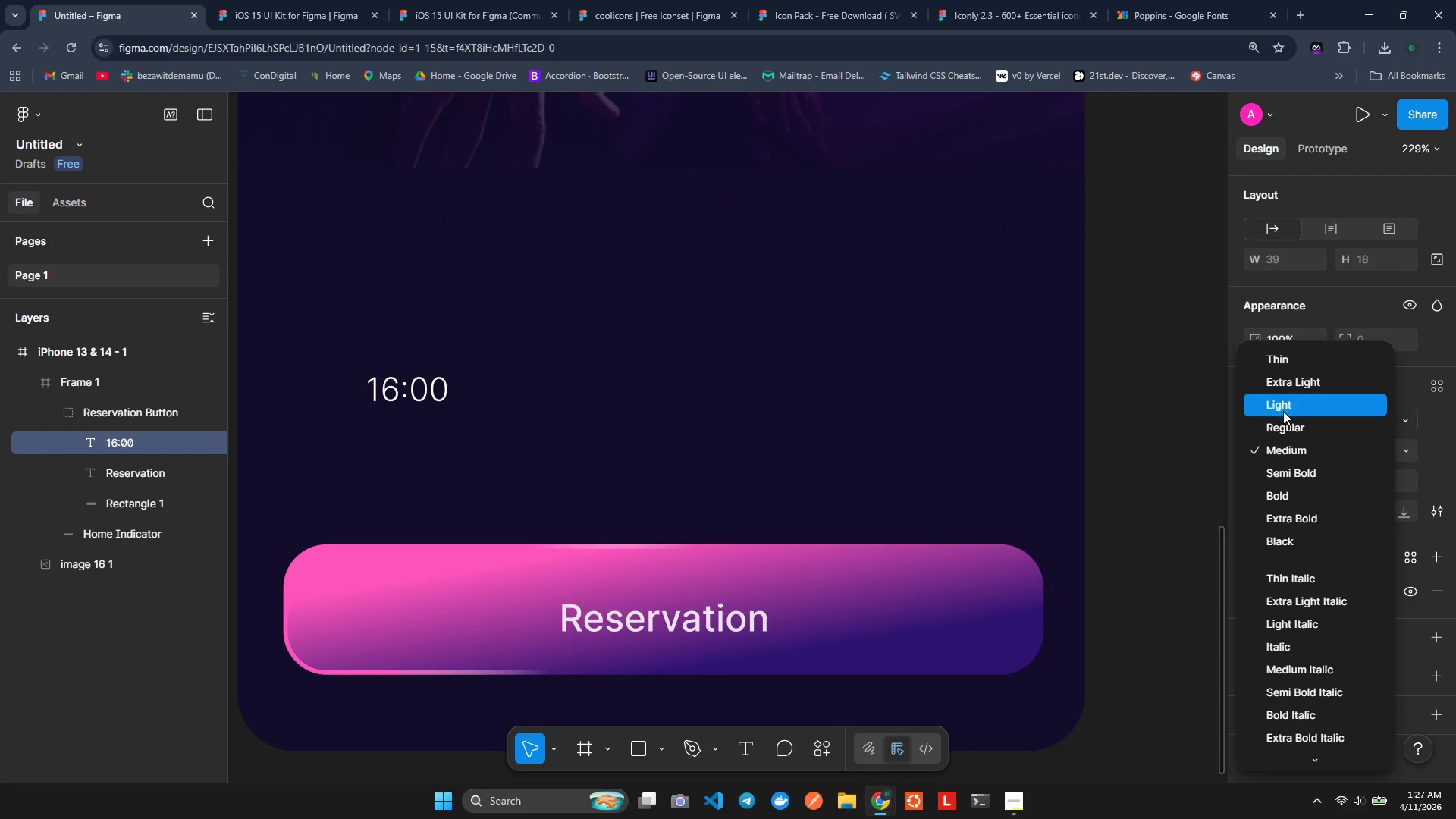 
left_click([1280, 422])
 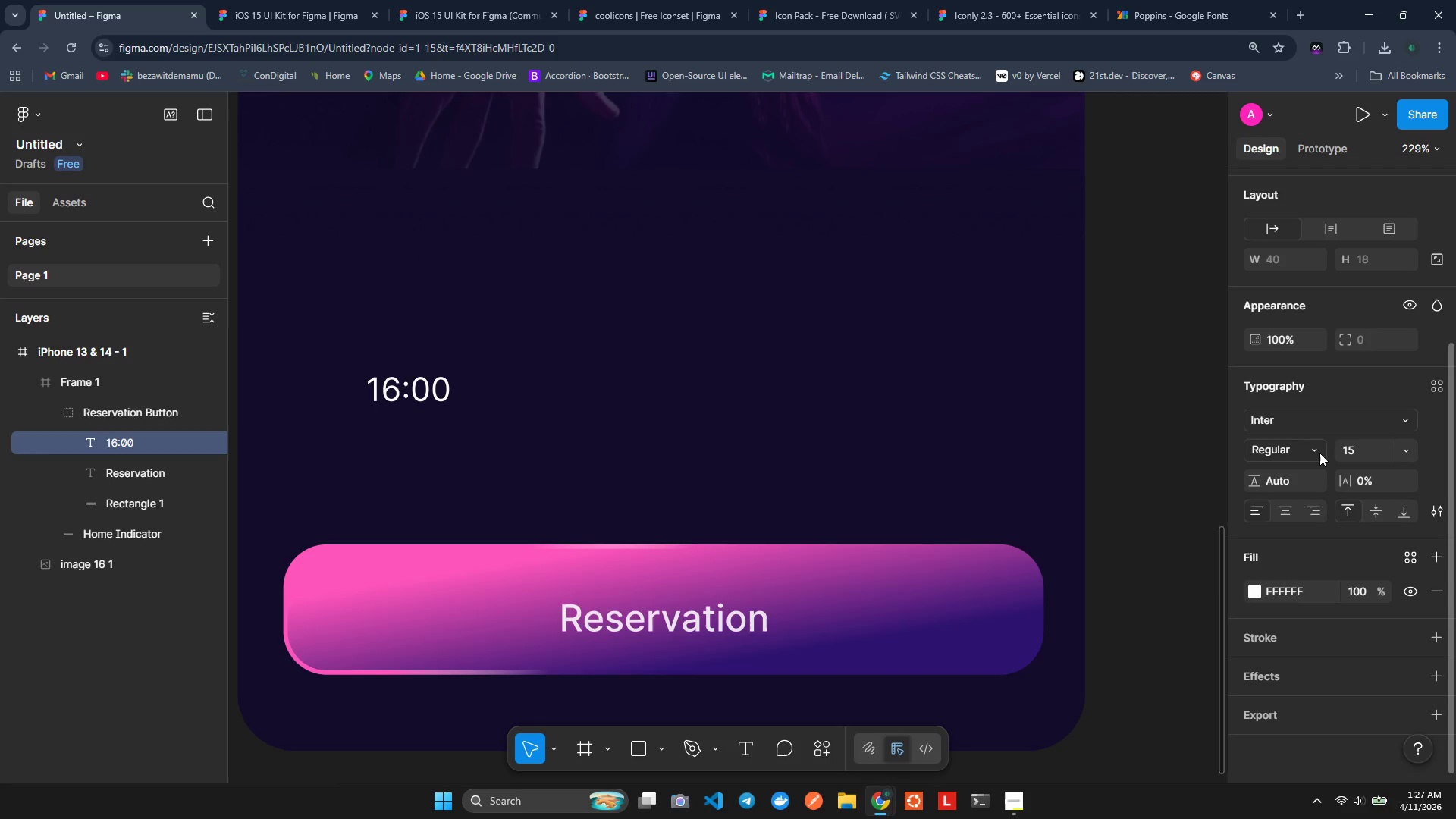 
mouse_move([1304, 478])
 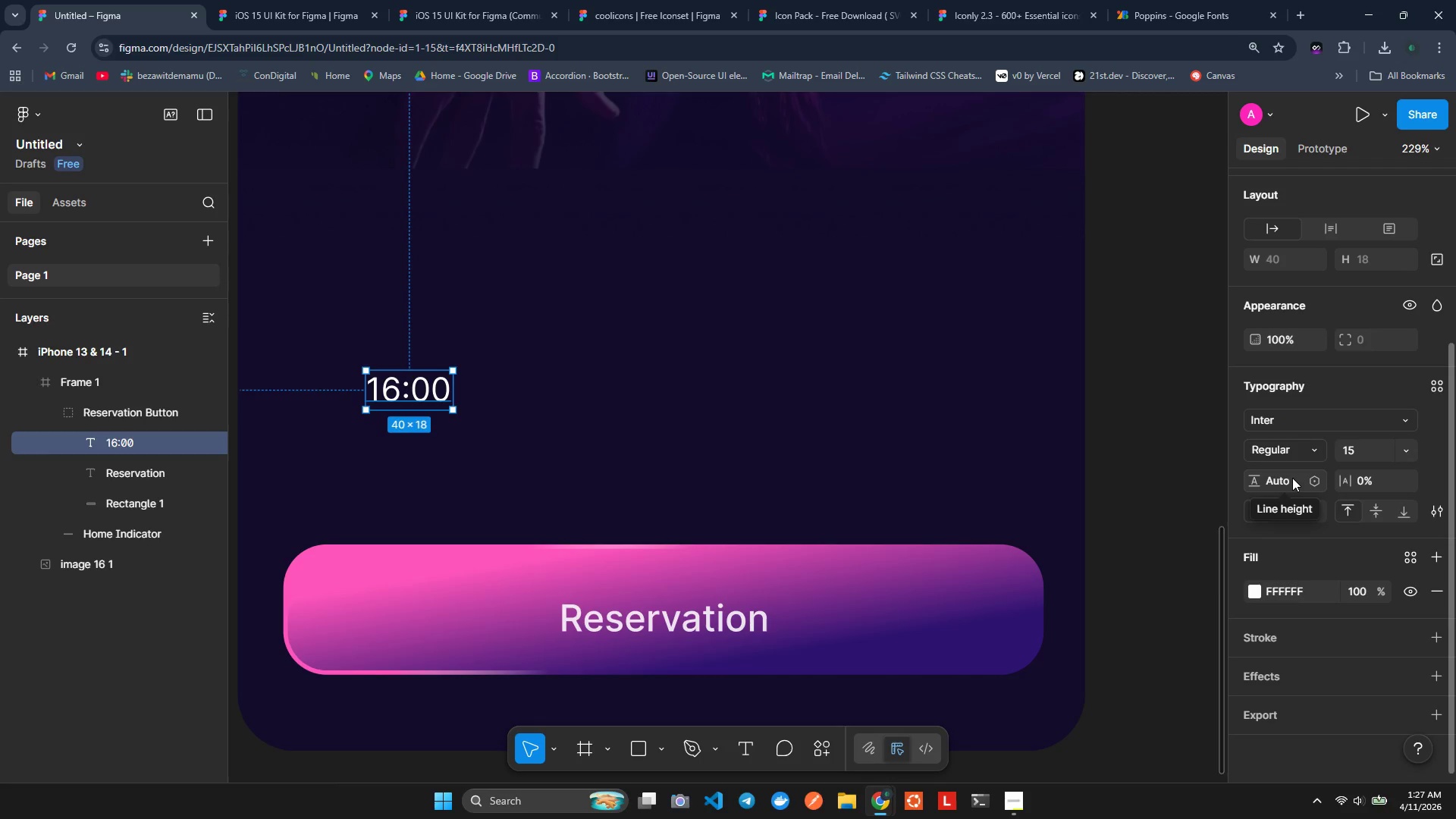 
left_click([1292, 478])
 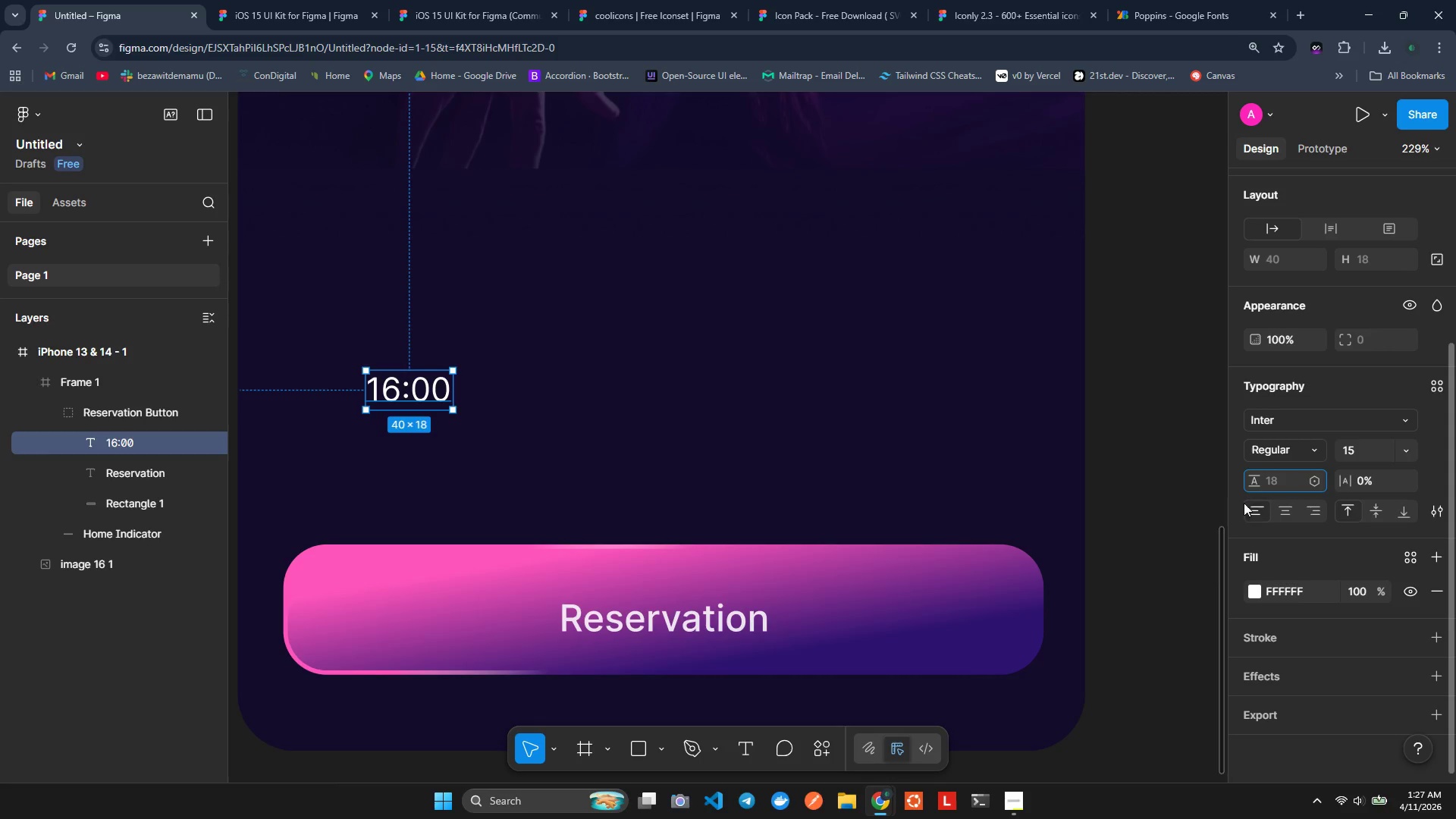 
wait(5.52)
 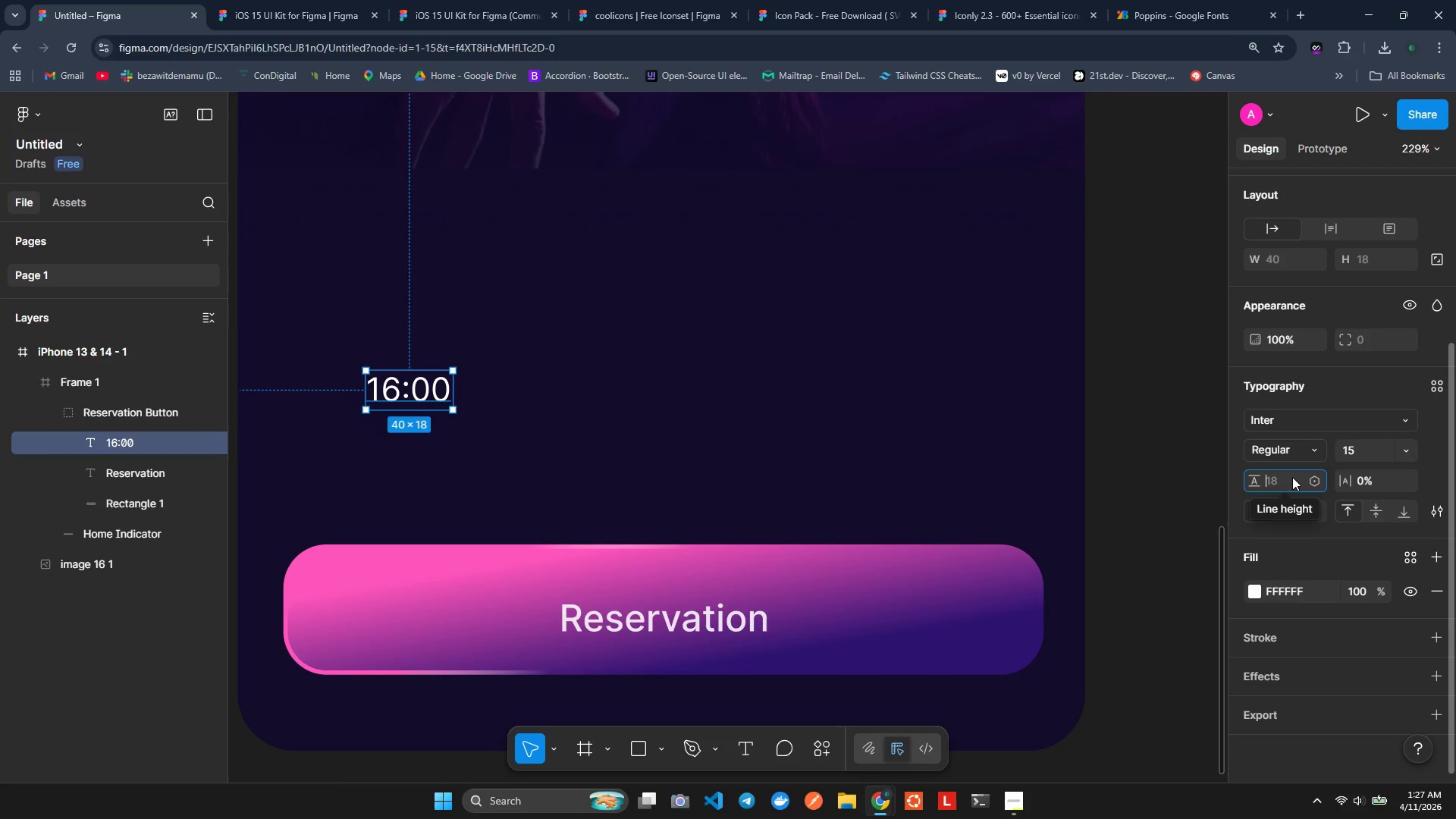 
left_click([1315, 479])
 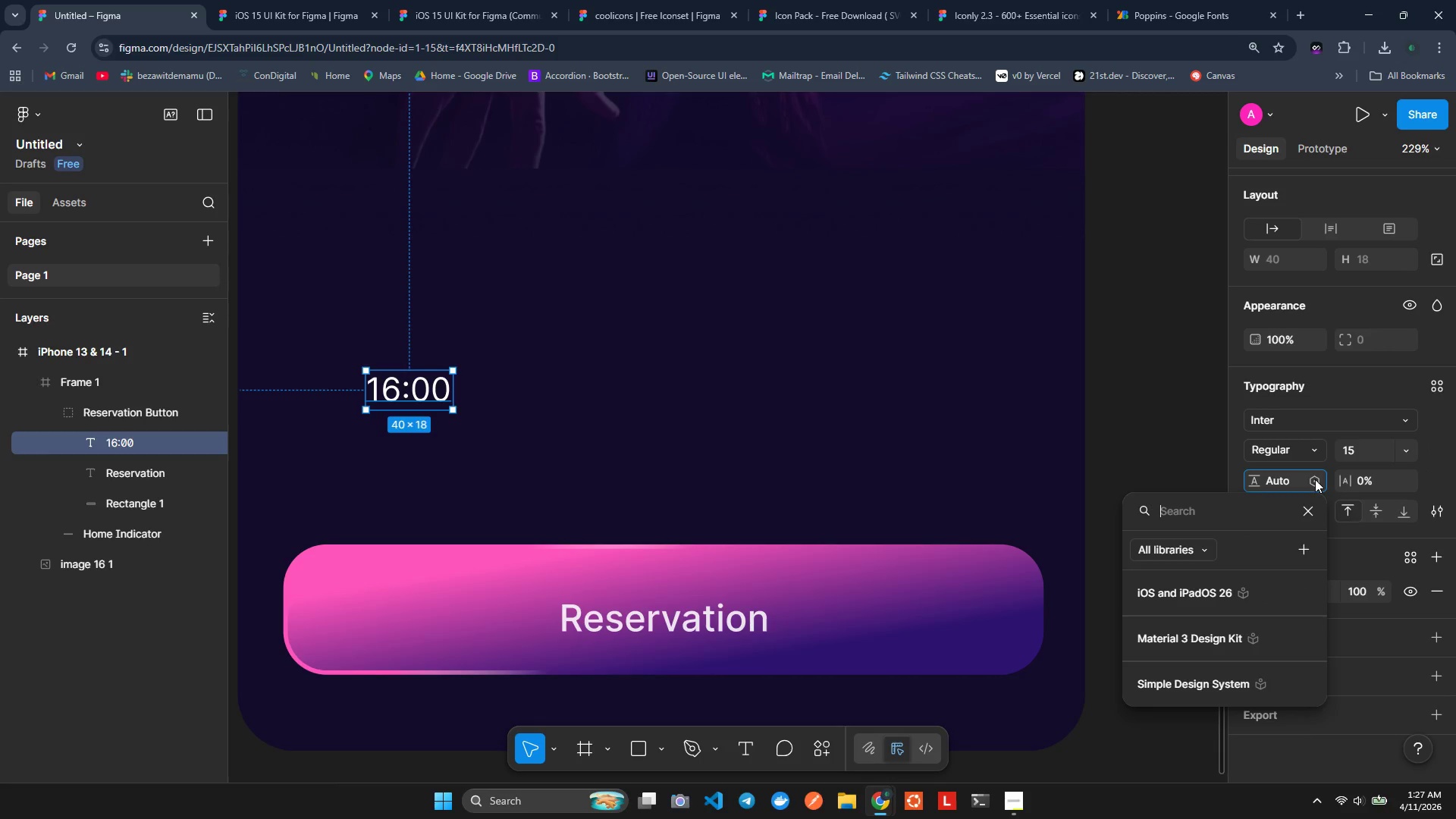 
left_click([1315, 479])
 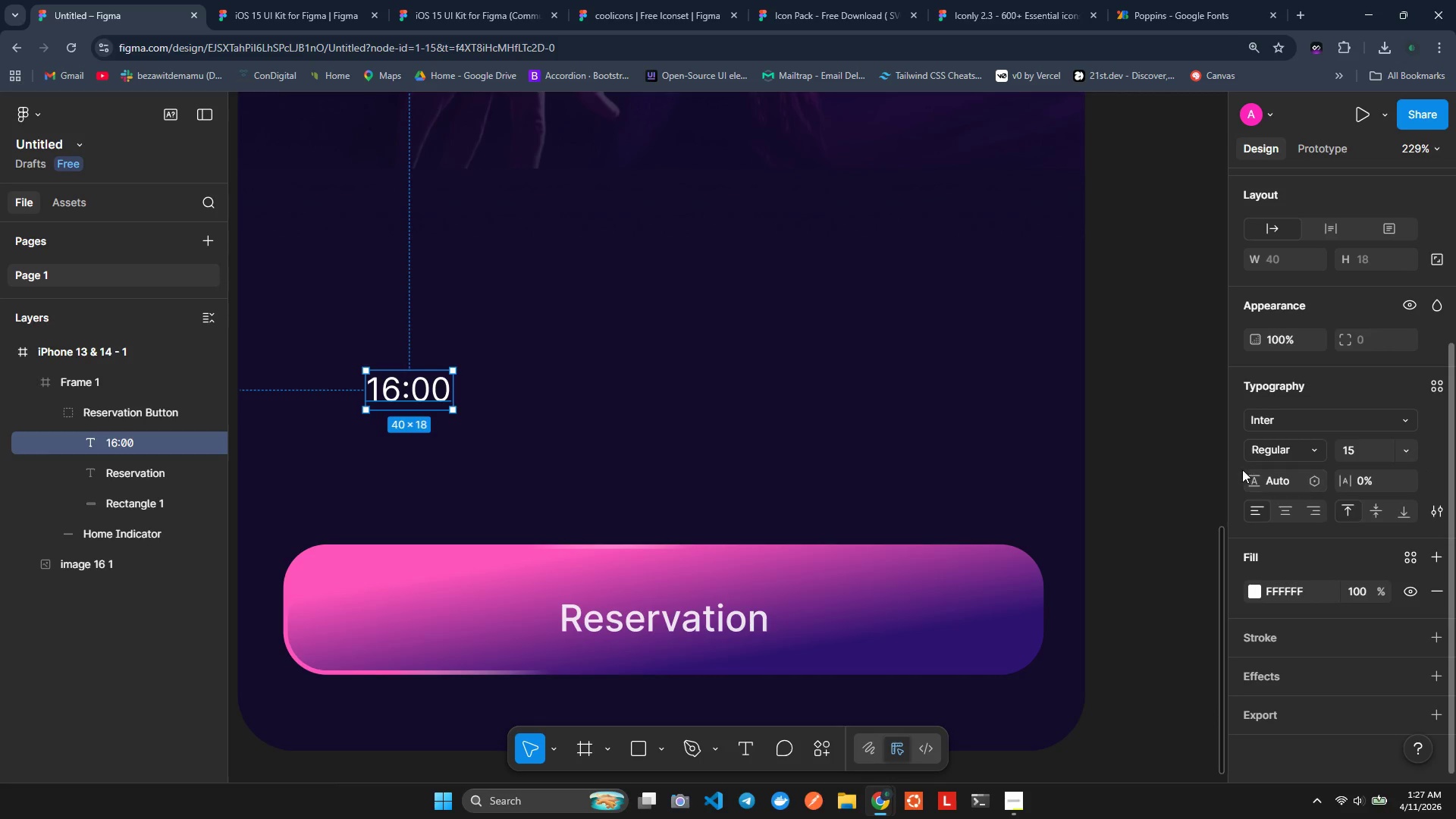 
left_click([1238, 463])
 